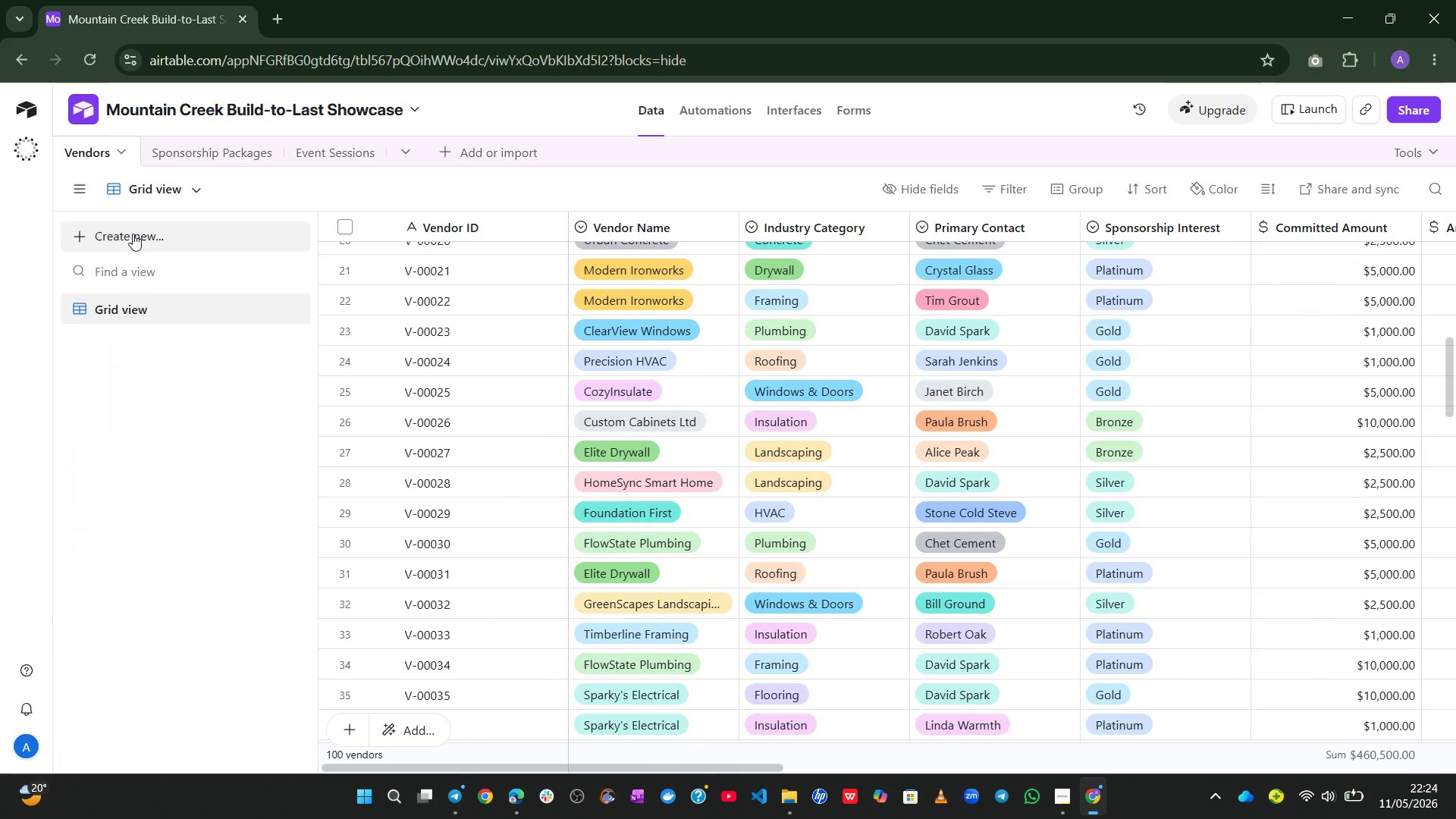 
left_click([140, 240])
 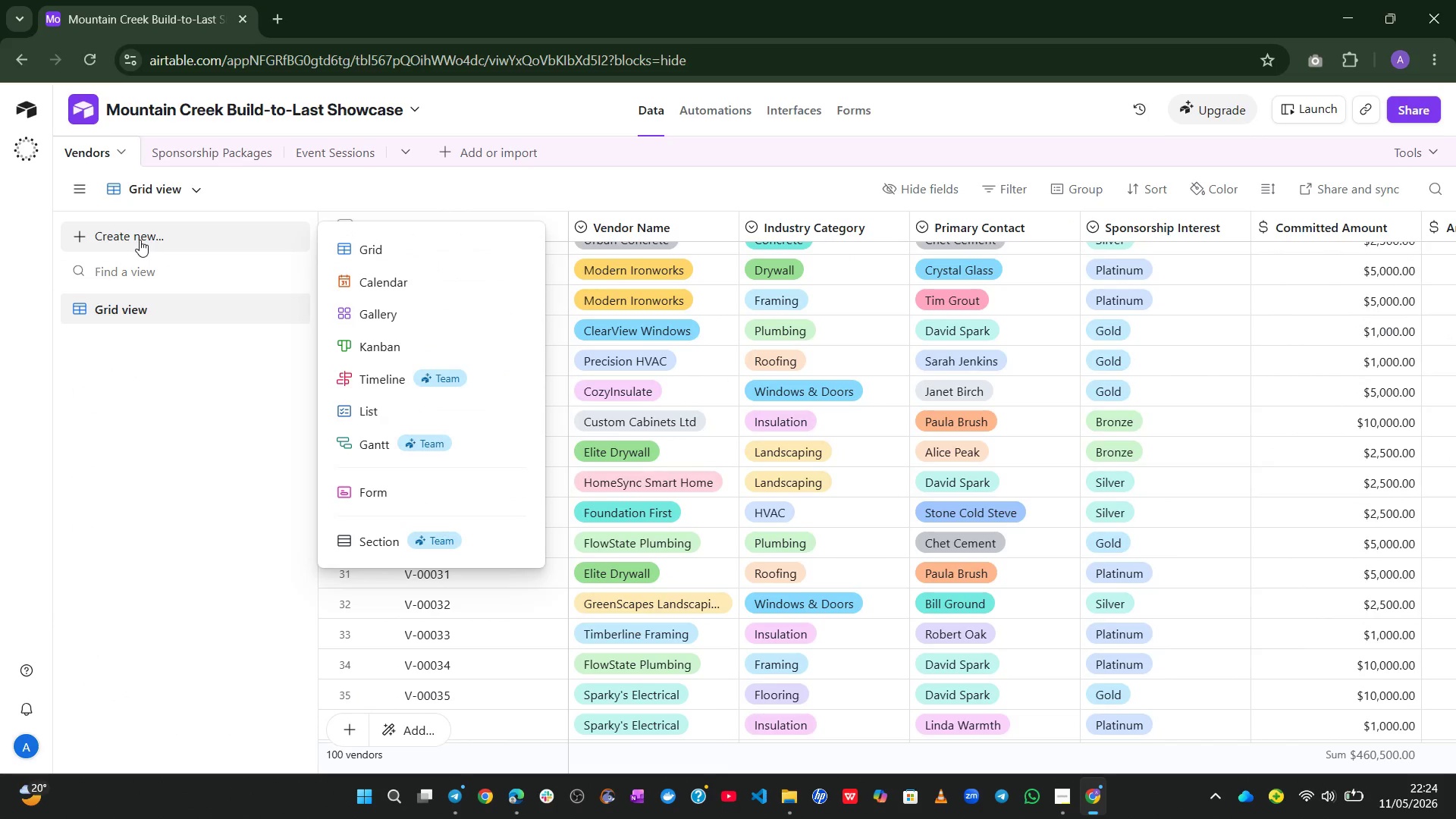 
wait(9.44)
 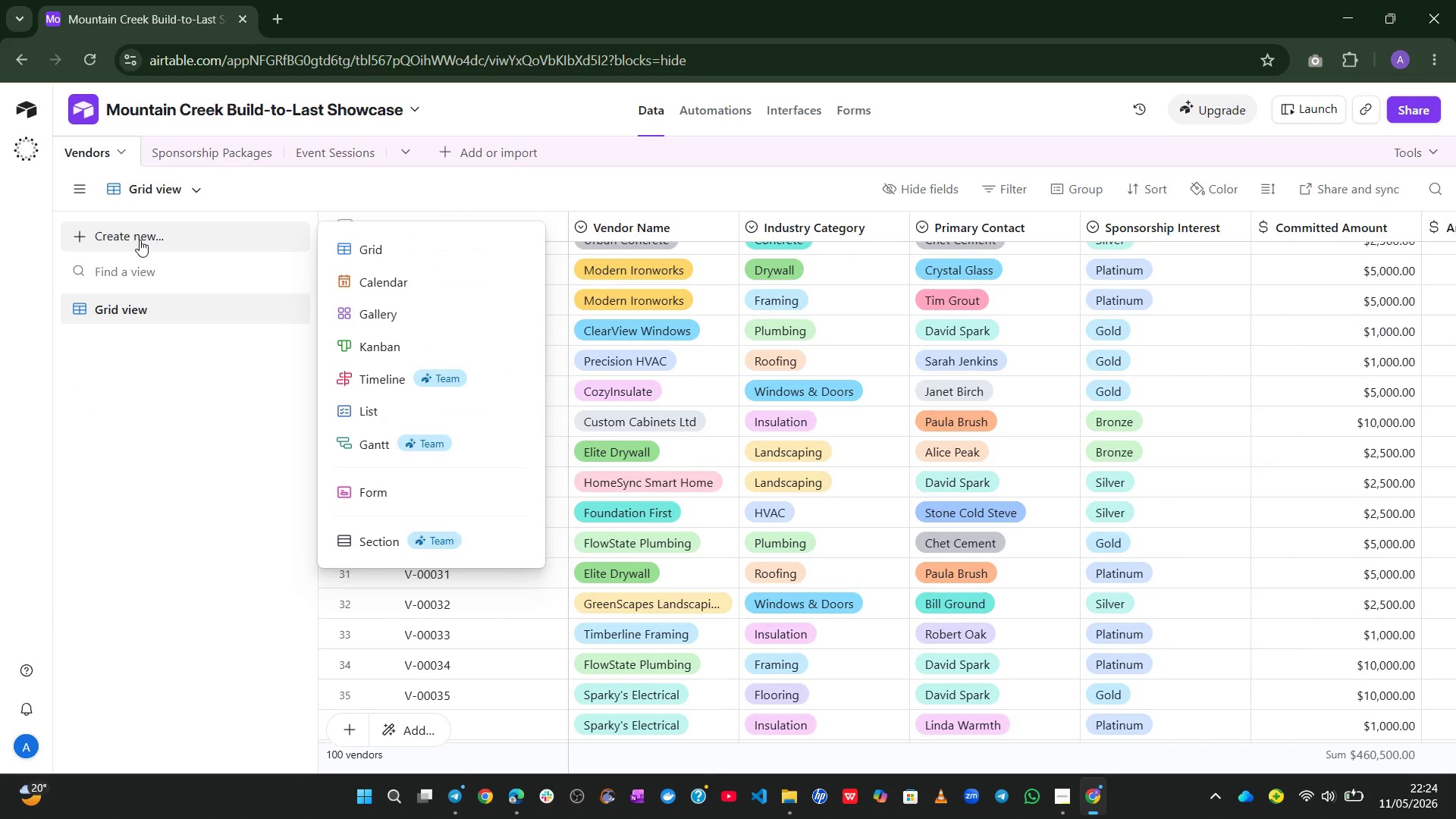 
left_click([372, 239])
 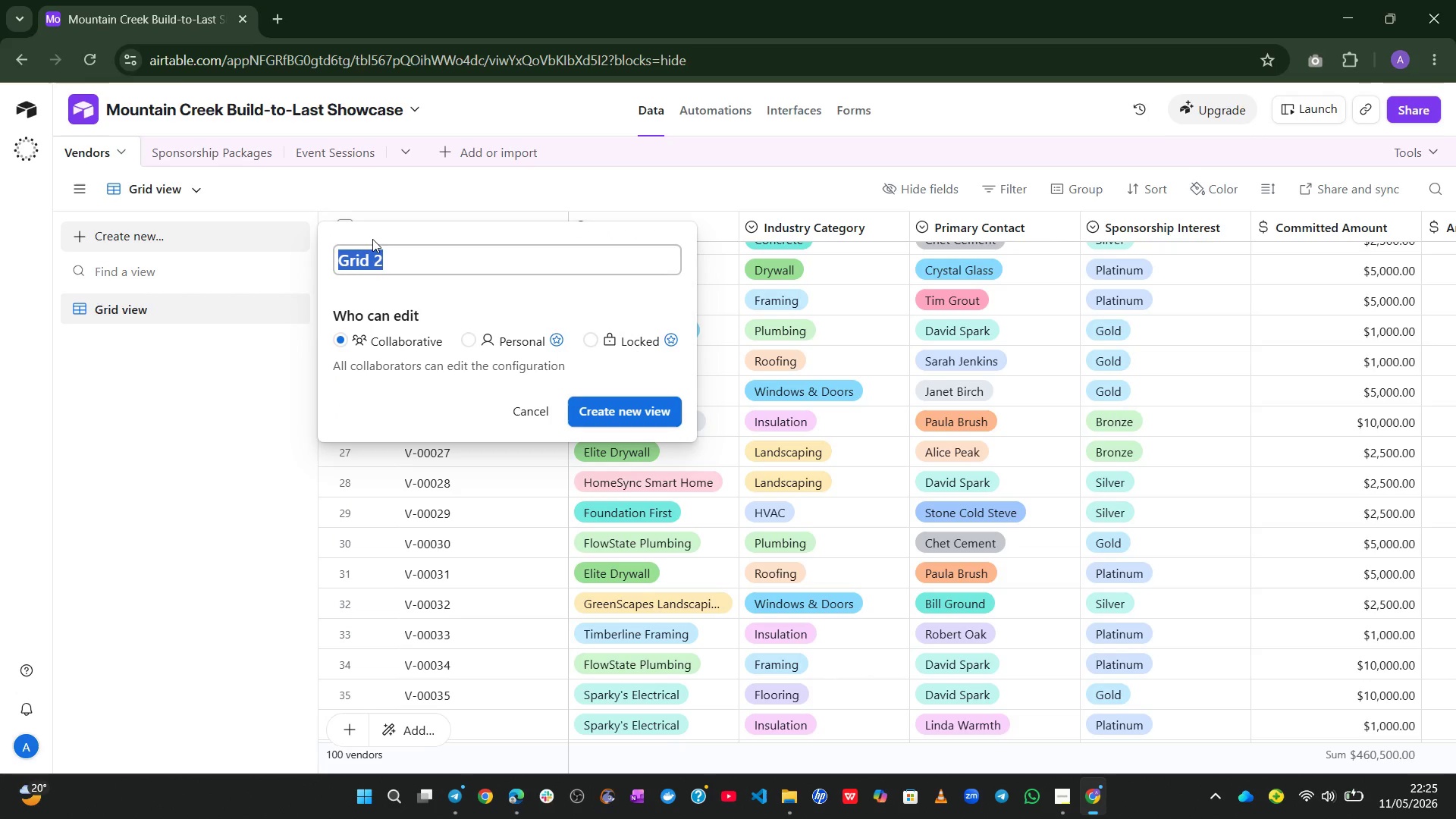 
wait(10.66)
 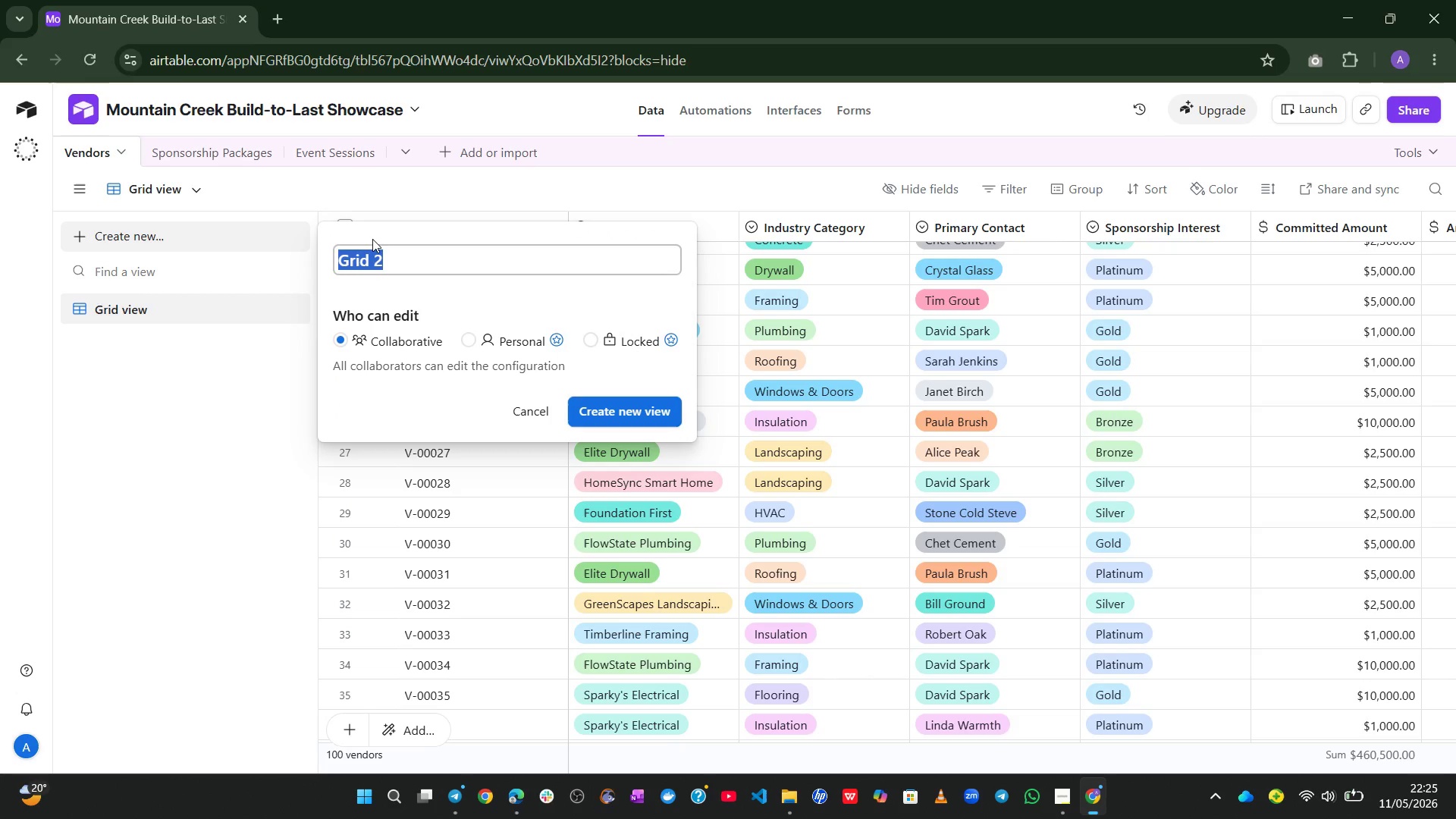 
left_click([192, 511])
 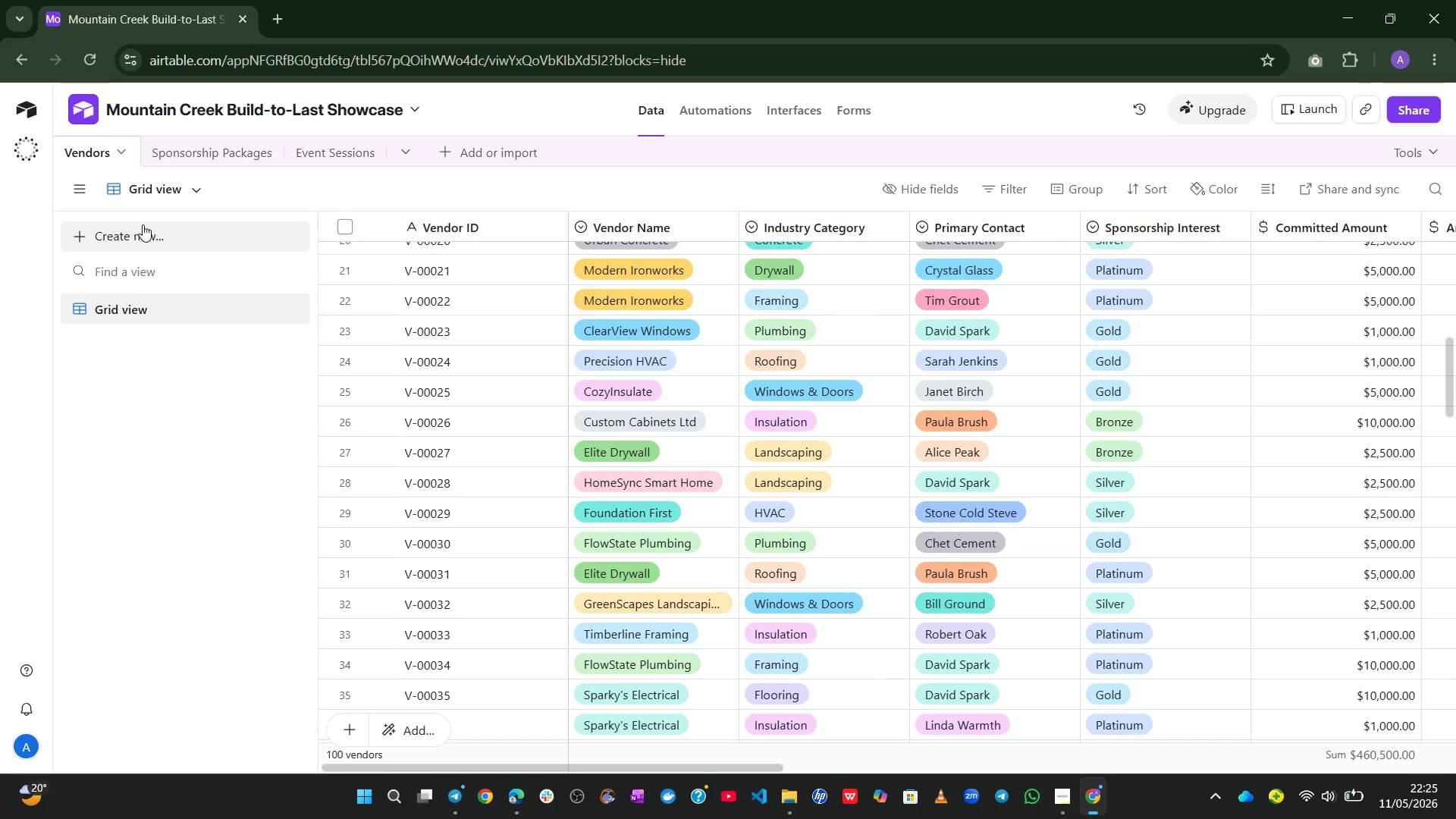 
left_click([136, 230])
 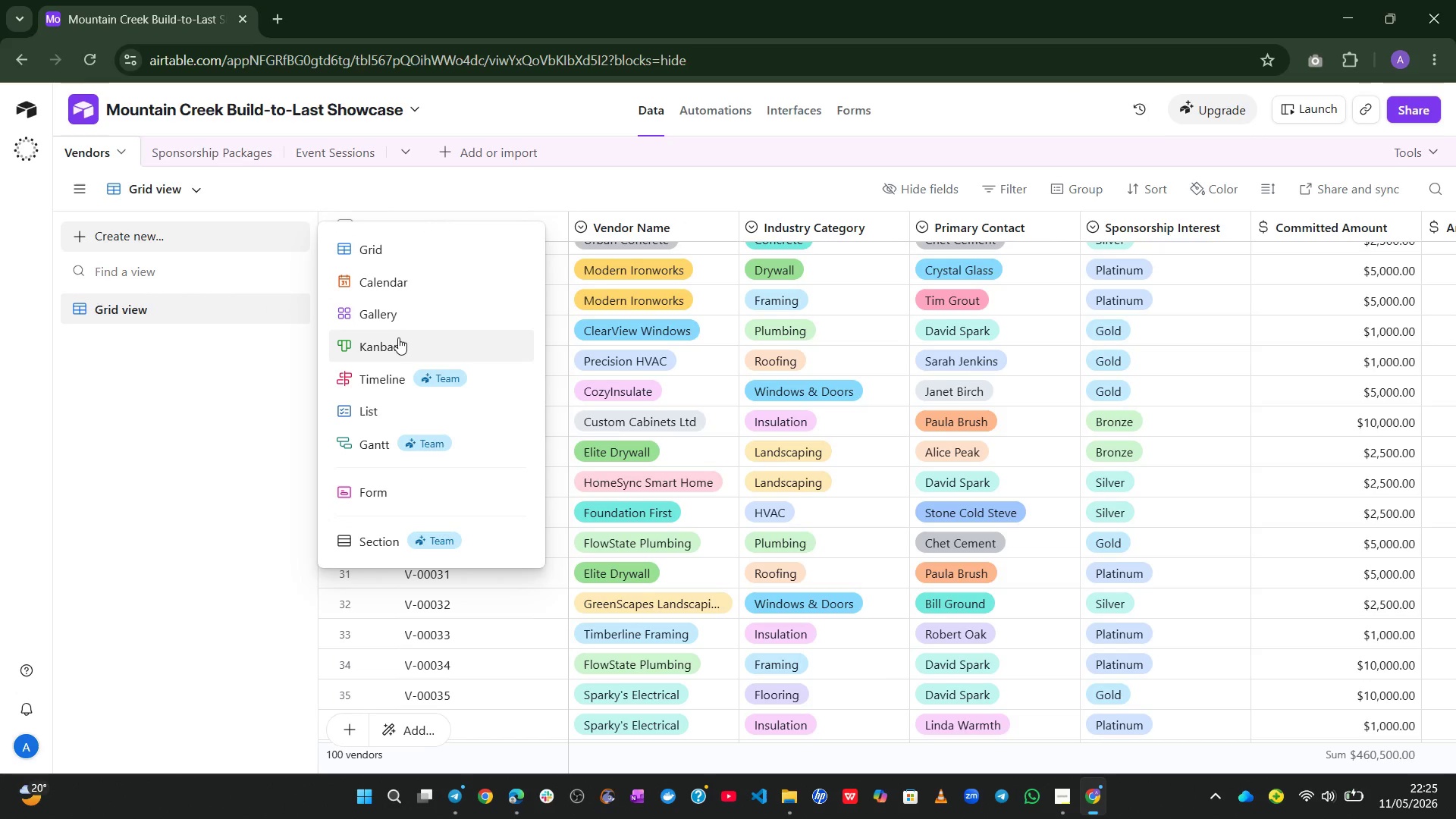 
left_click([397, 344])
 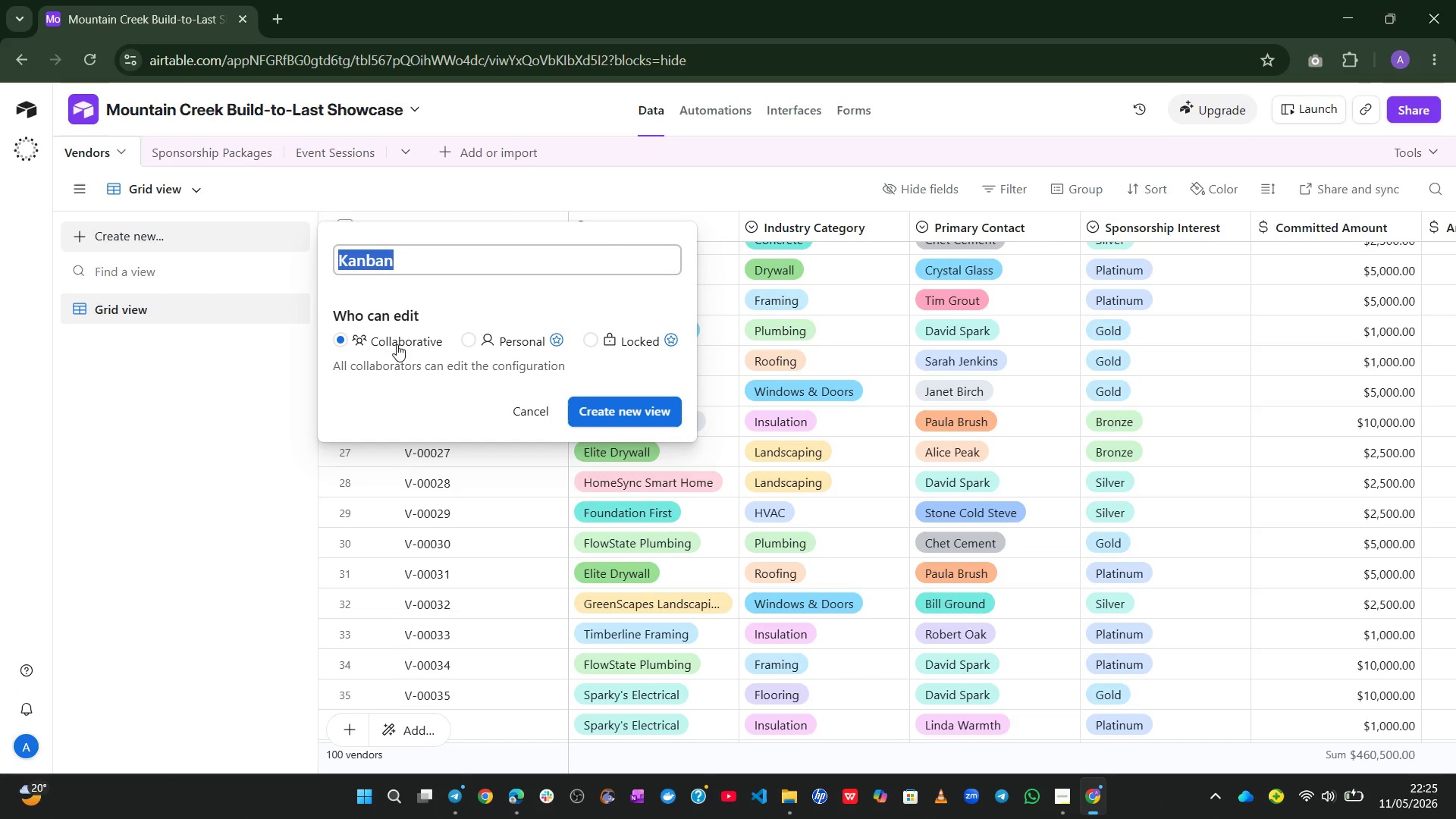 
wait(8.61)
 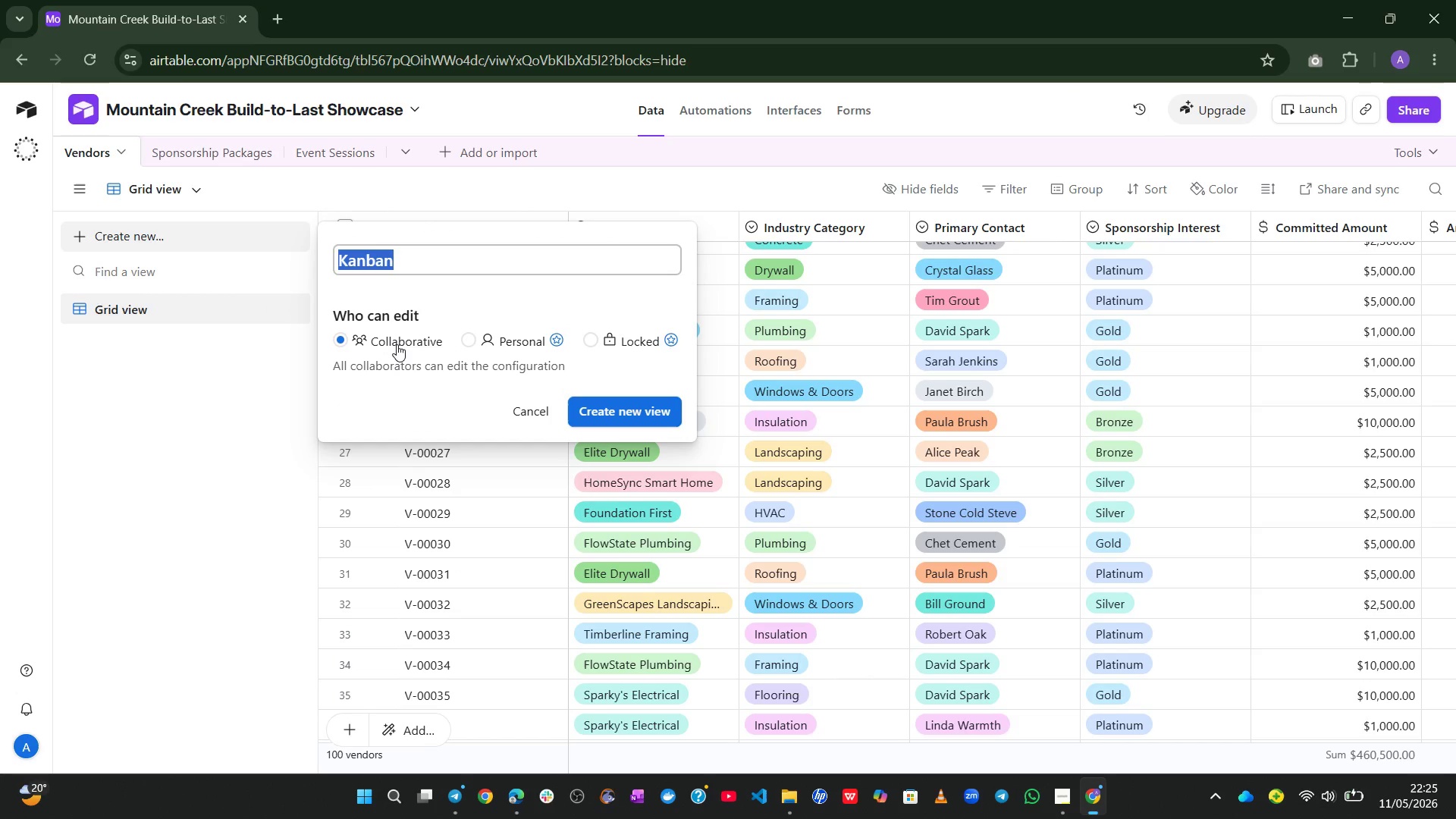 
type(Payment Kanban)
 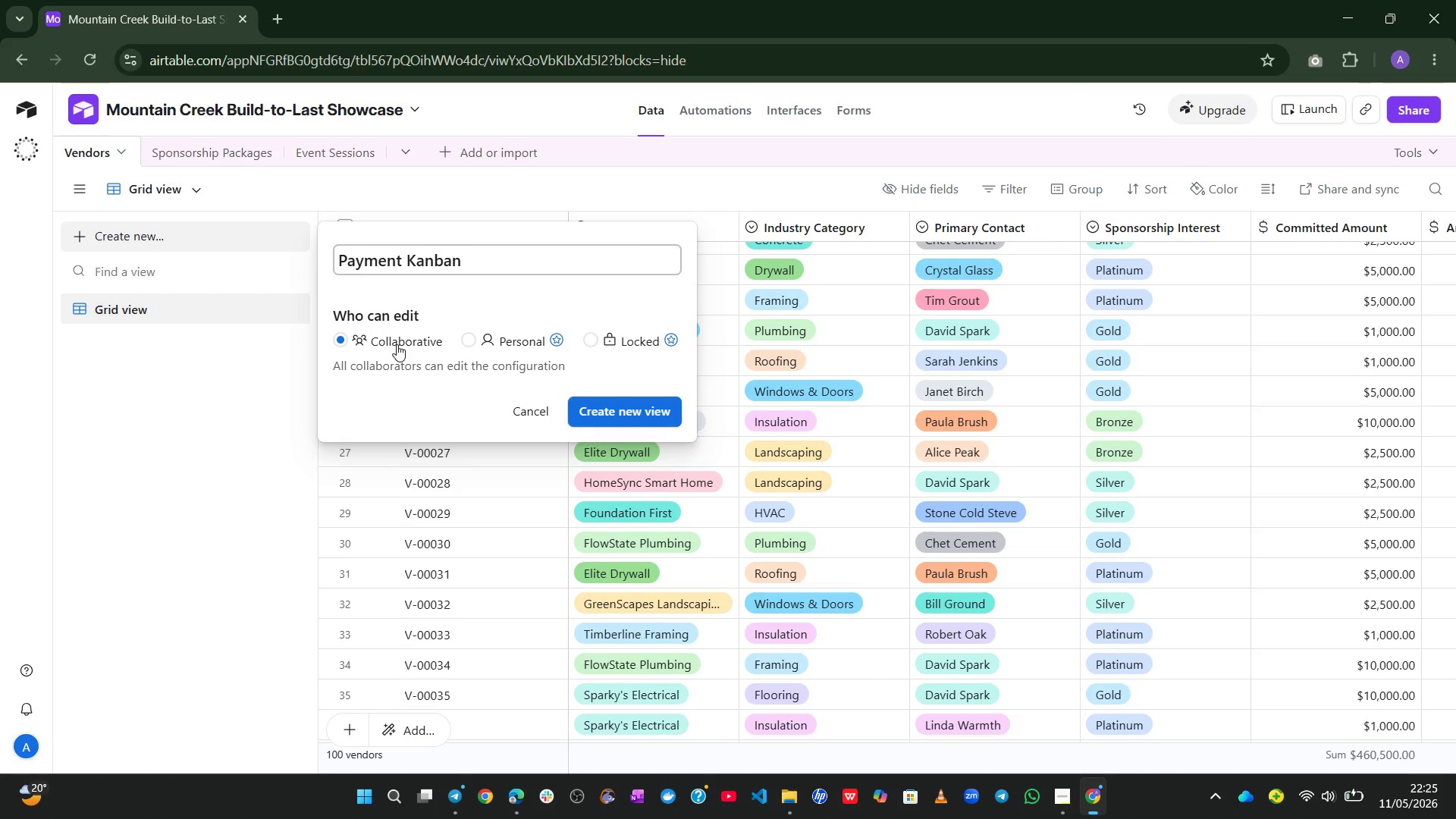 
left_click([607, 405])
 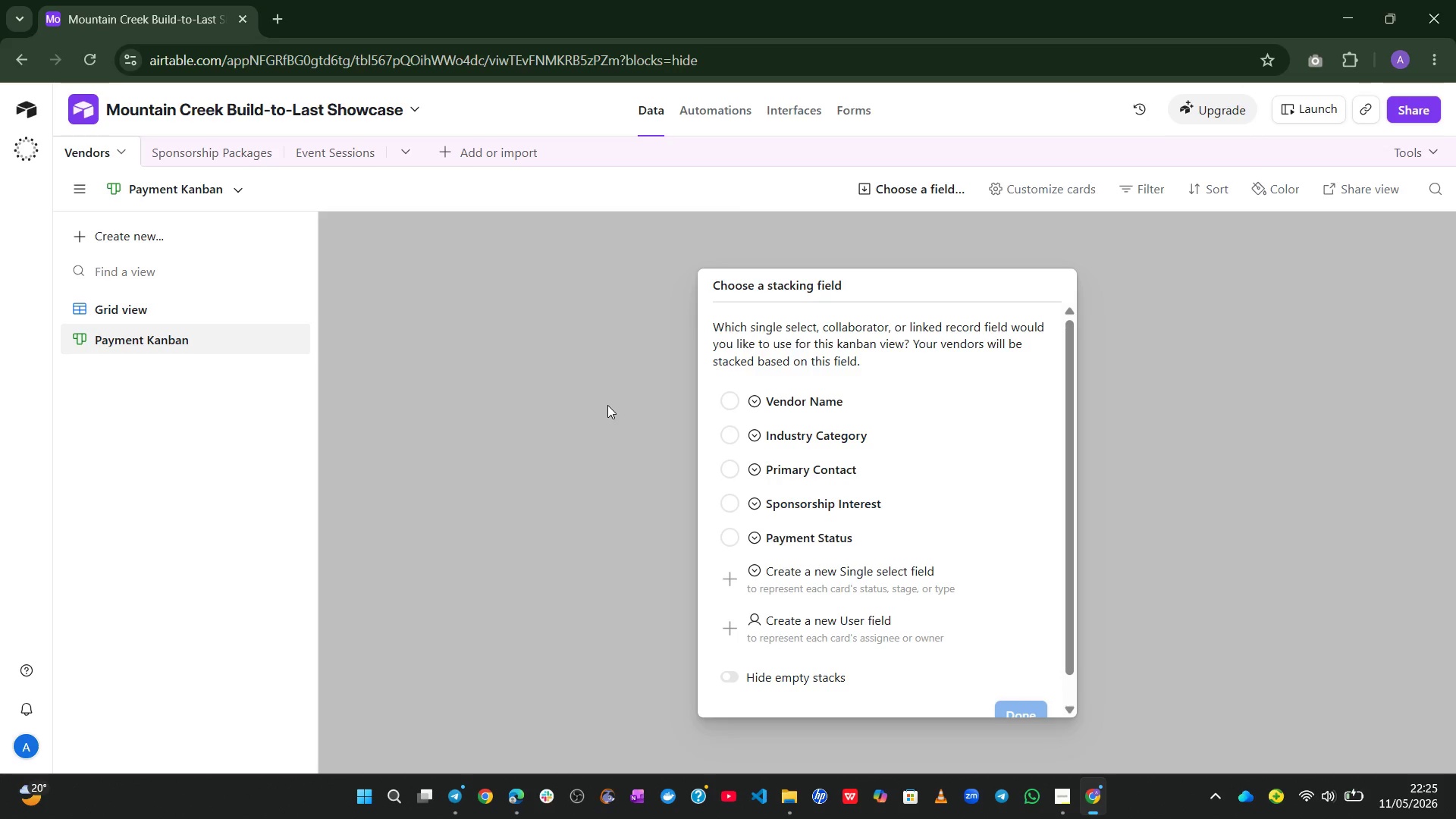 
wait(17.88)
 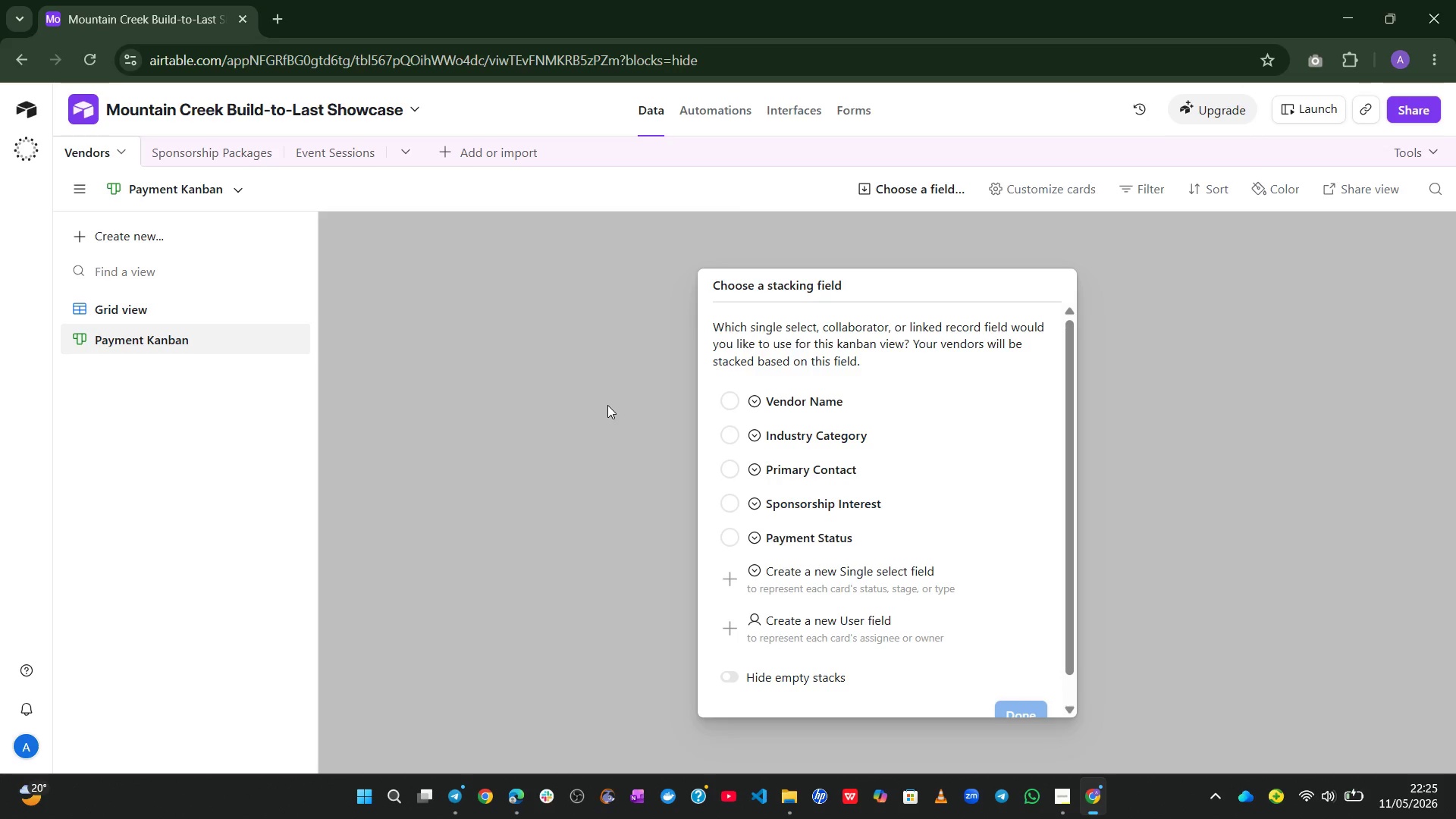 
left_click([767, 529])
 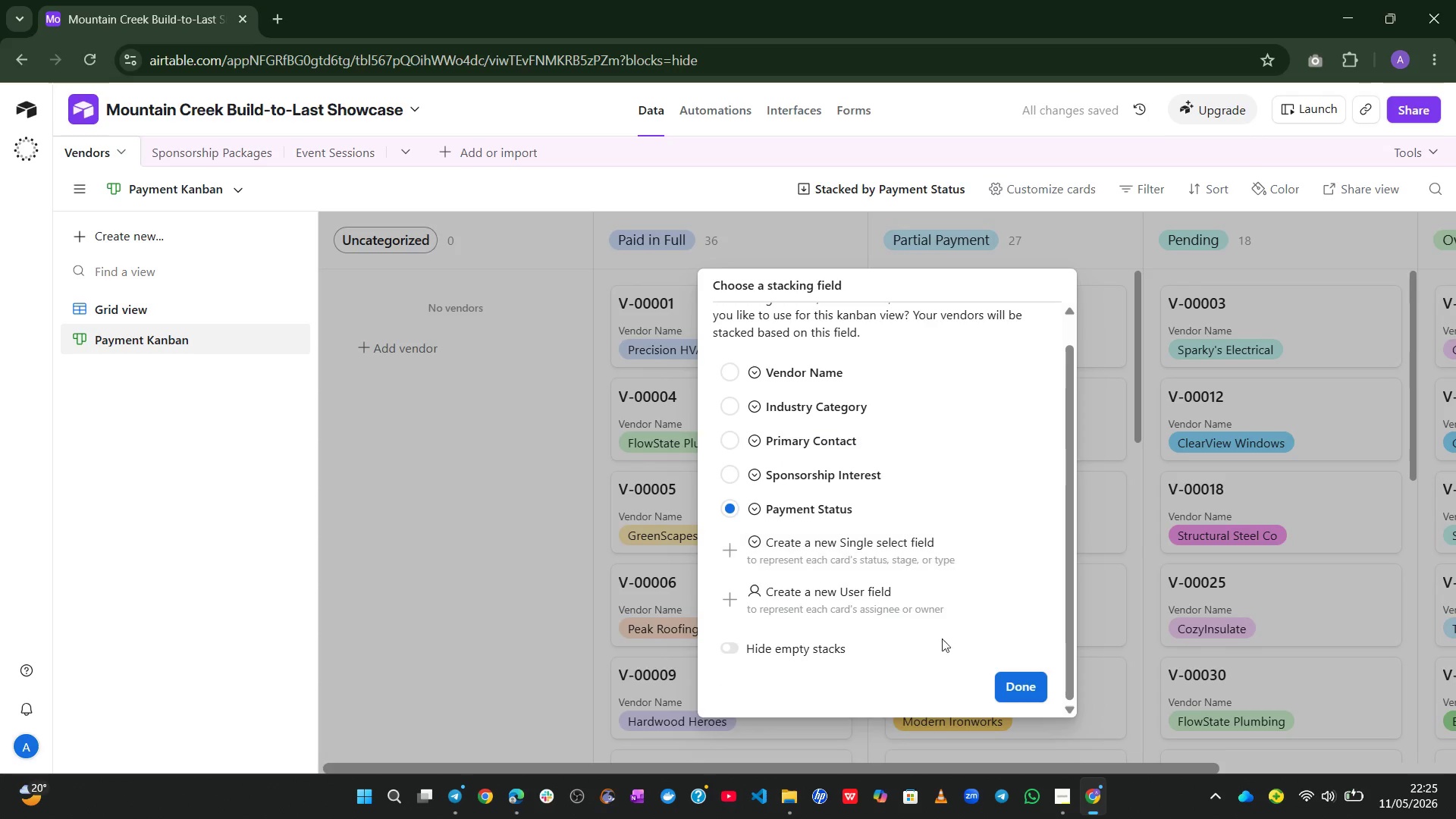 
left_click([996, 687])
 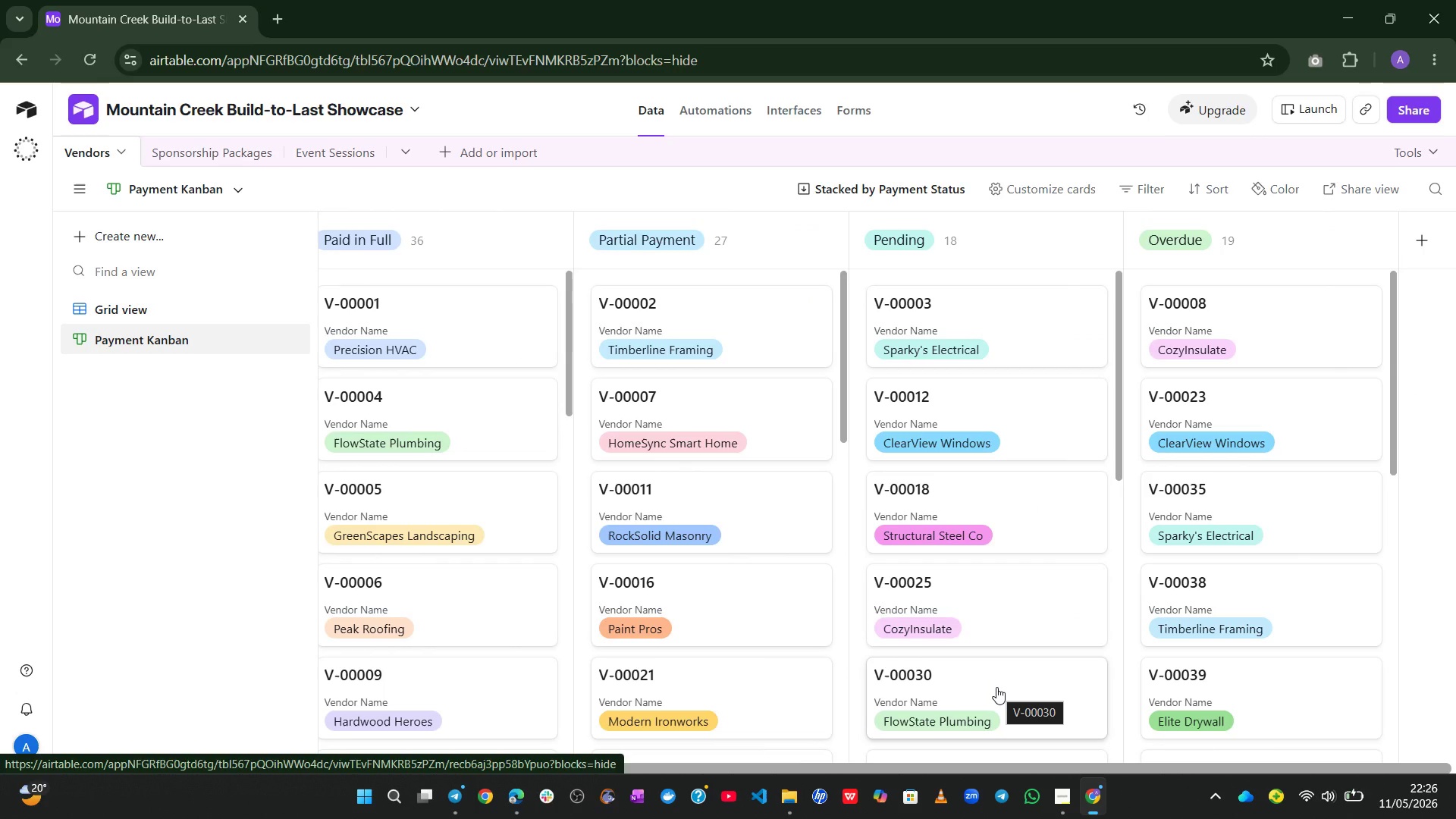 
wait(68.8)
 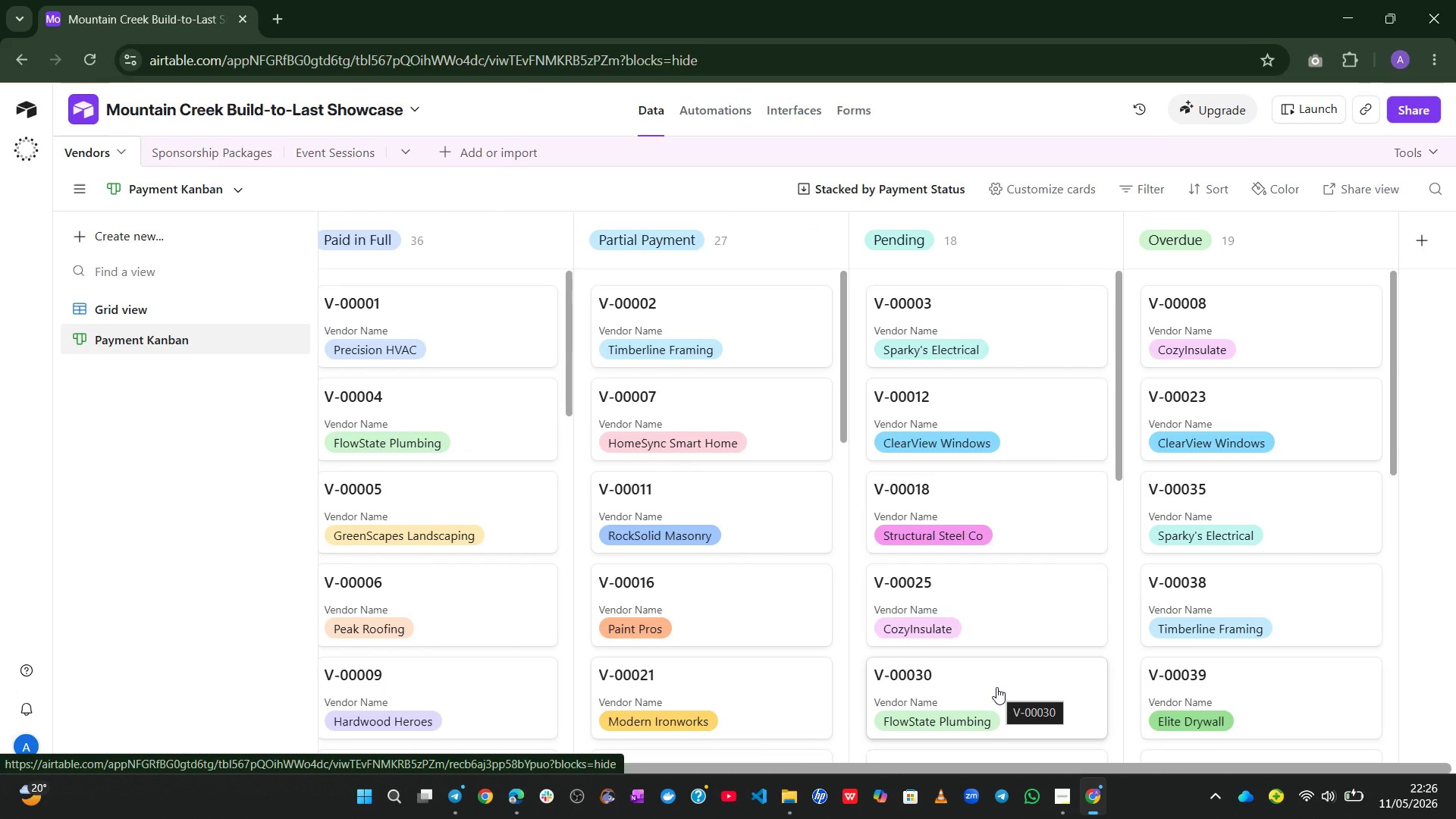 
left_click([156, 231])
 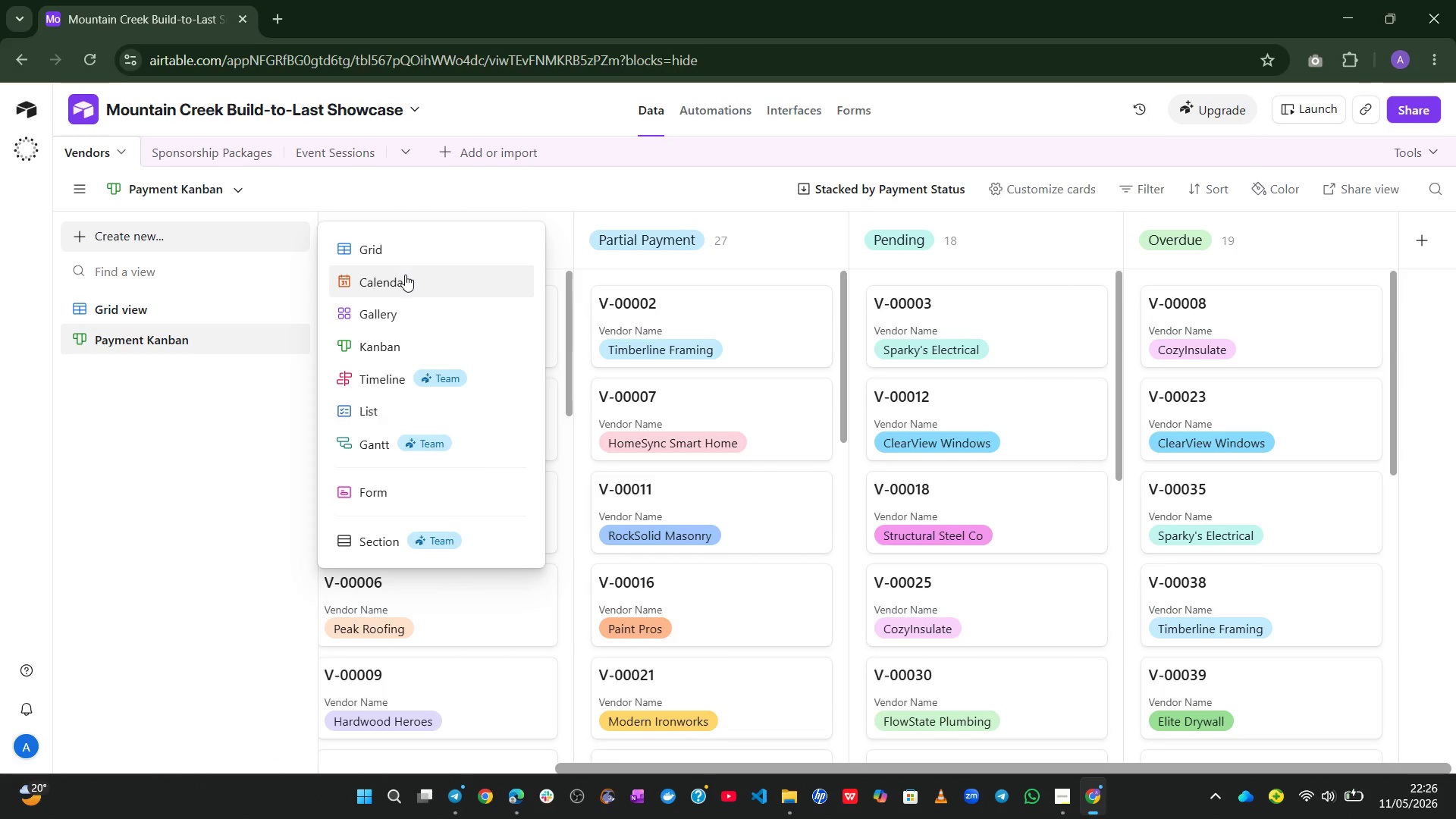 
wait(6.84)
 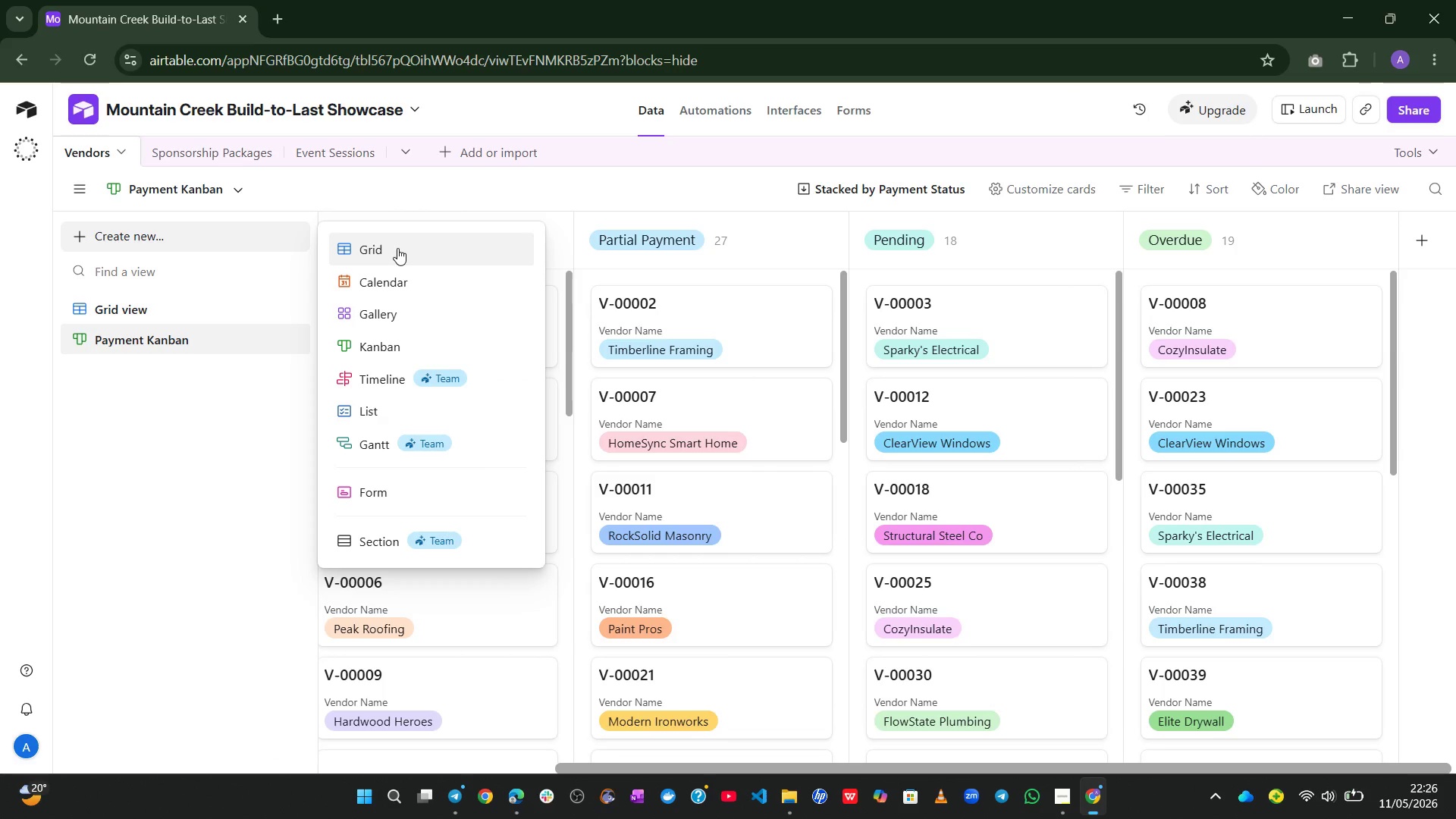 
left_click([407, 322])
 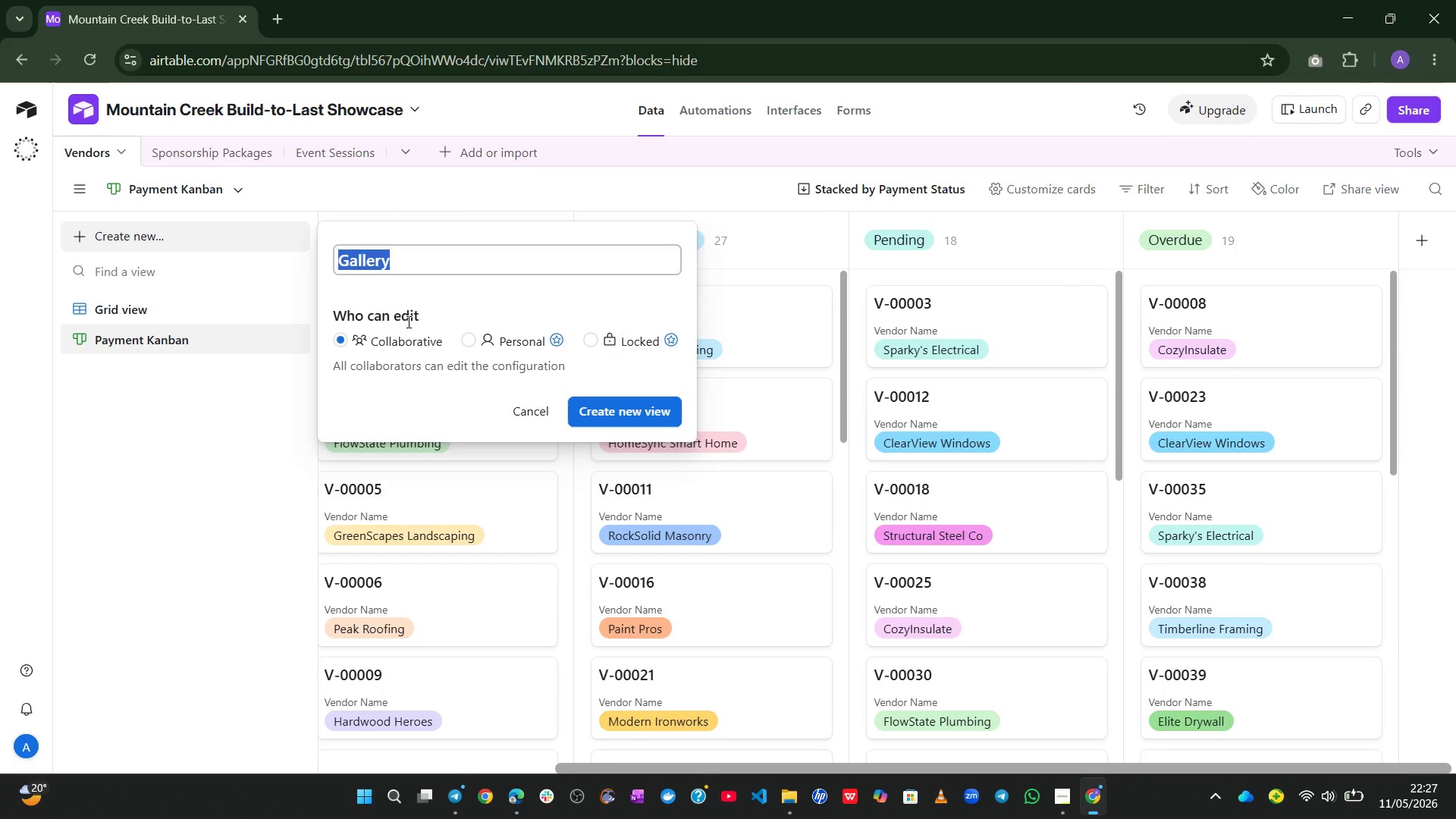 
type(Vendor Gallery)
 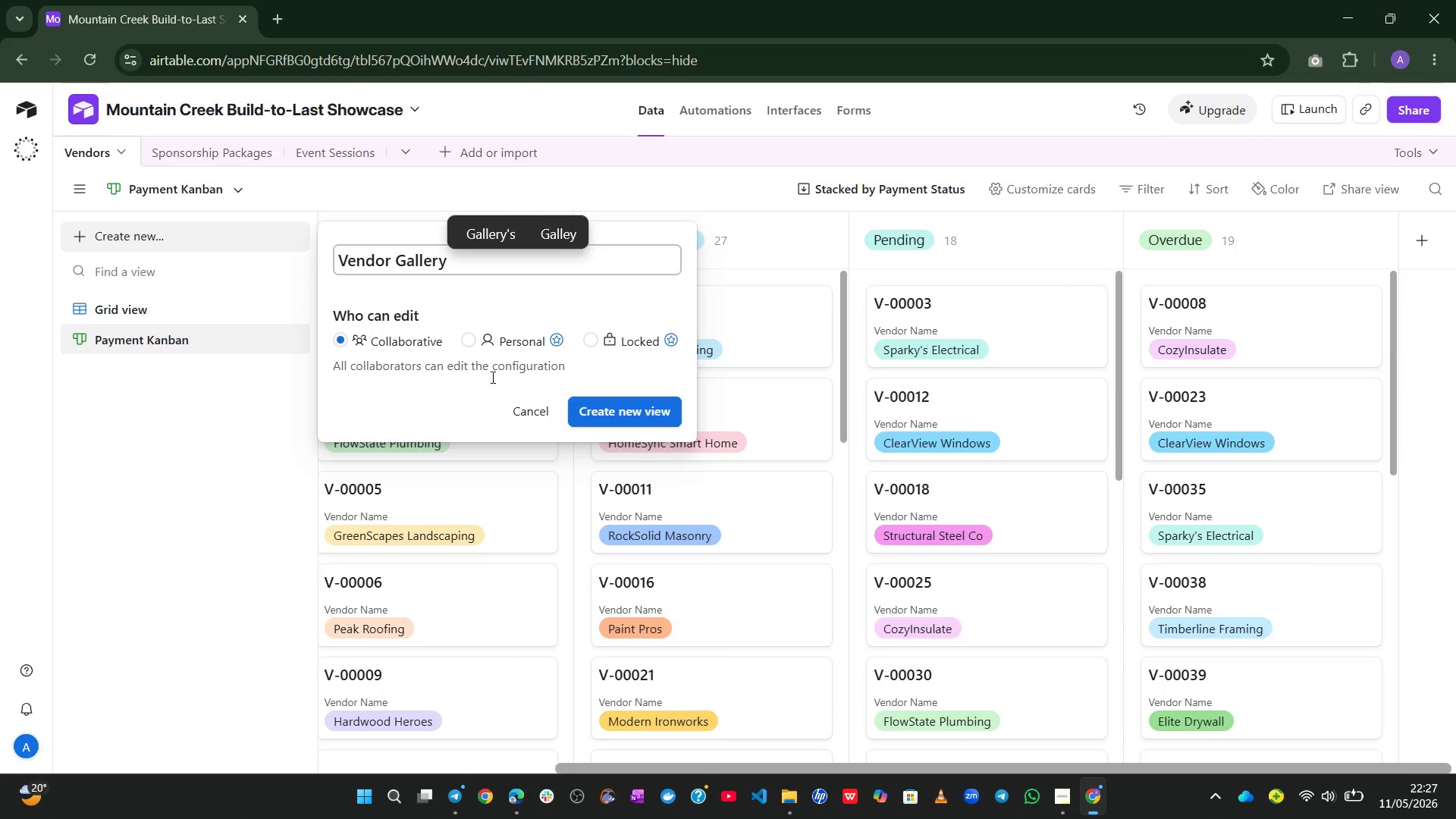 
left_click([631, 419])
 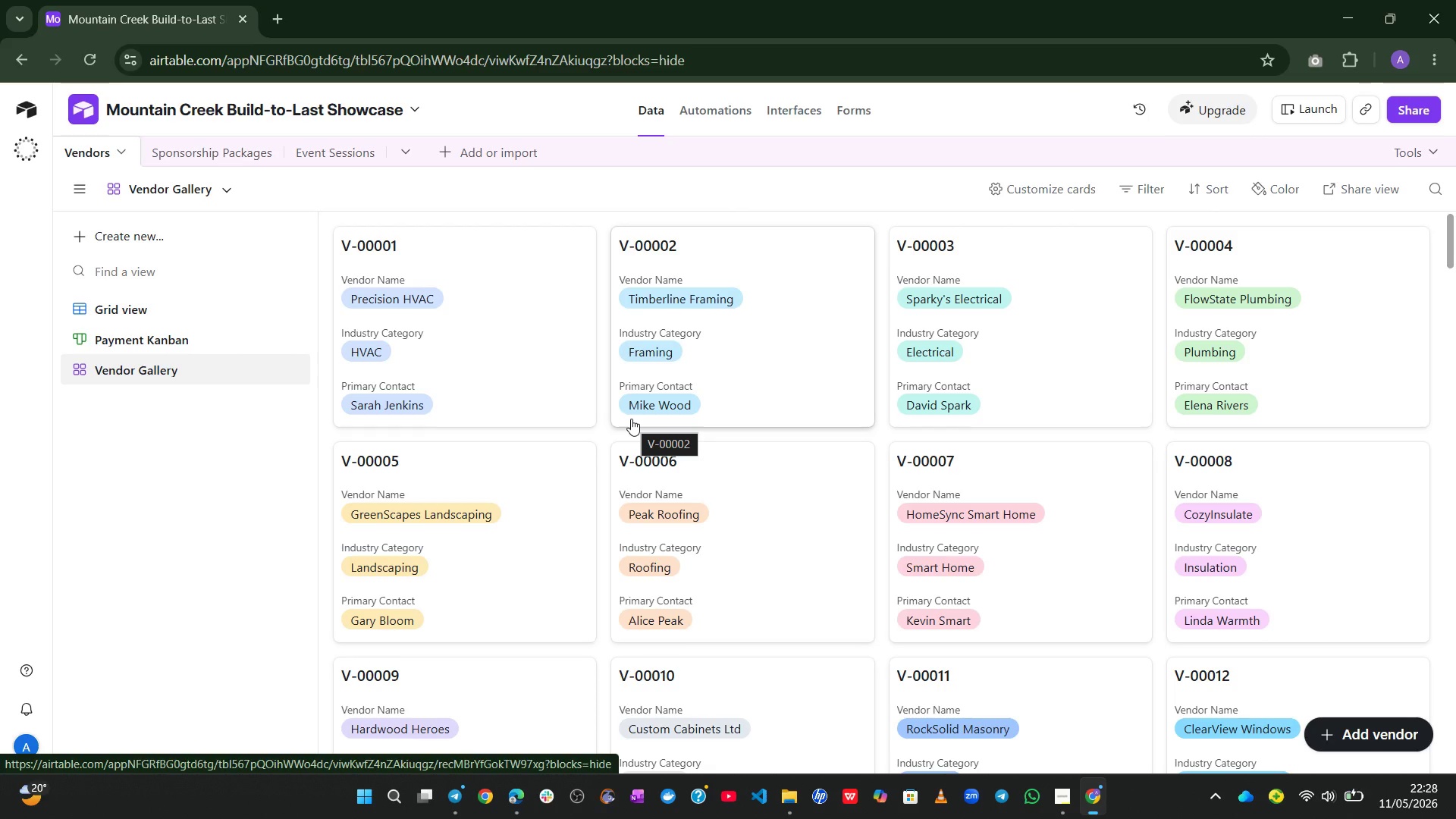 
wait(68.78)
 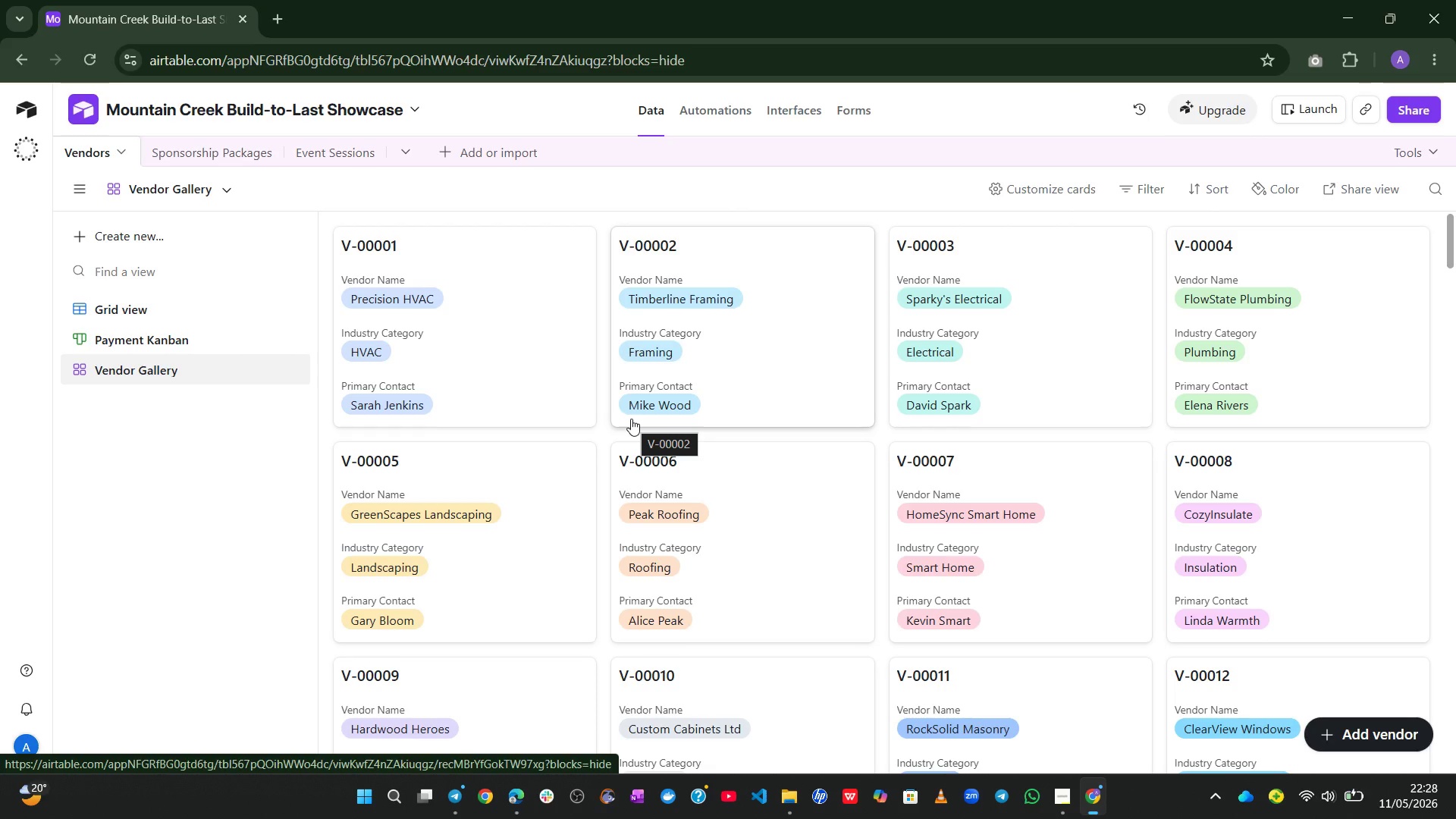 
left_click([504, 351])
 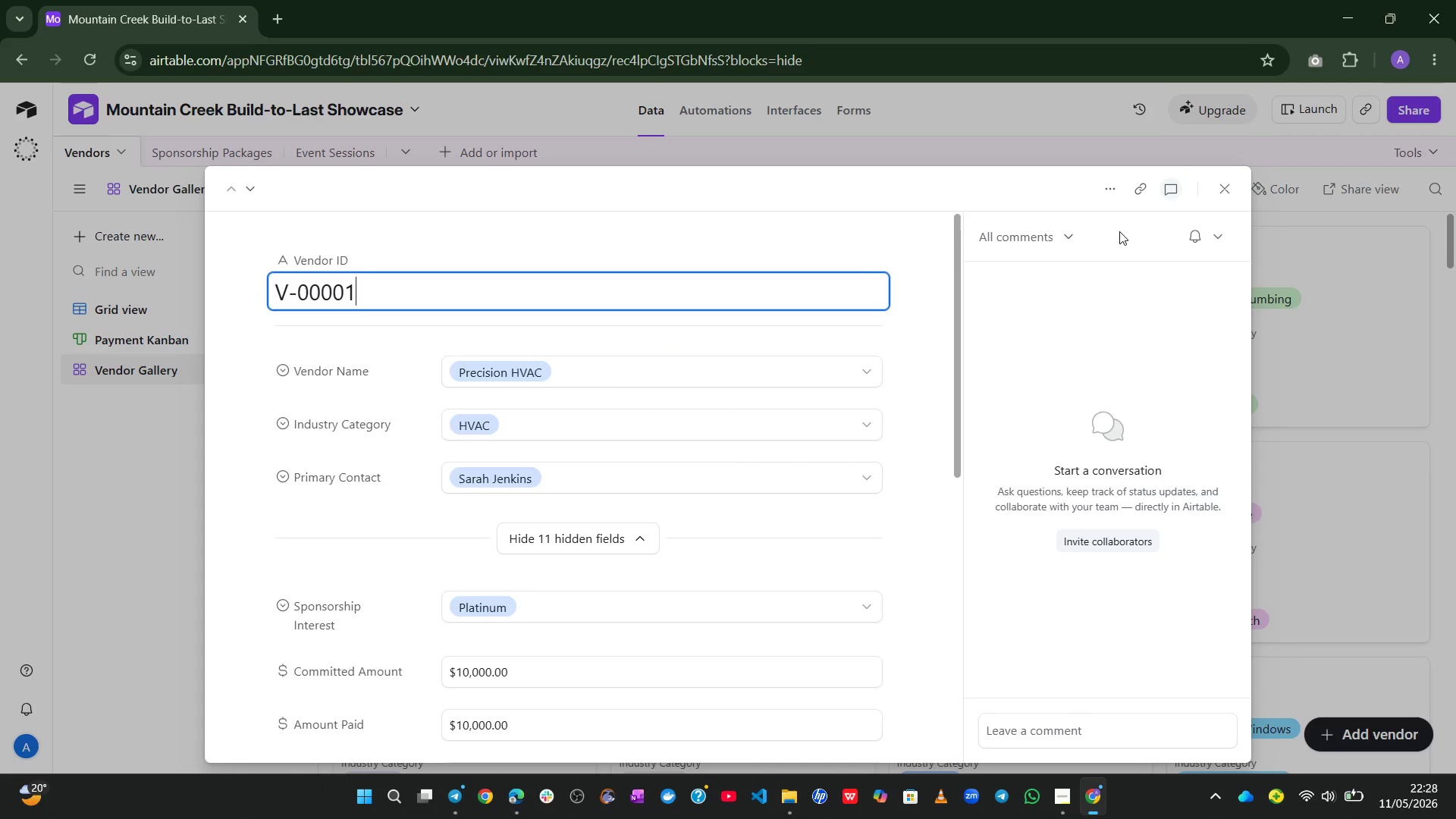 
left_click([1222, 190])
 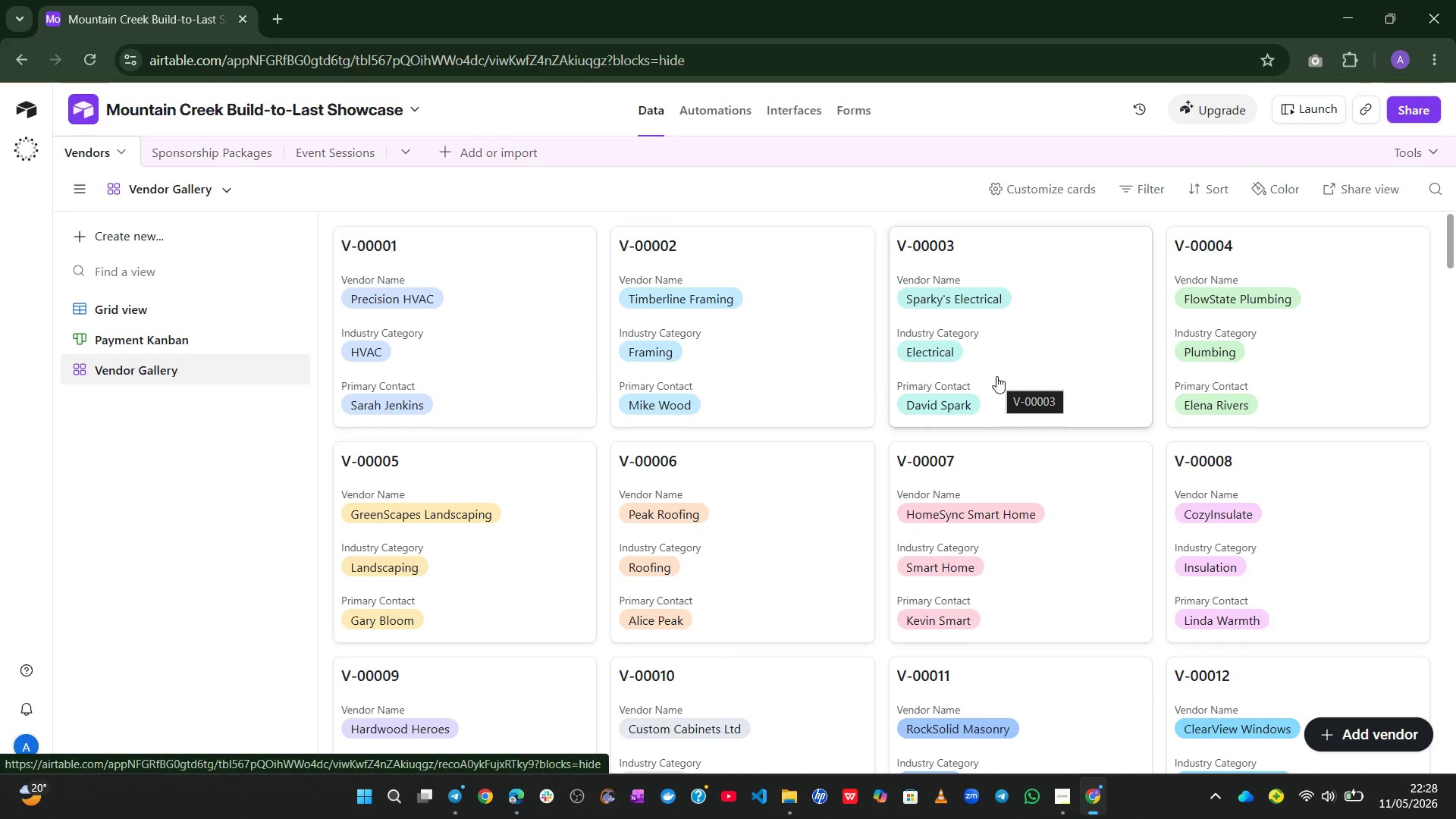 
wait(14.66)
 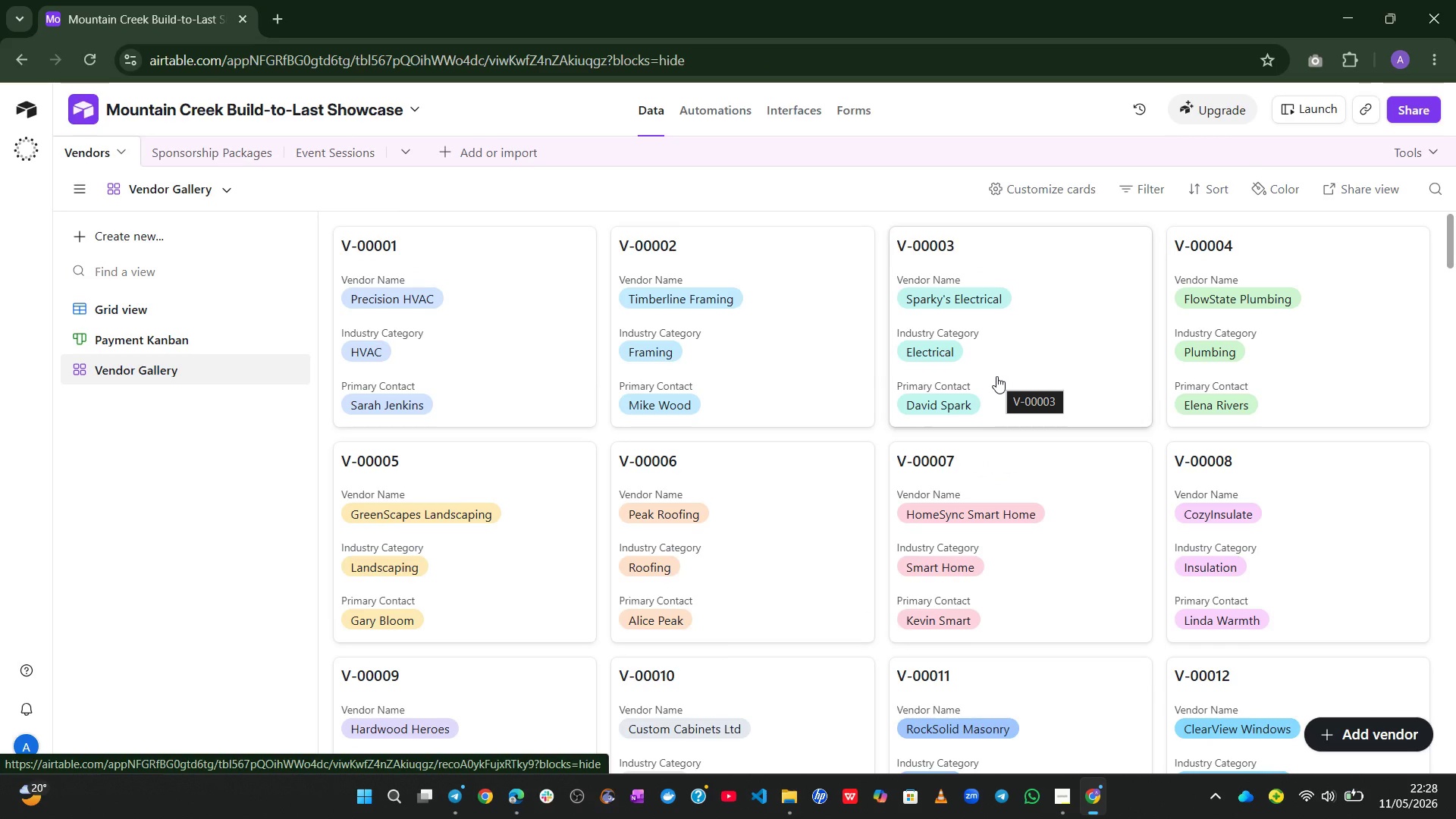 
left_click([165, 231])
 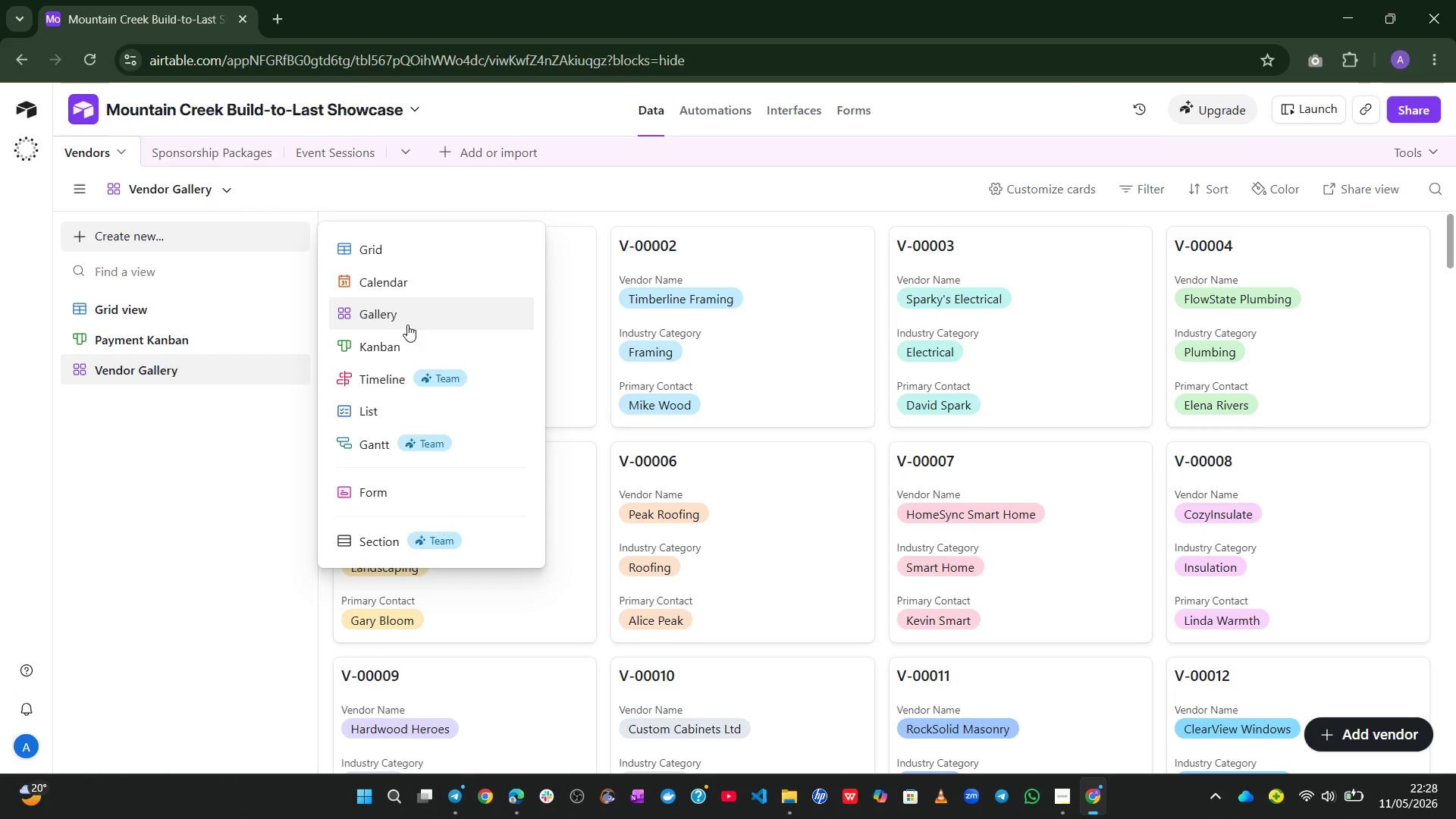 
left_click([414, 293])
 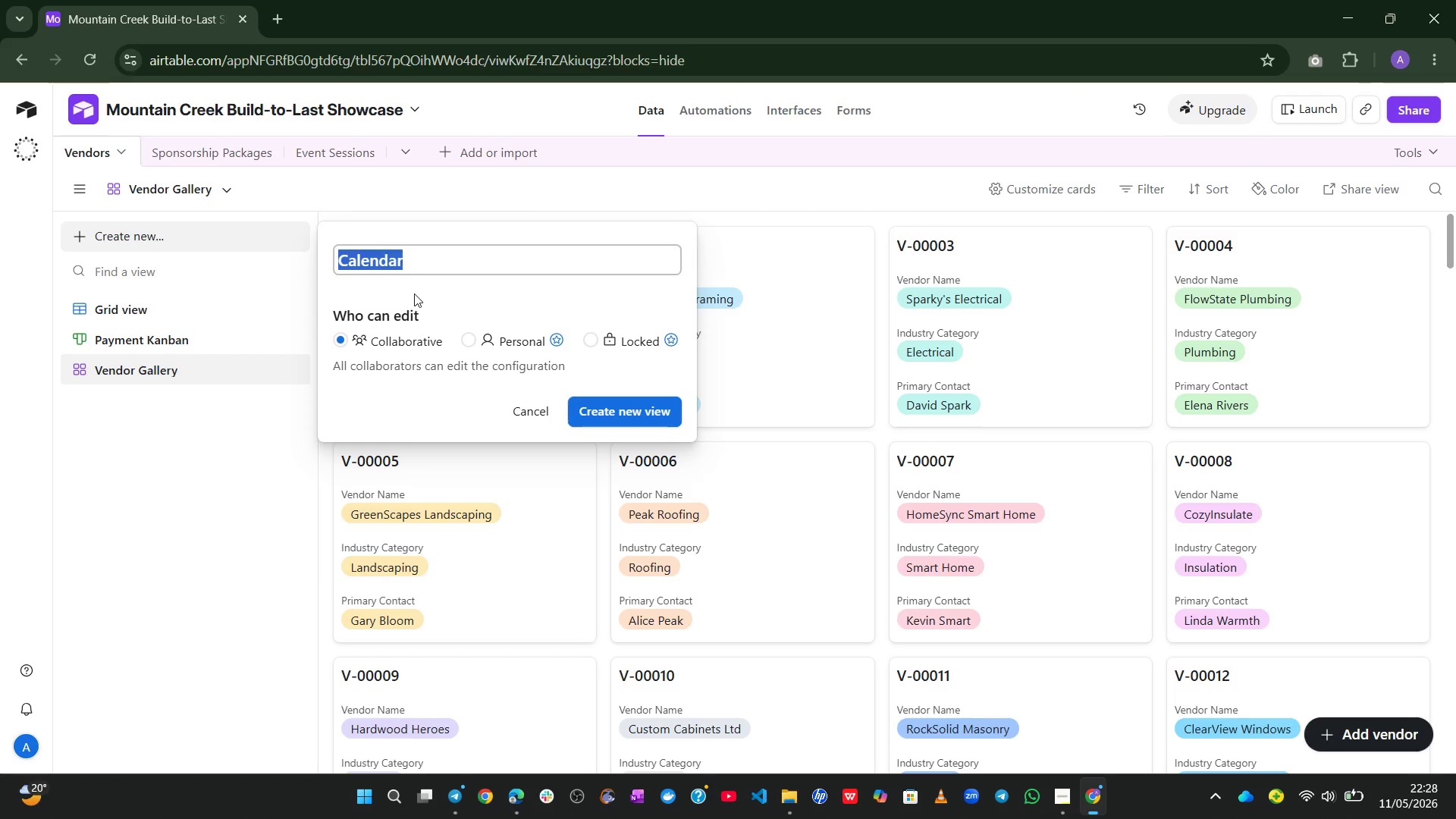 
wait(9.08)
 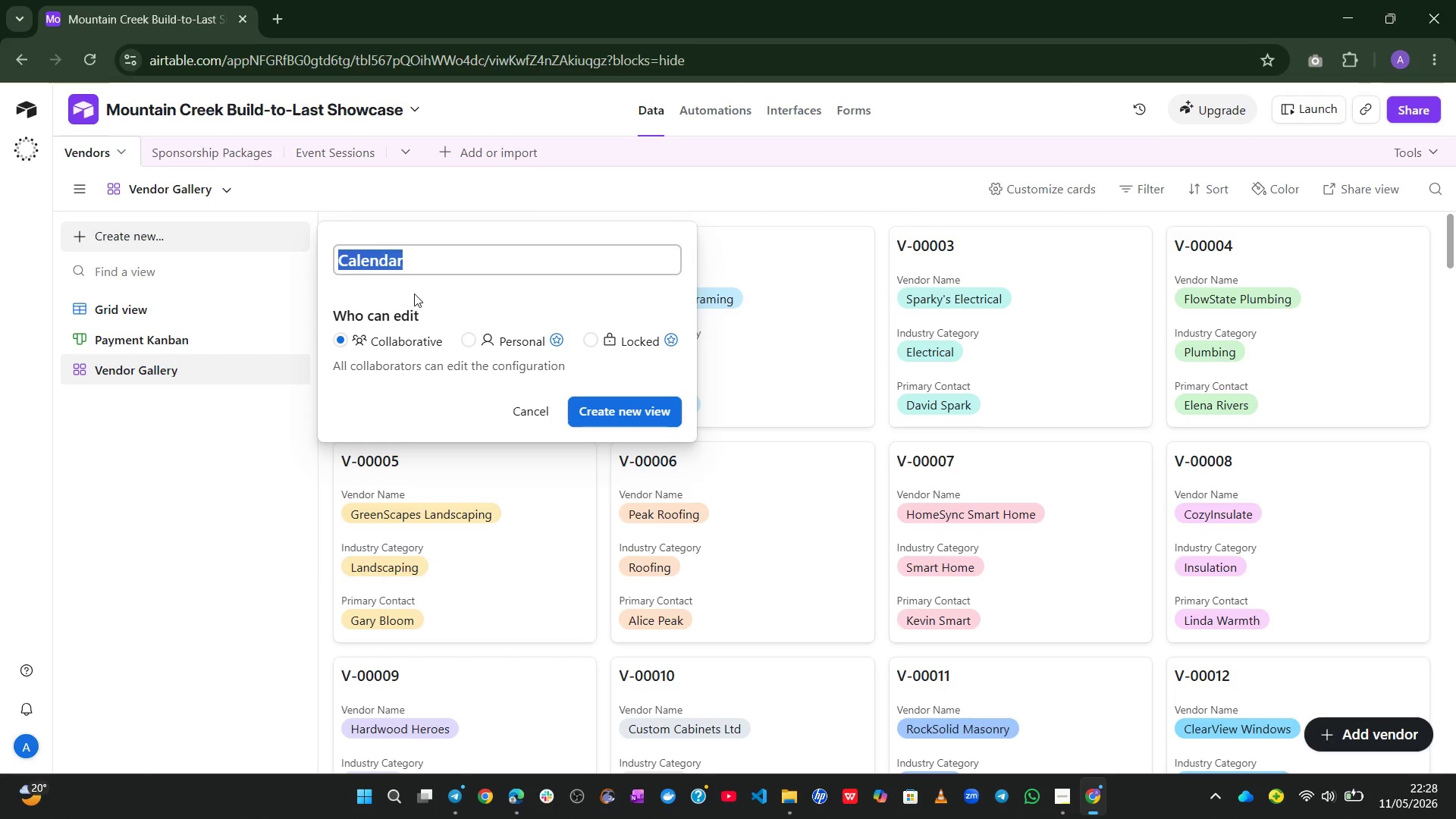 
type(Loa-in-)
 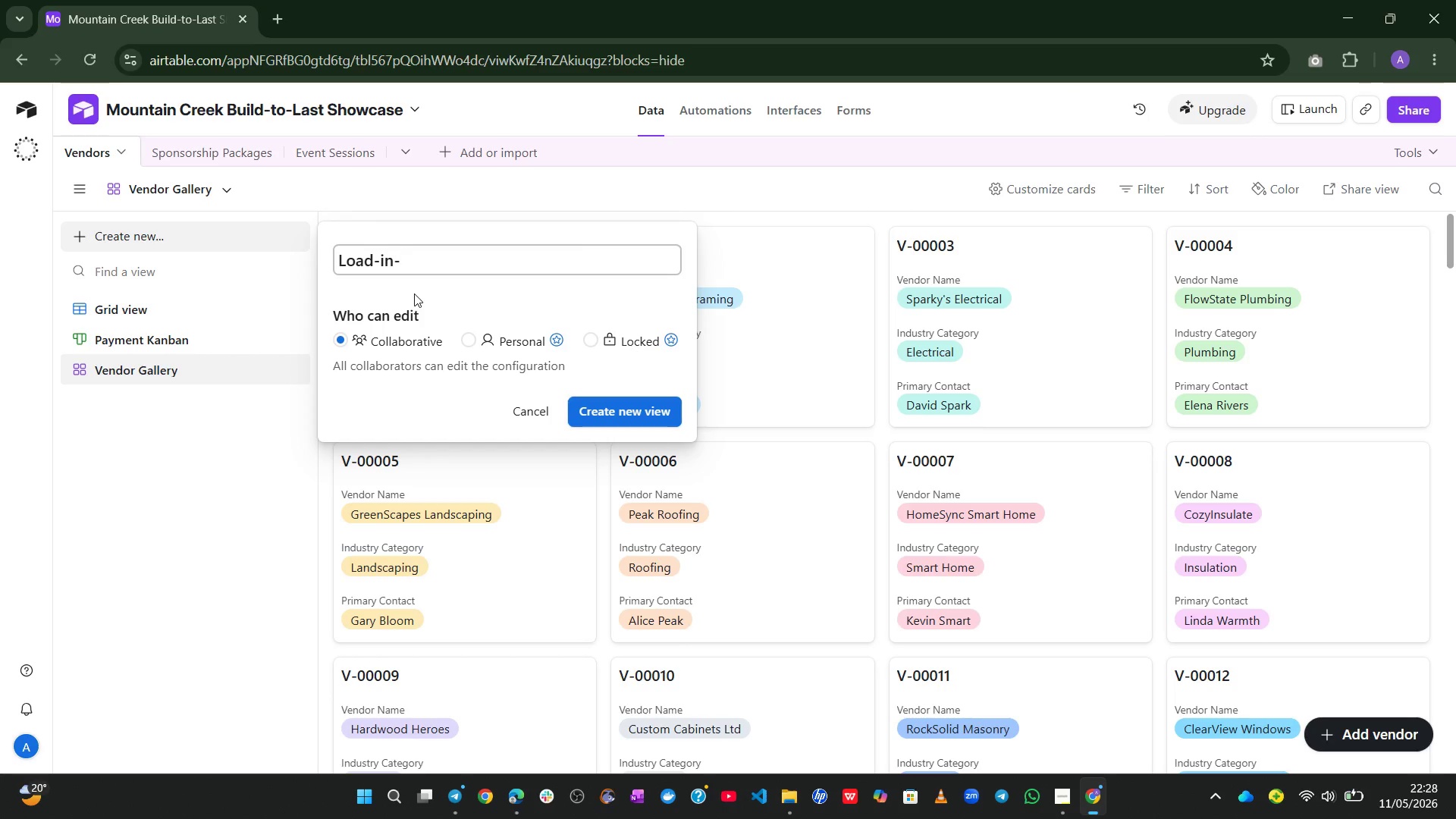 
hold_key(key=D, duration=0.33)
 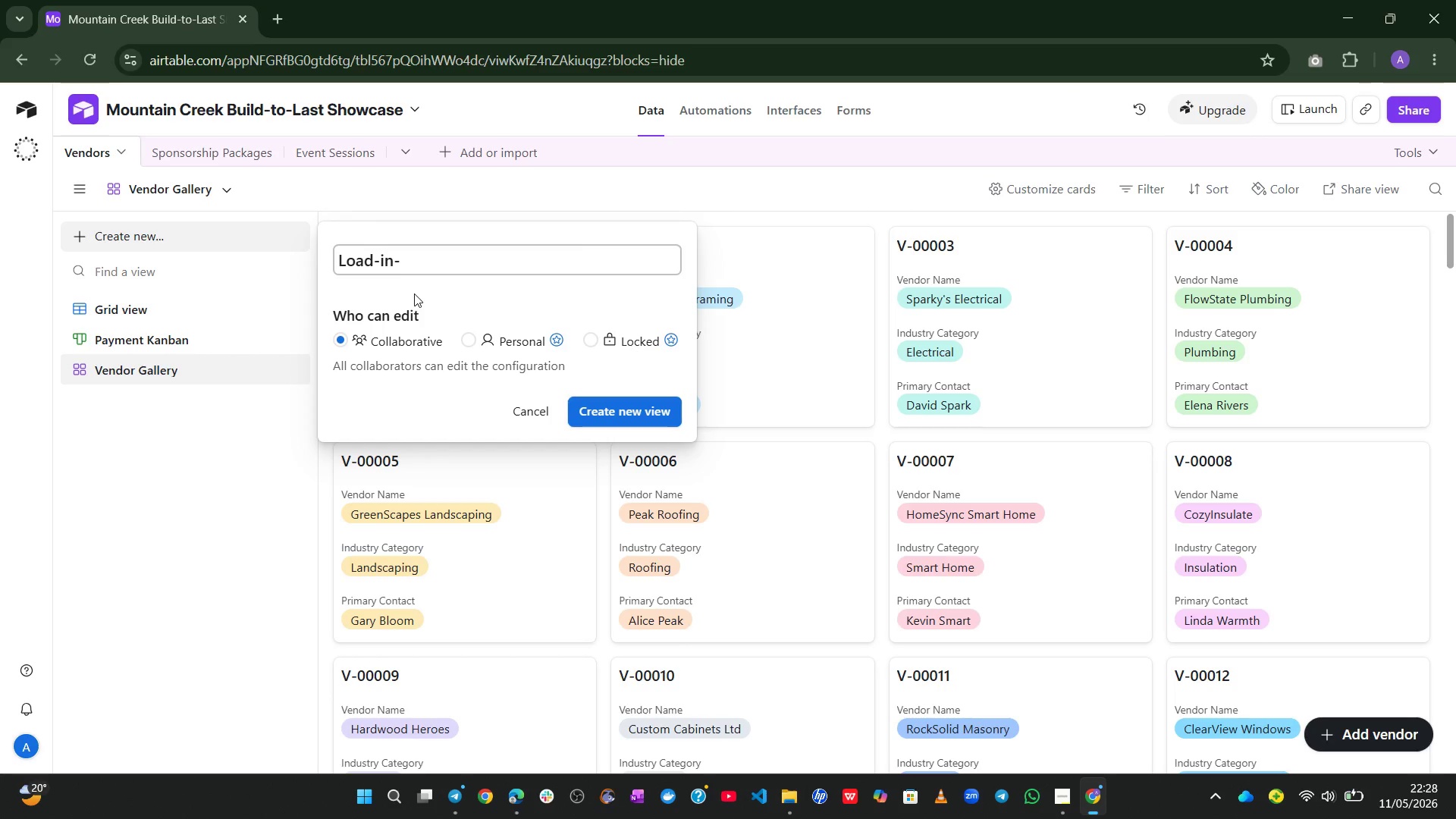 
type(Schedule)
 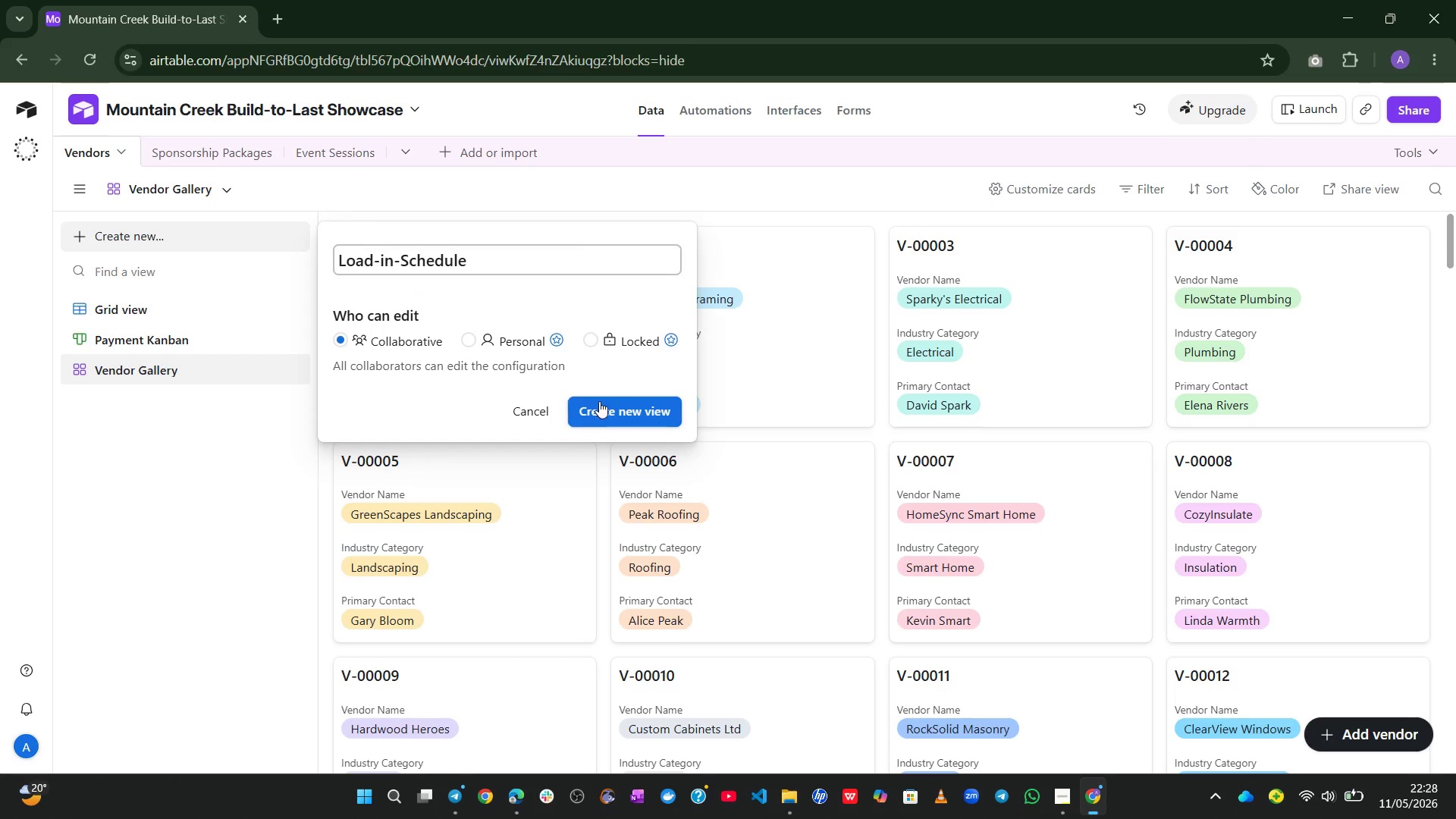 
left_click([604, 407])
 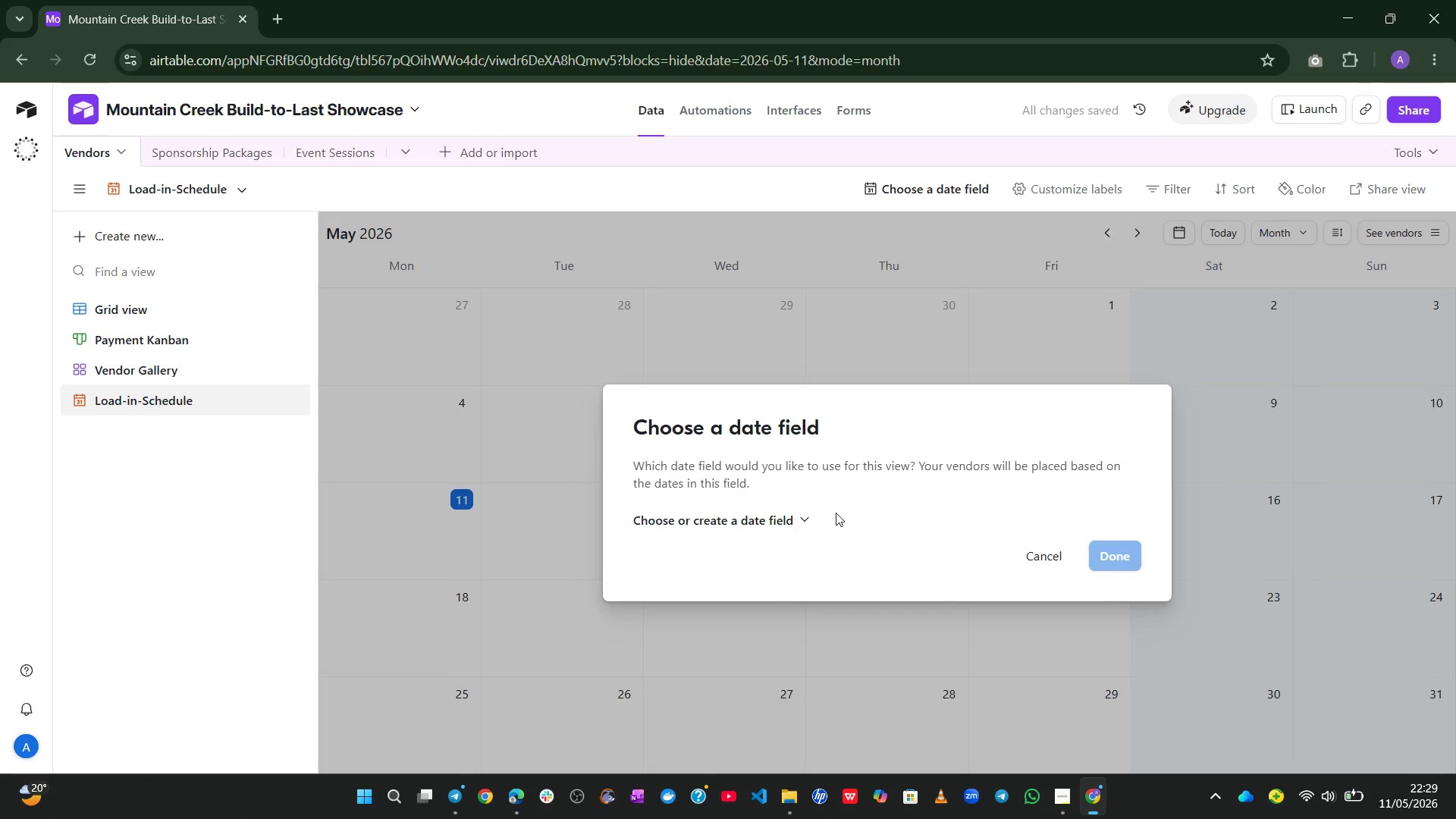 
wait(10.55)
 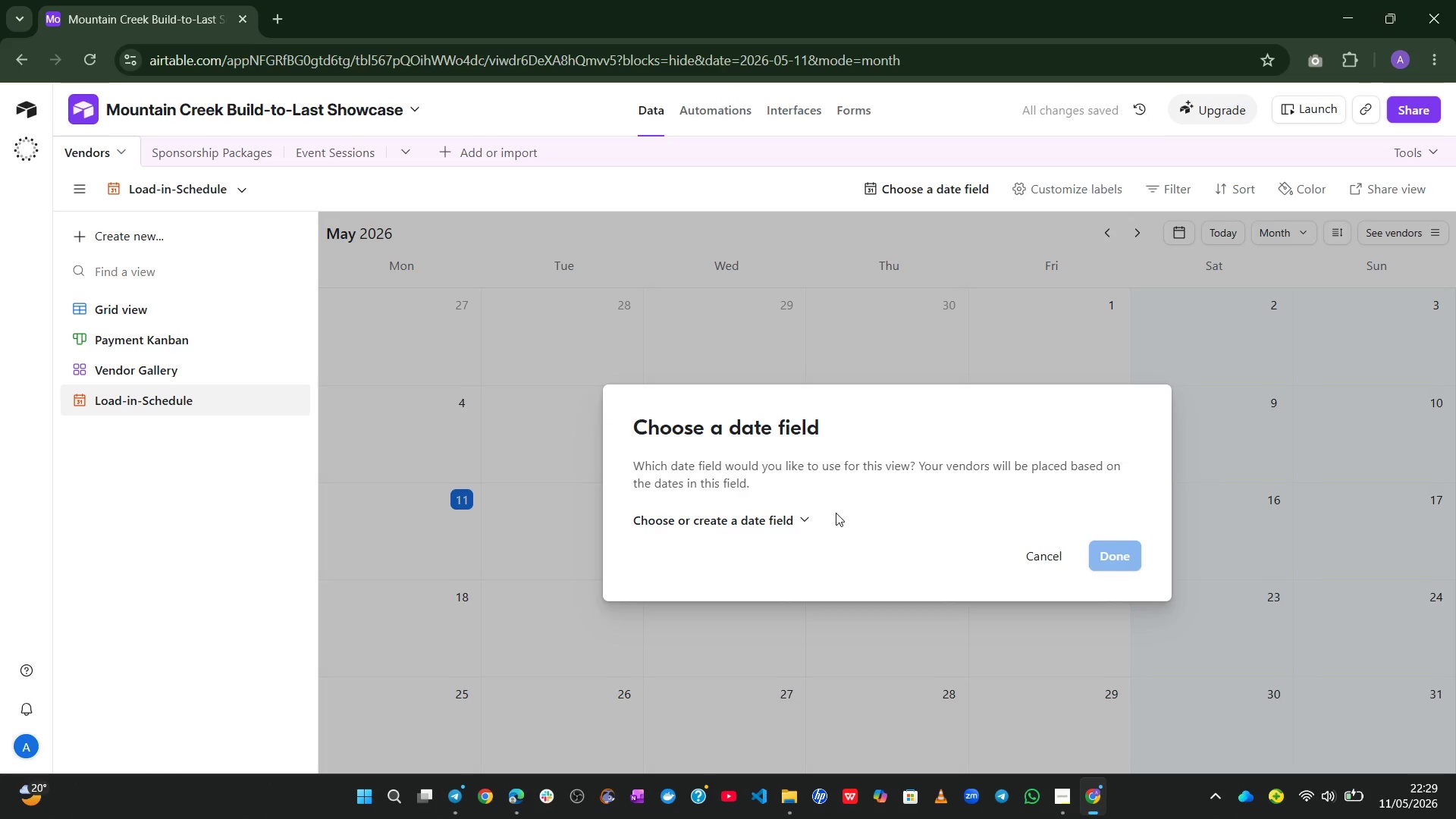 
left_click([803, 525])
 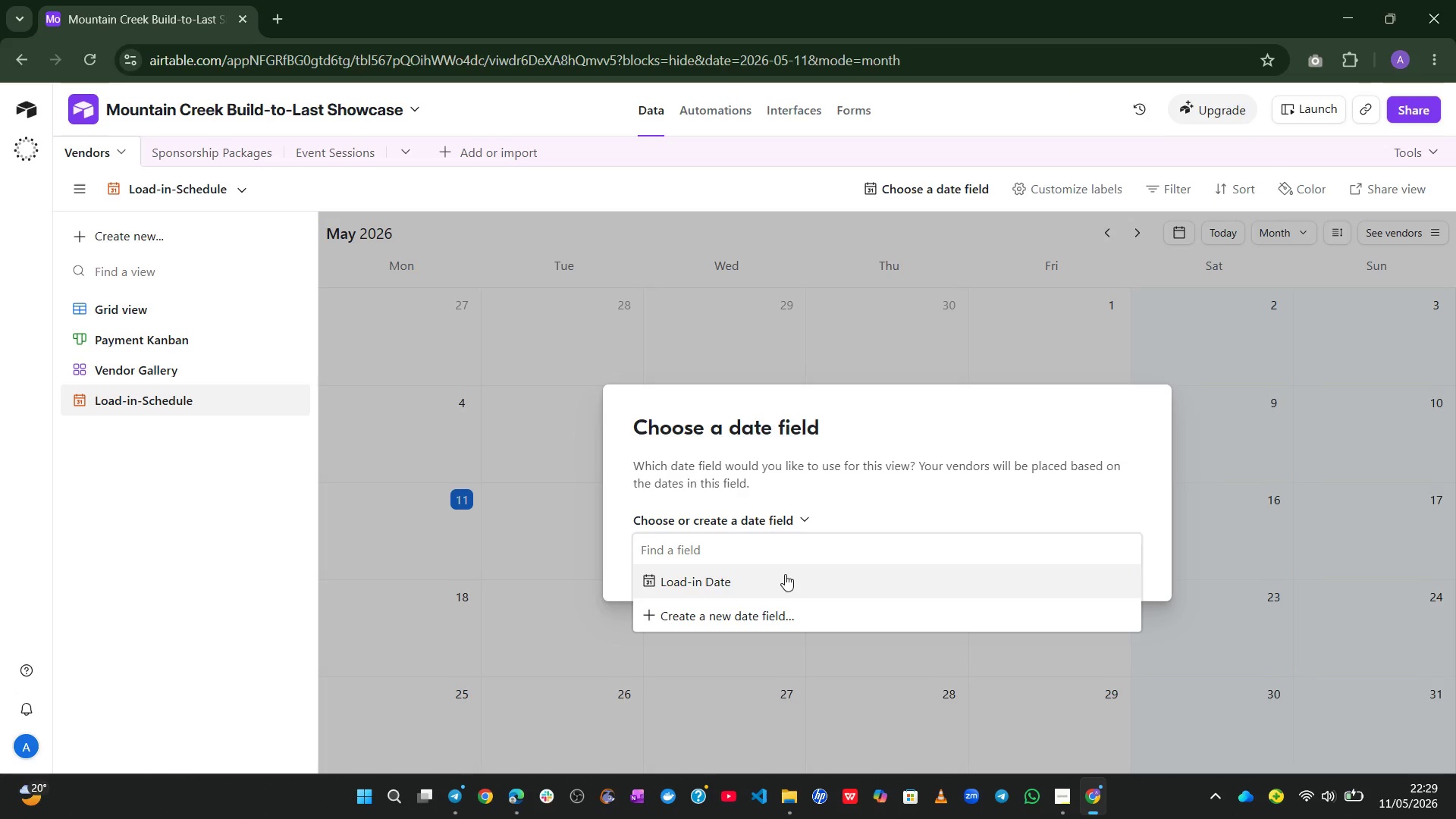 
left_click([781, 576])
 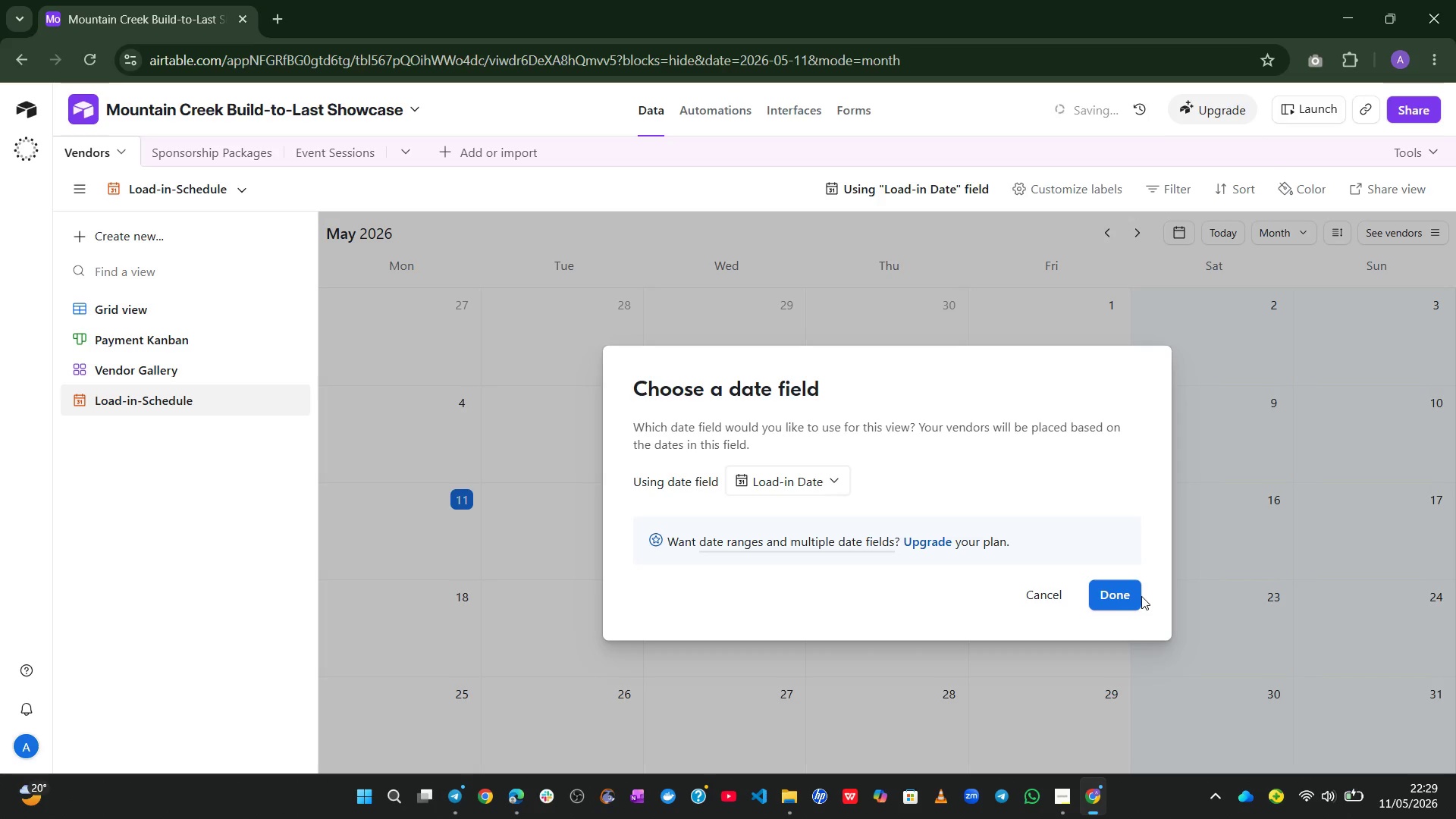 
left_click([1124, 596])
 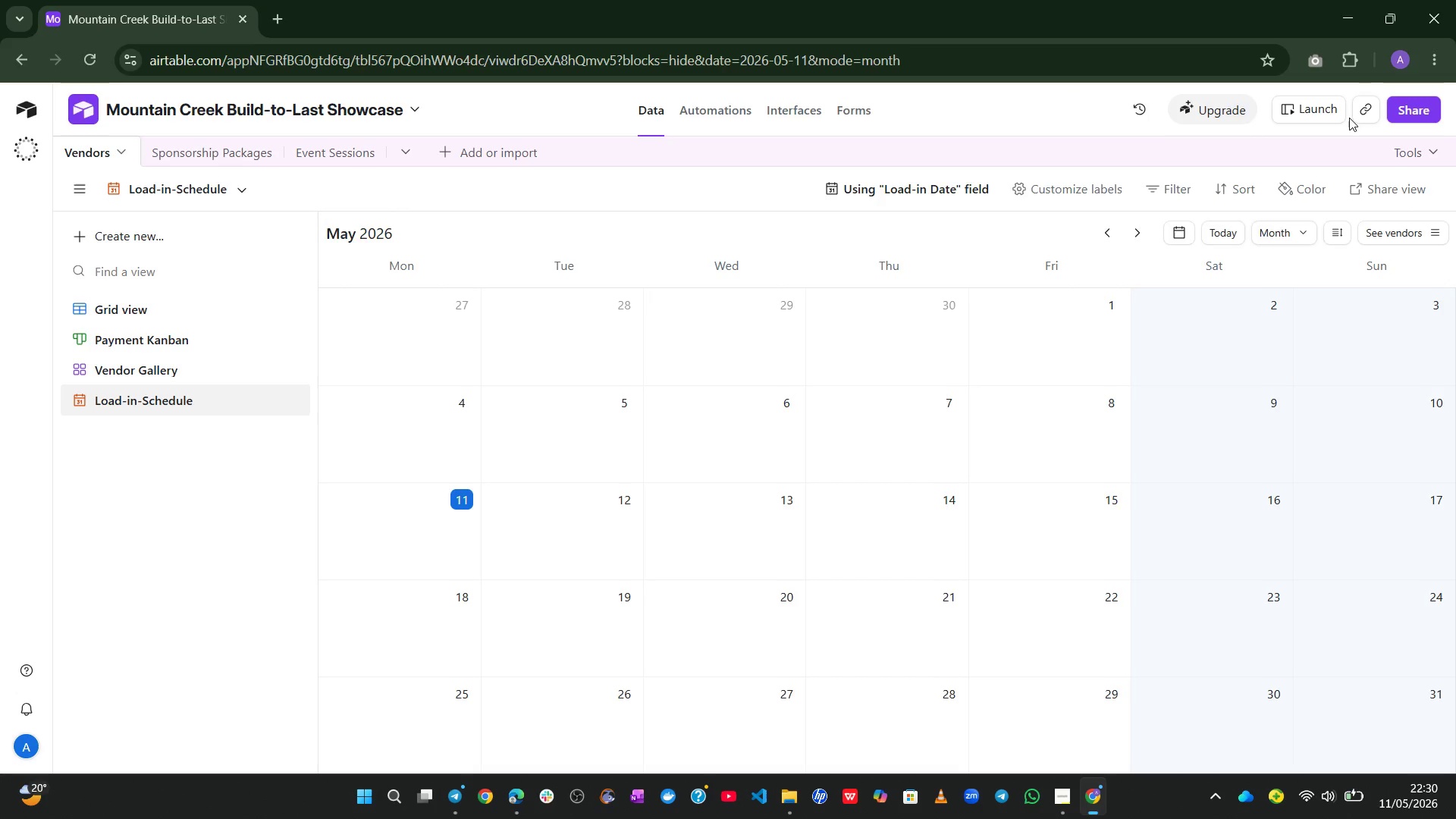 
wait(102.16)
 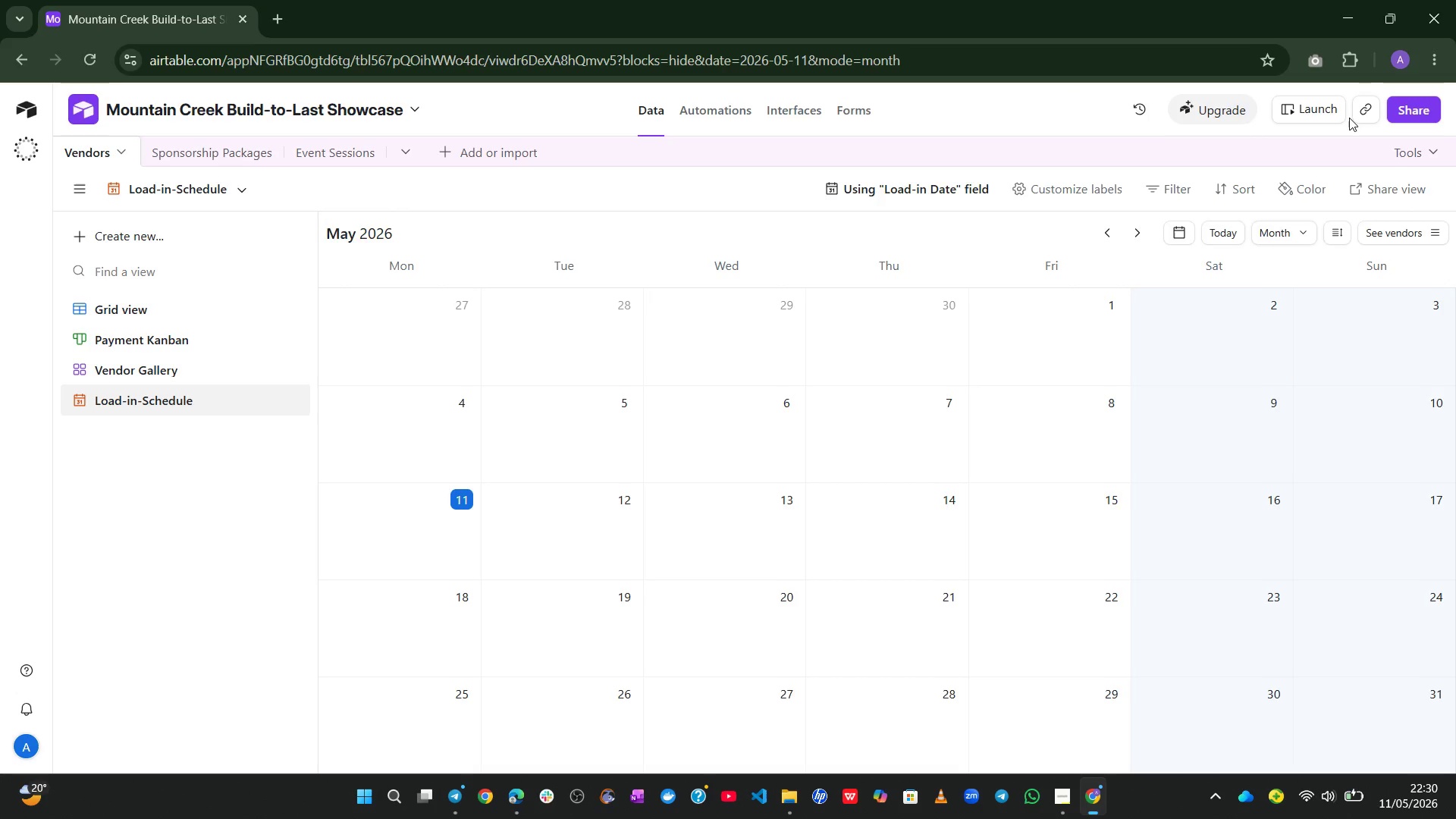 
left_click([188, 351])
 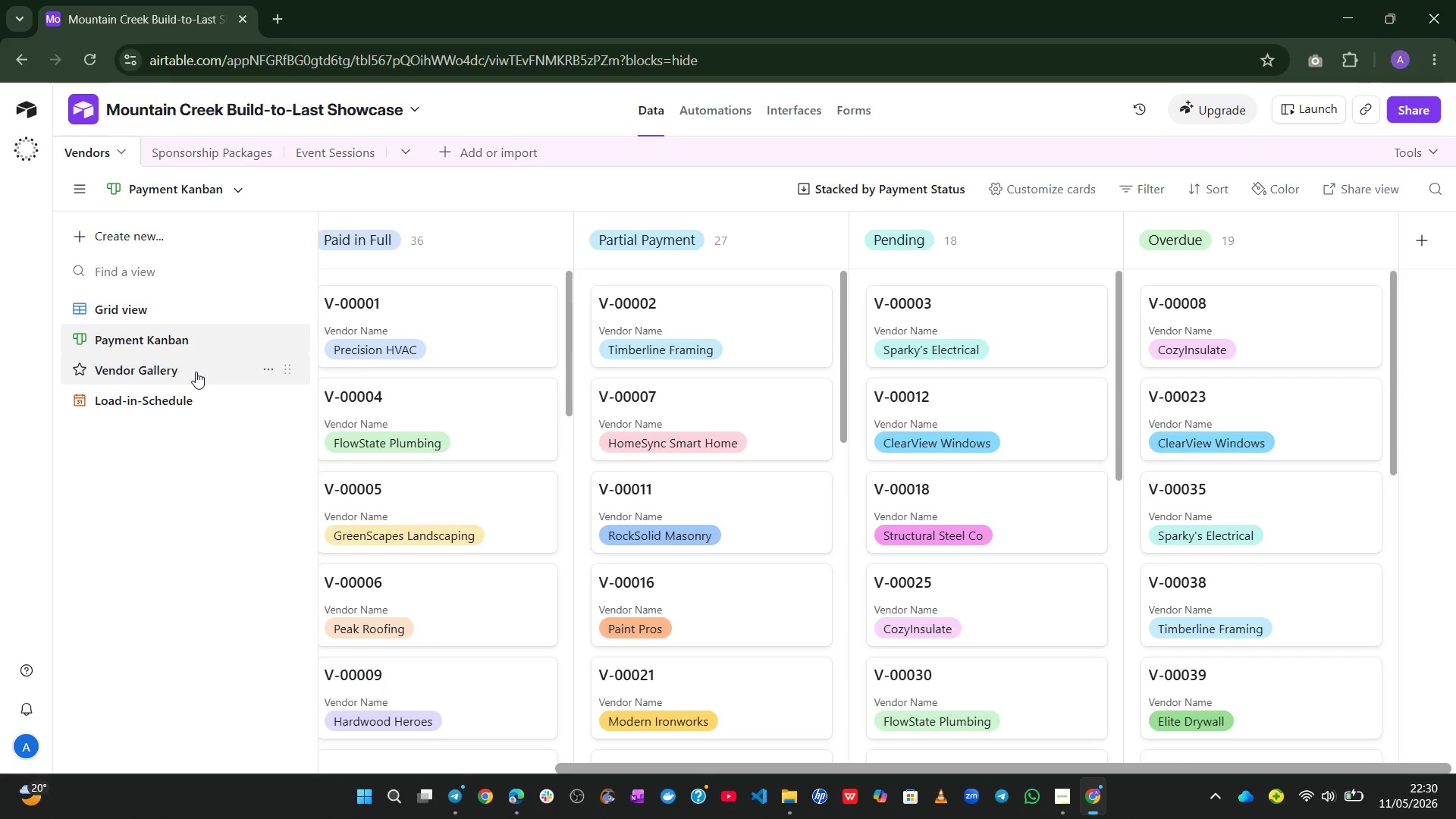 
left_click([196, 372])
 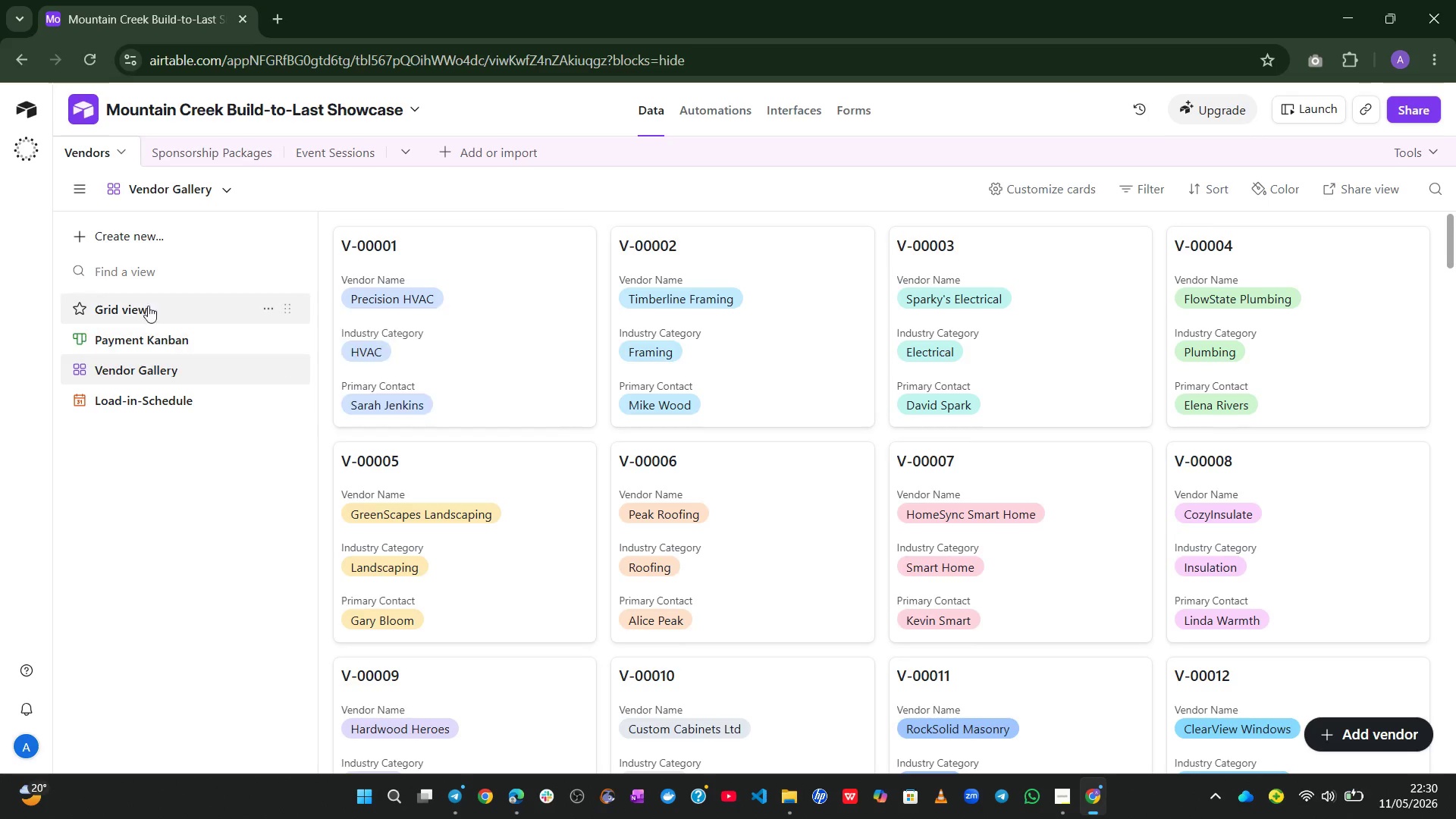 
left_click([133, 306])
 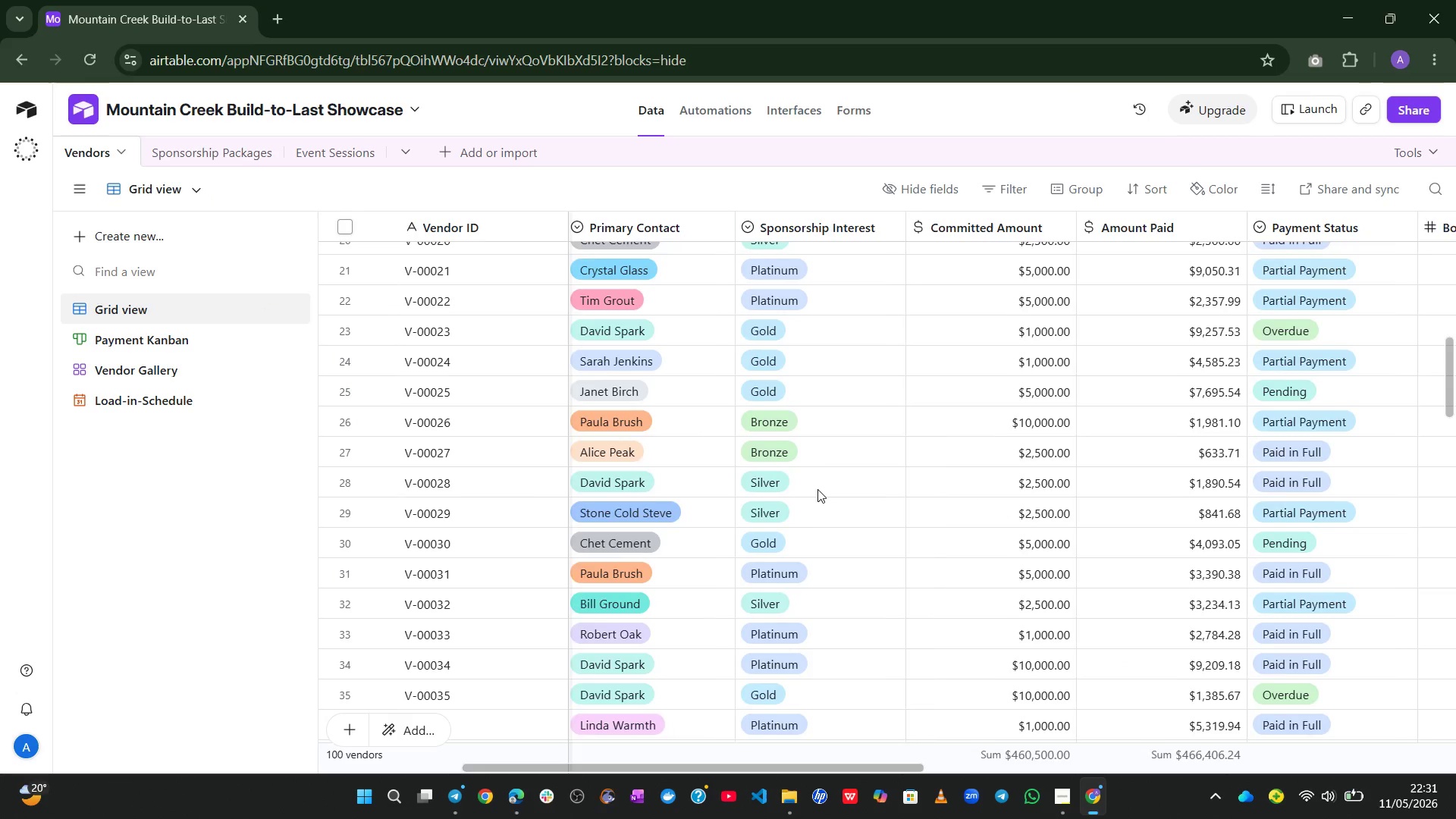 
wait(8.88)
 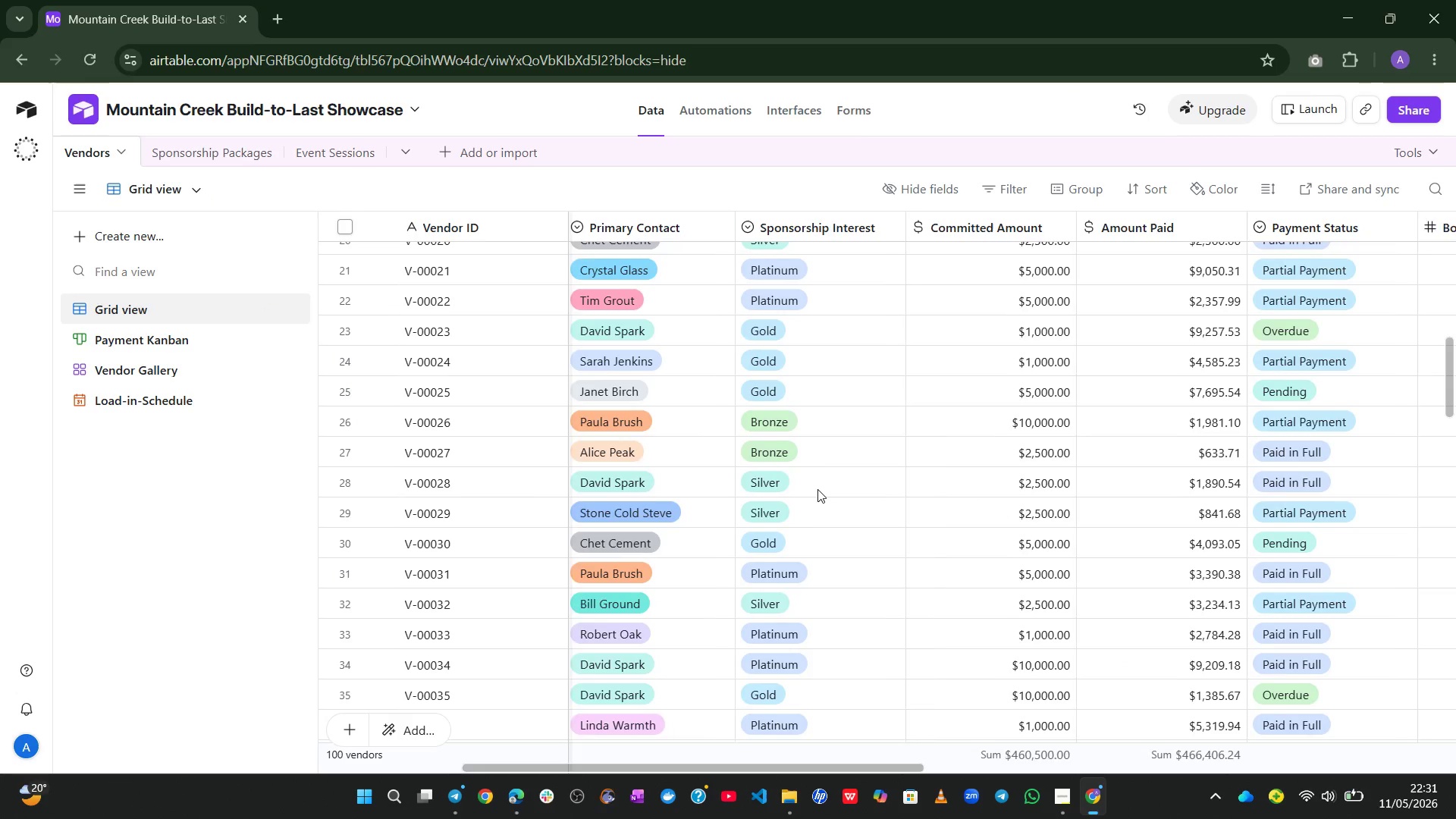 
left_click([149, 550])
 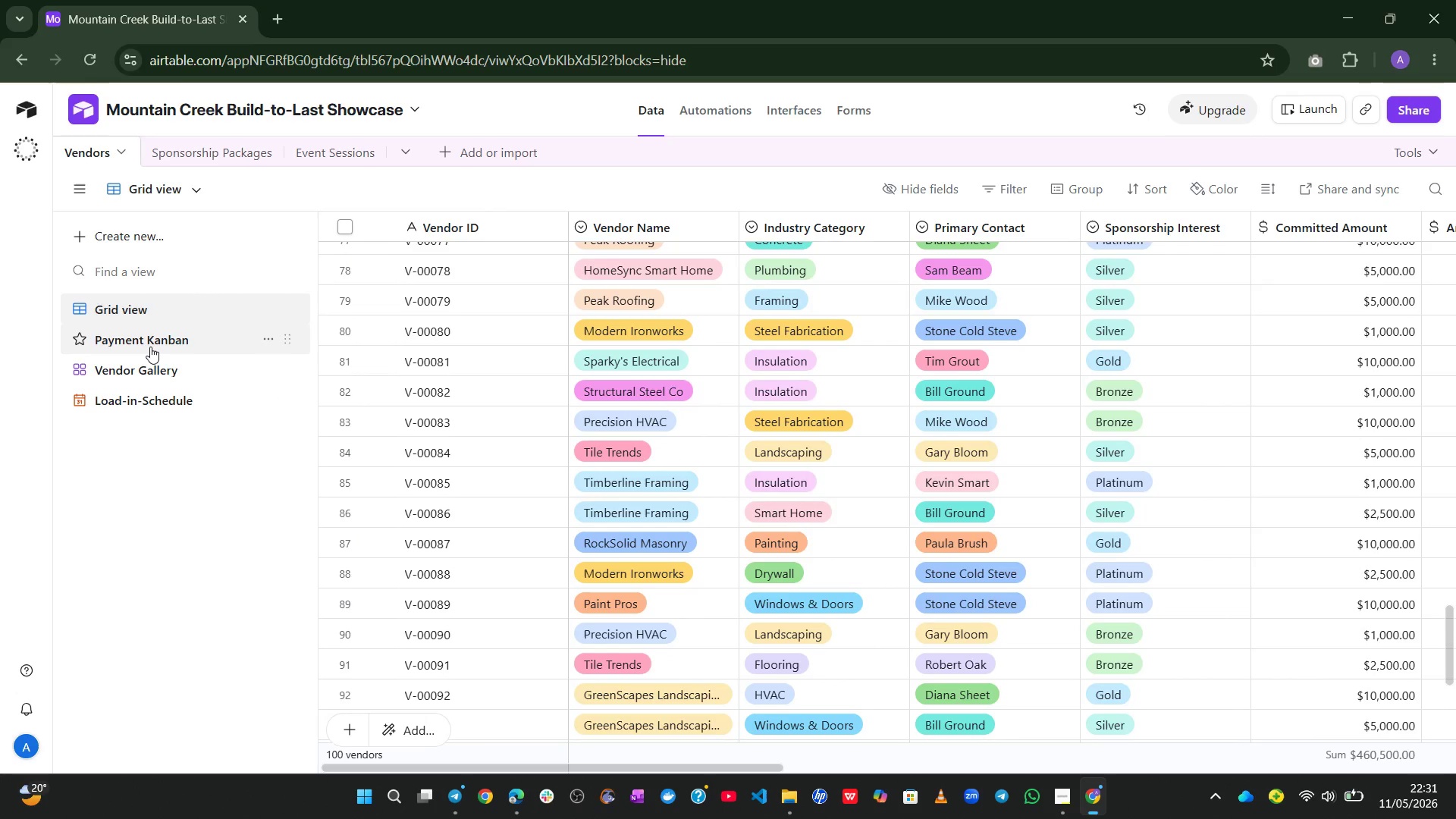 
left_click([150, 347])
 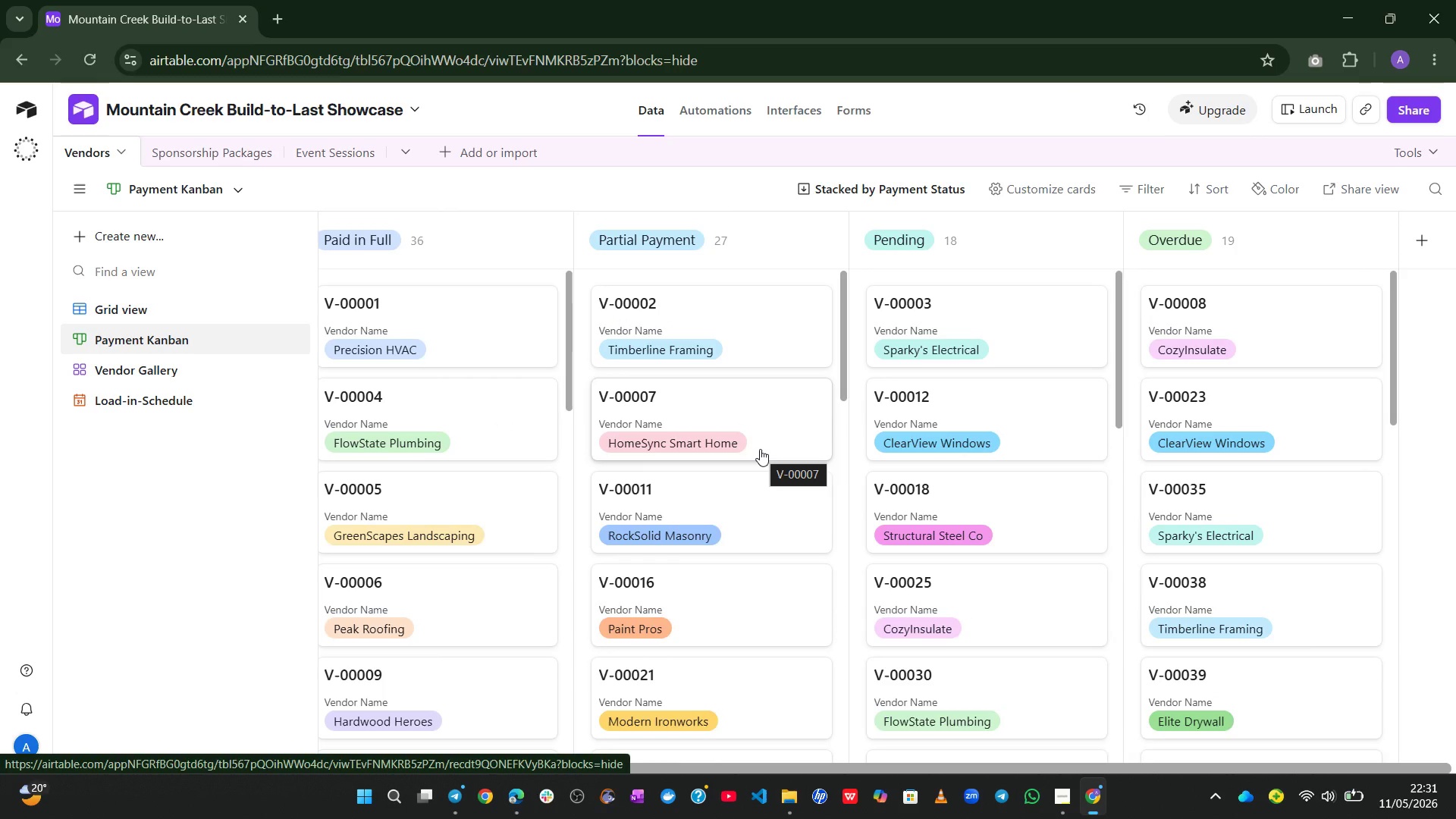 
wait(29.92)
 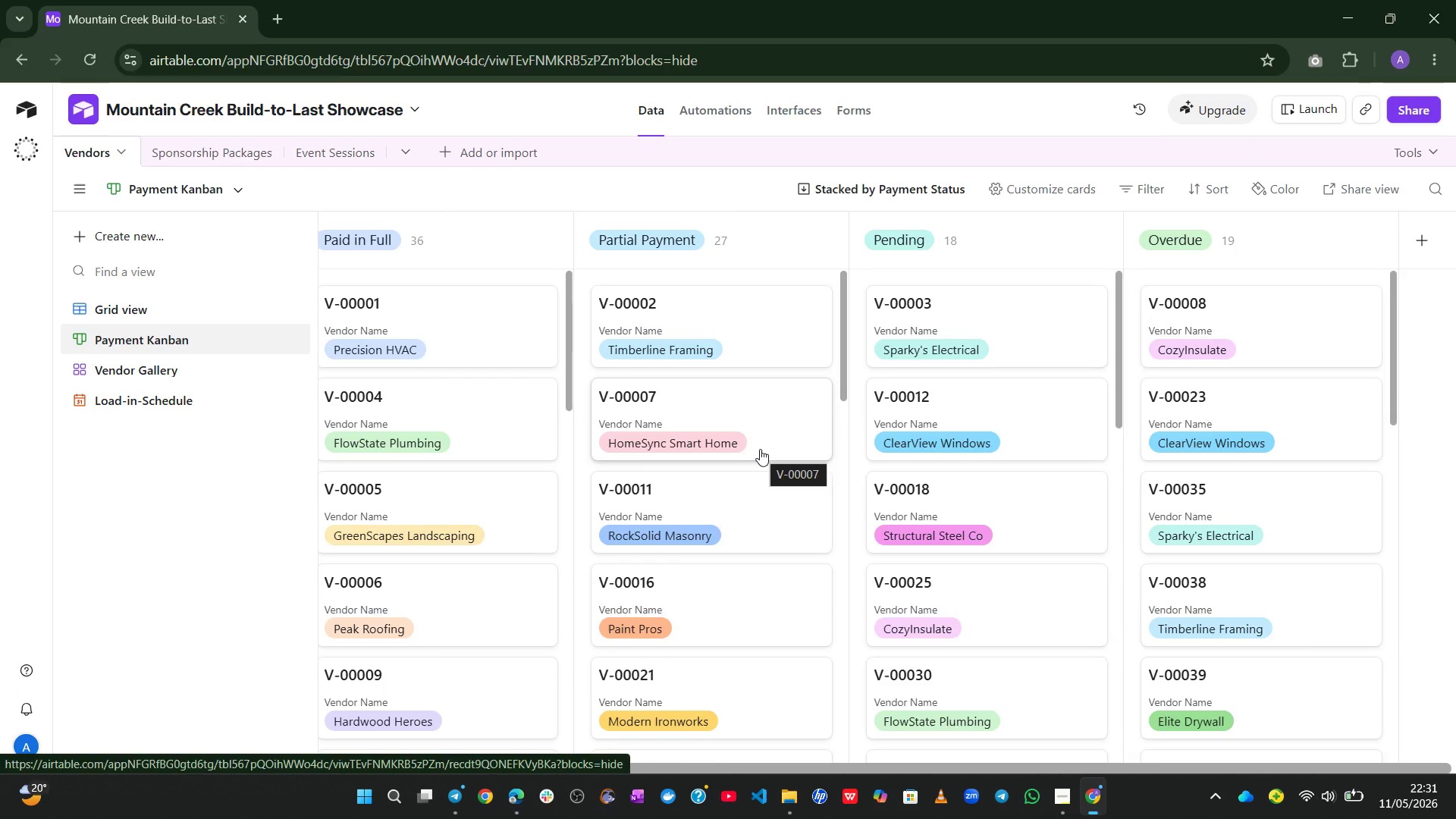 
left_click([777, 115])
 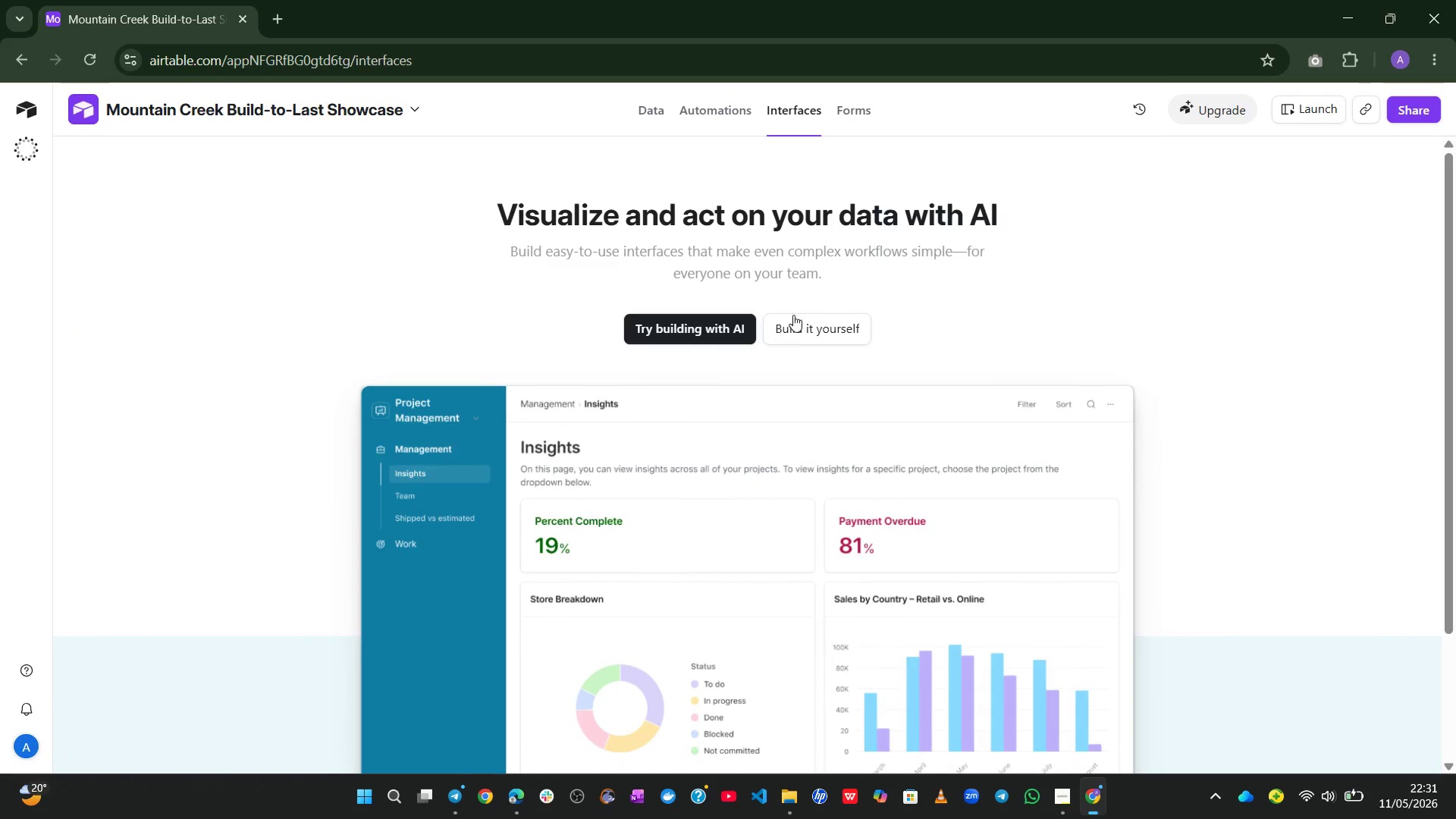 
left_click([800, 326])
 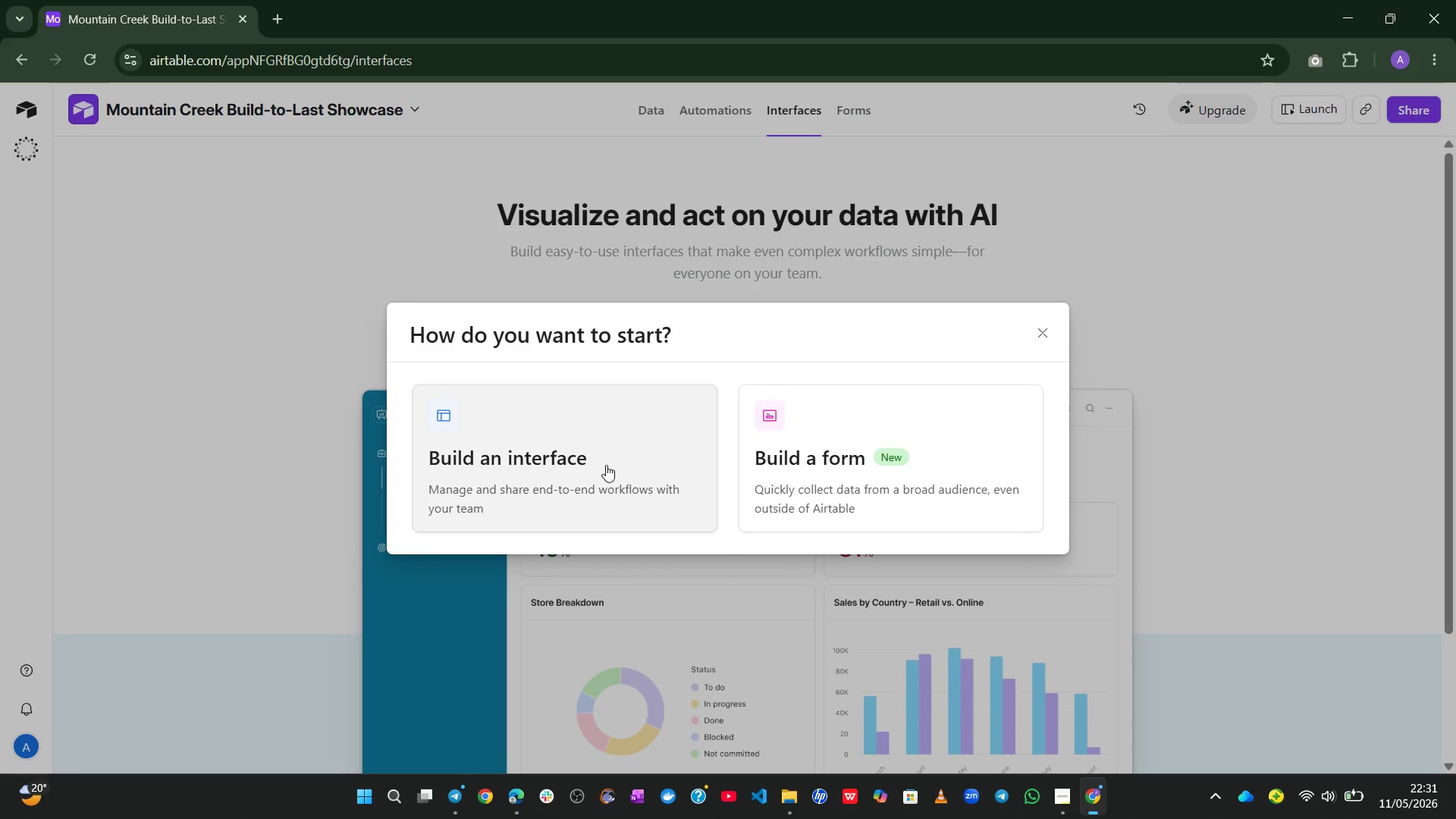 
left_click([604, 466])
 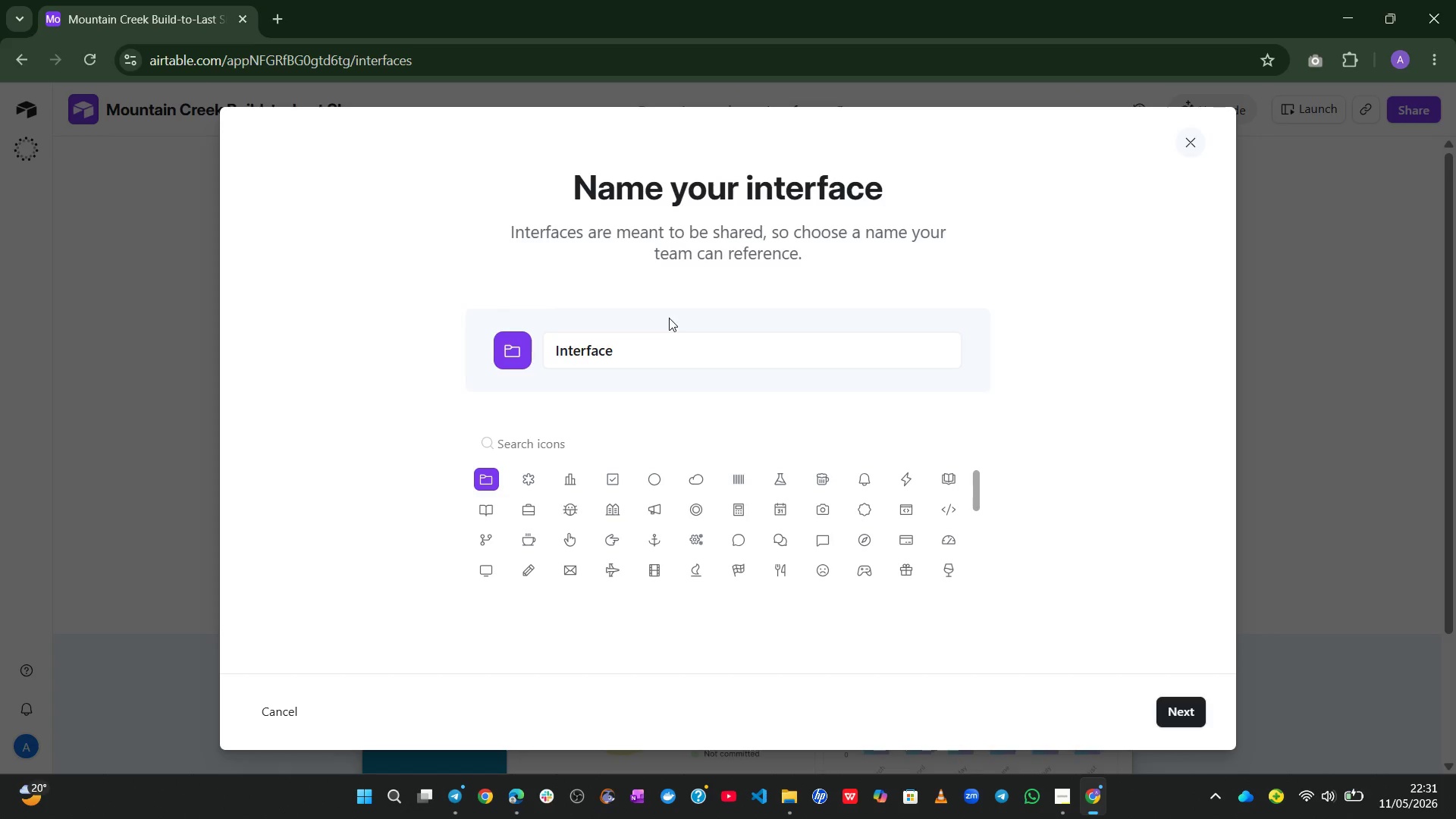 
left_click([623, 342])
 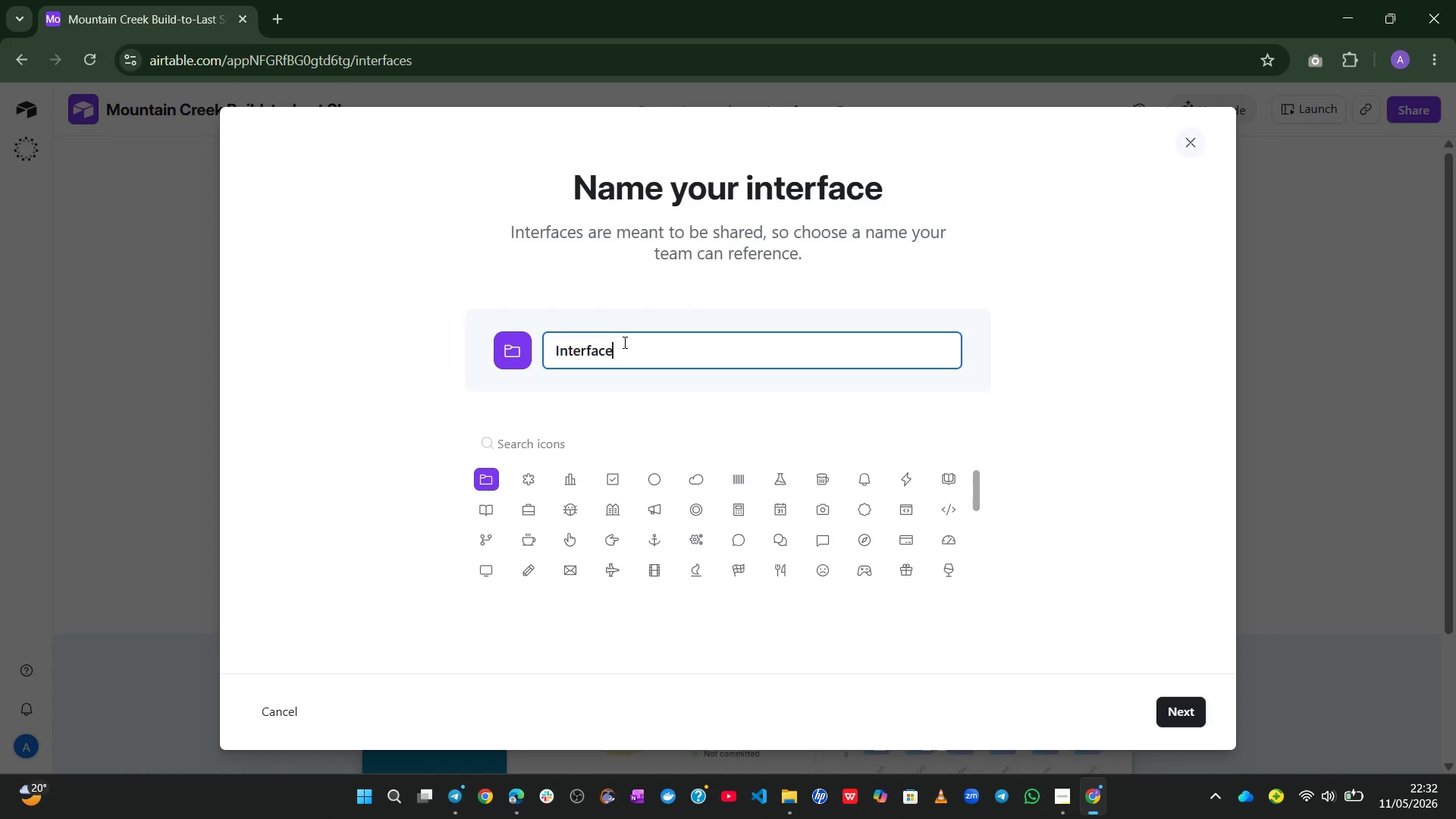 
wait(26.72)
 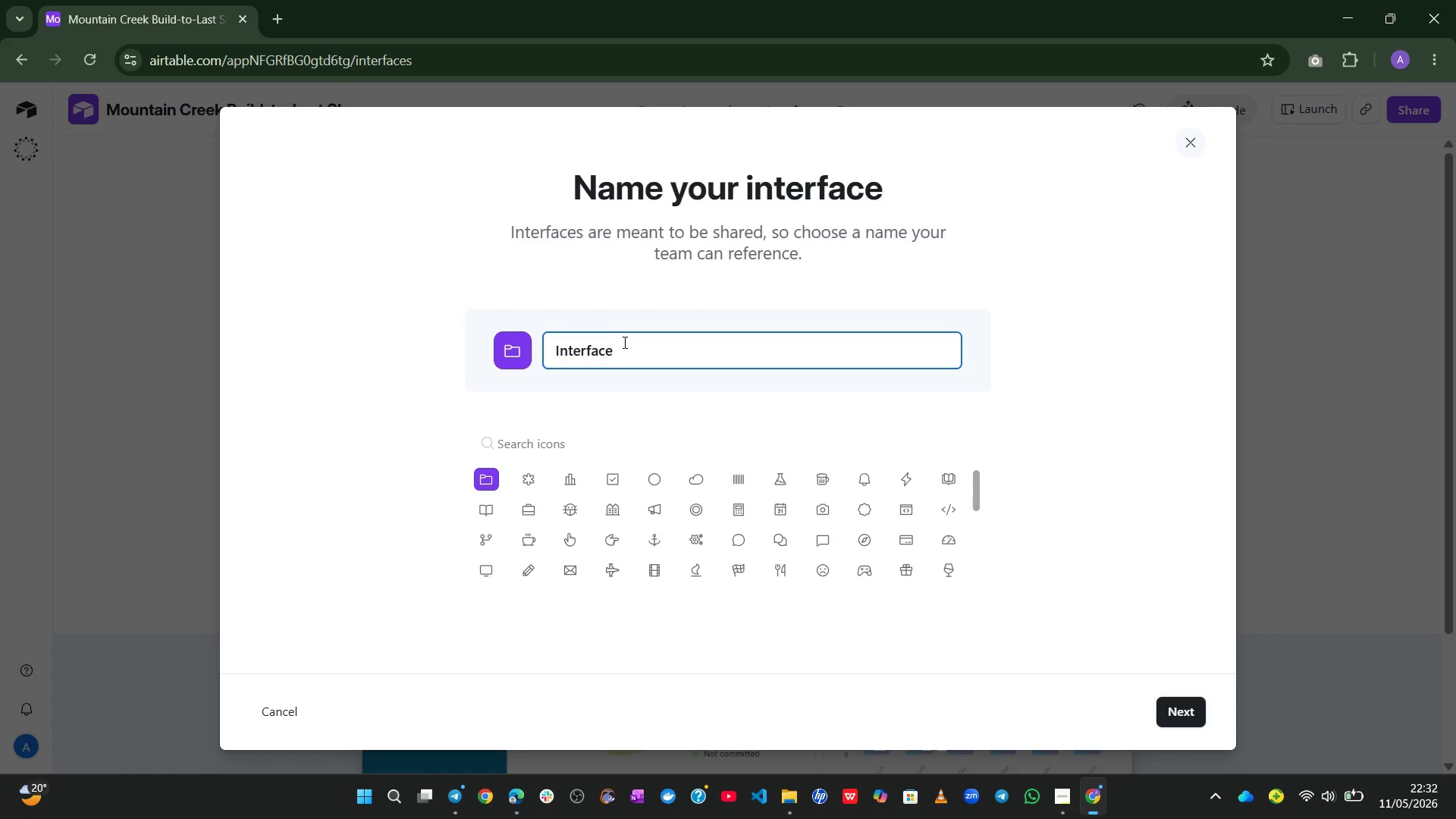 
key(Shift+A)
 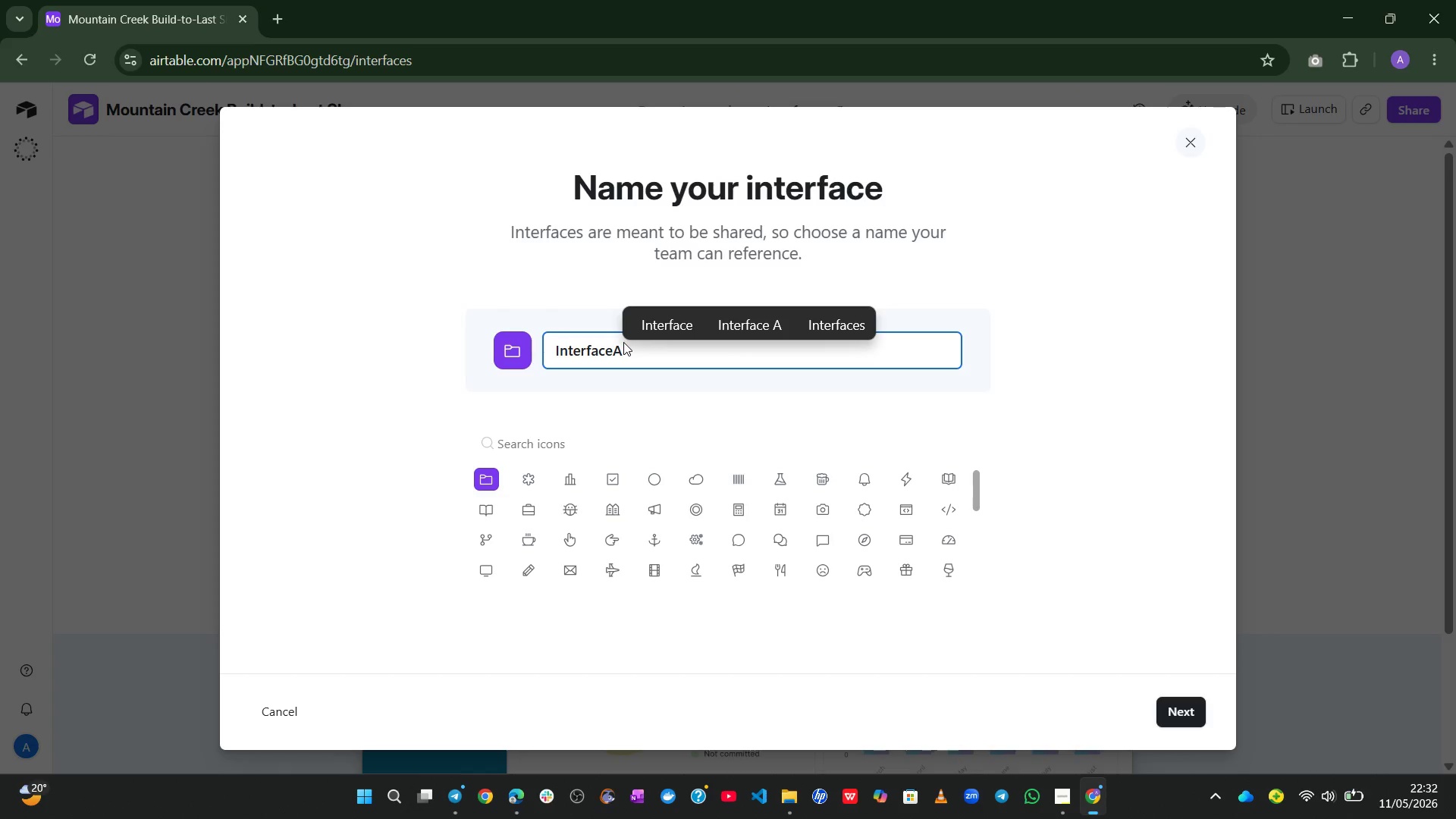 
key(Control+A)
 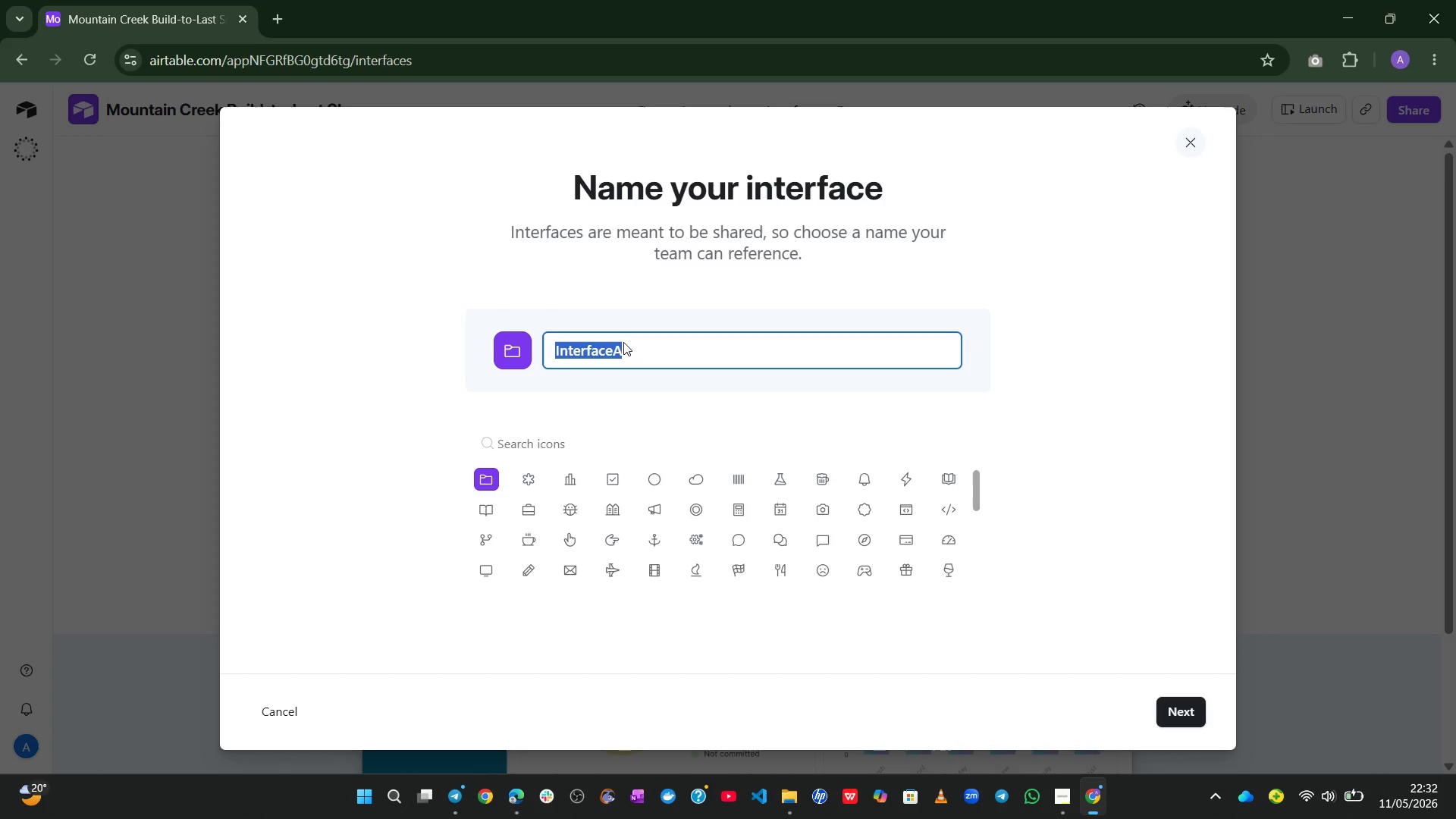 
type(Reporting Dashba)
key(Backspace)
type(oard)
 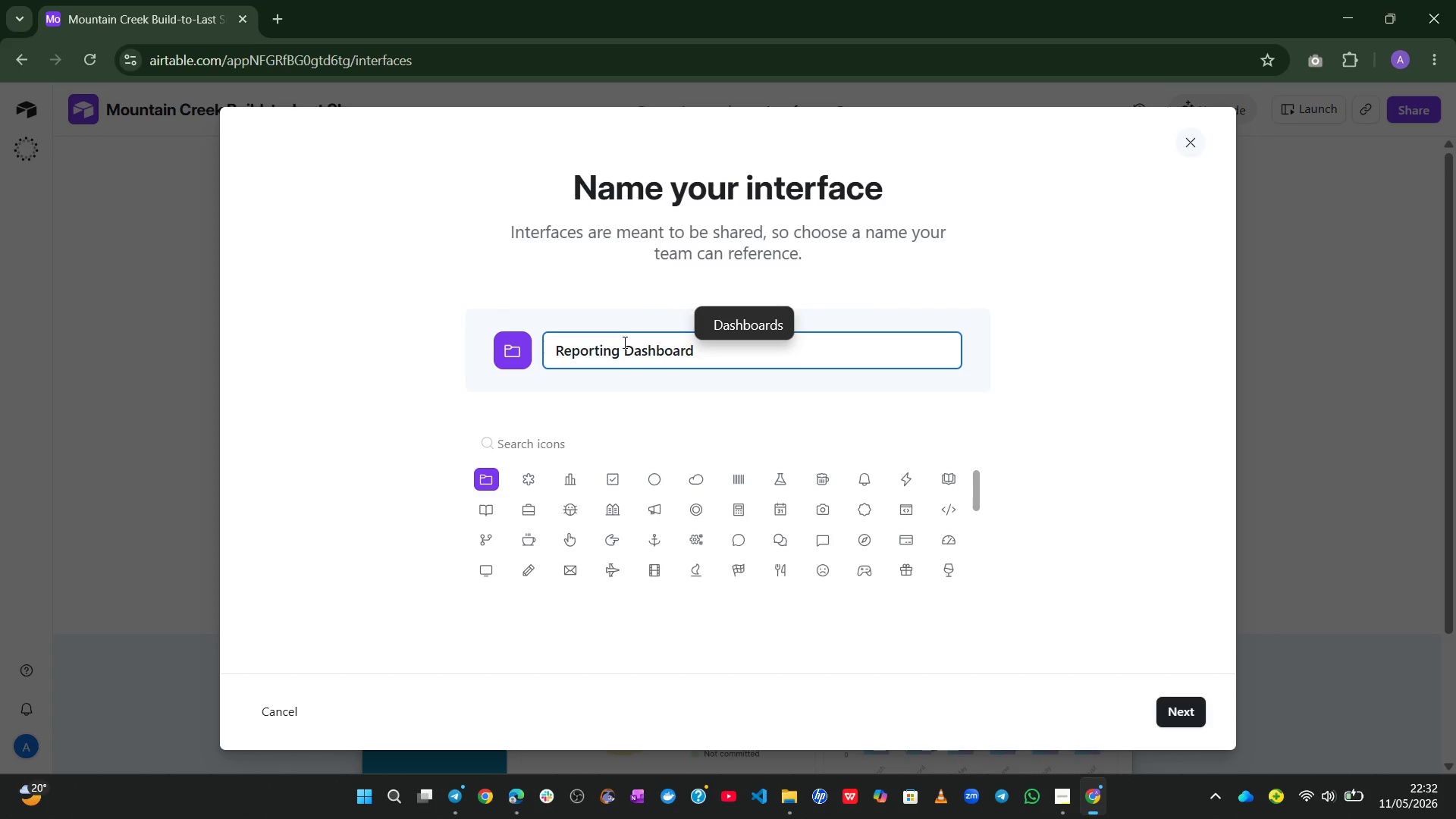 
key(Enter)
 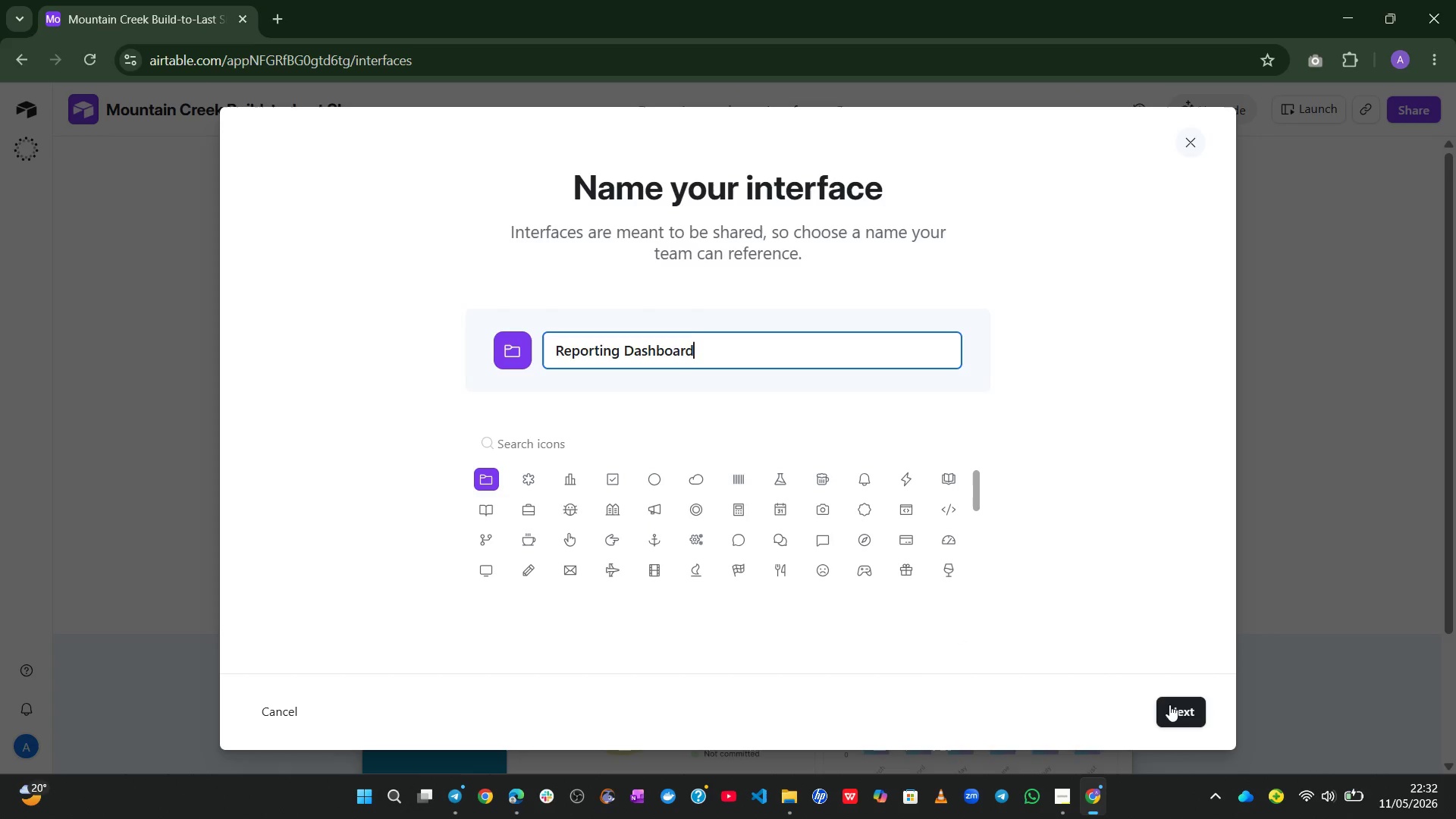 
double_click([1176, 706])
 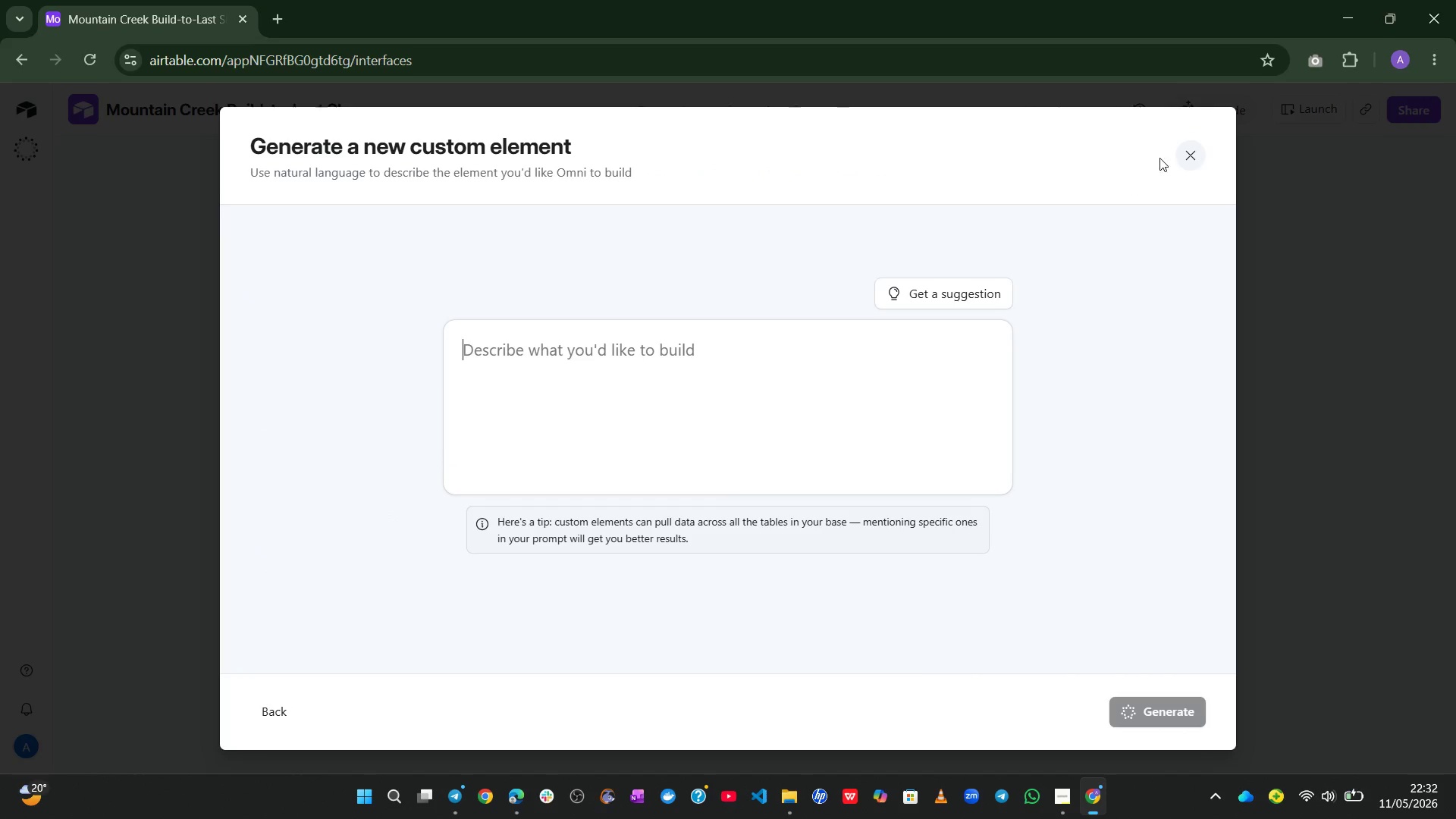 
left_click([1185, 157])
 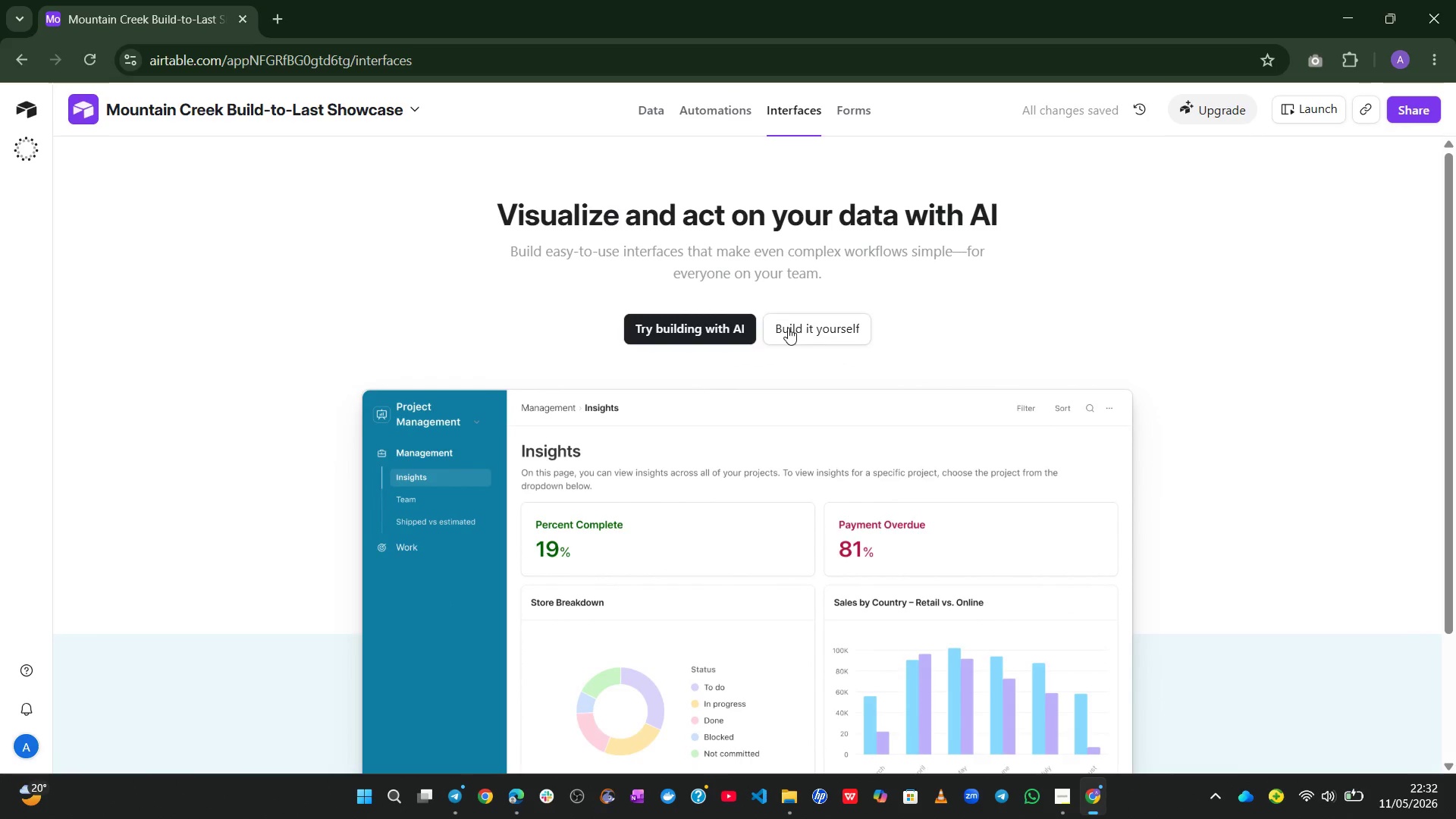 
left_click([789, 328])
 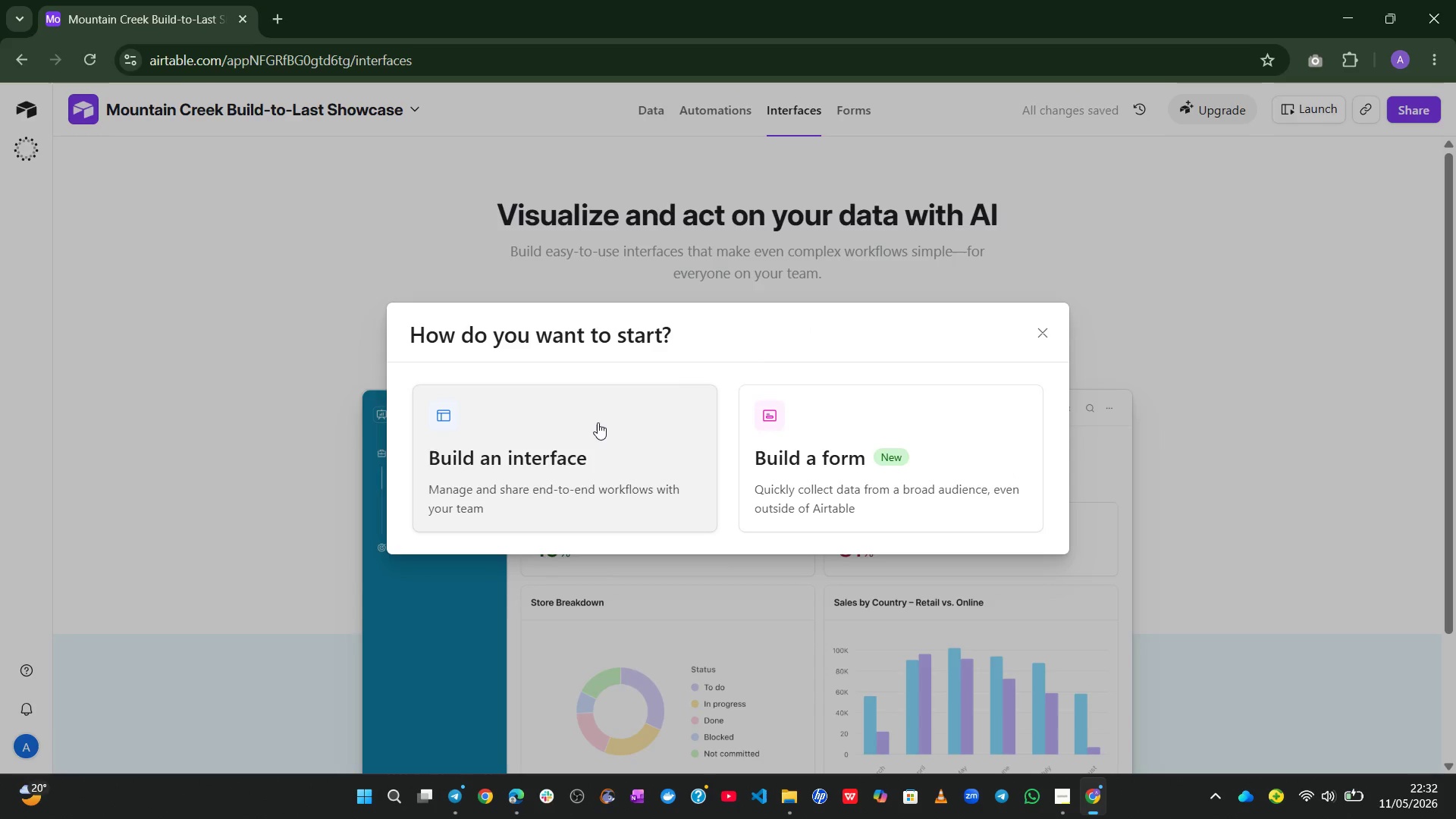 
left_click([552, 456])
 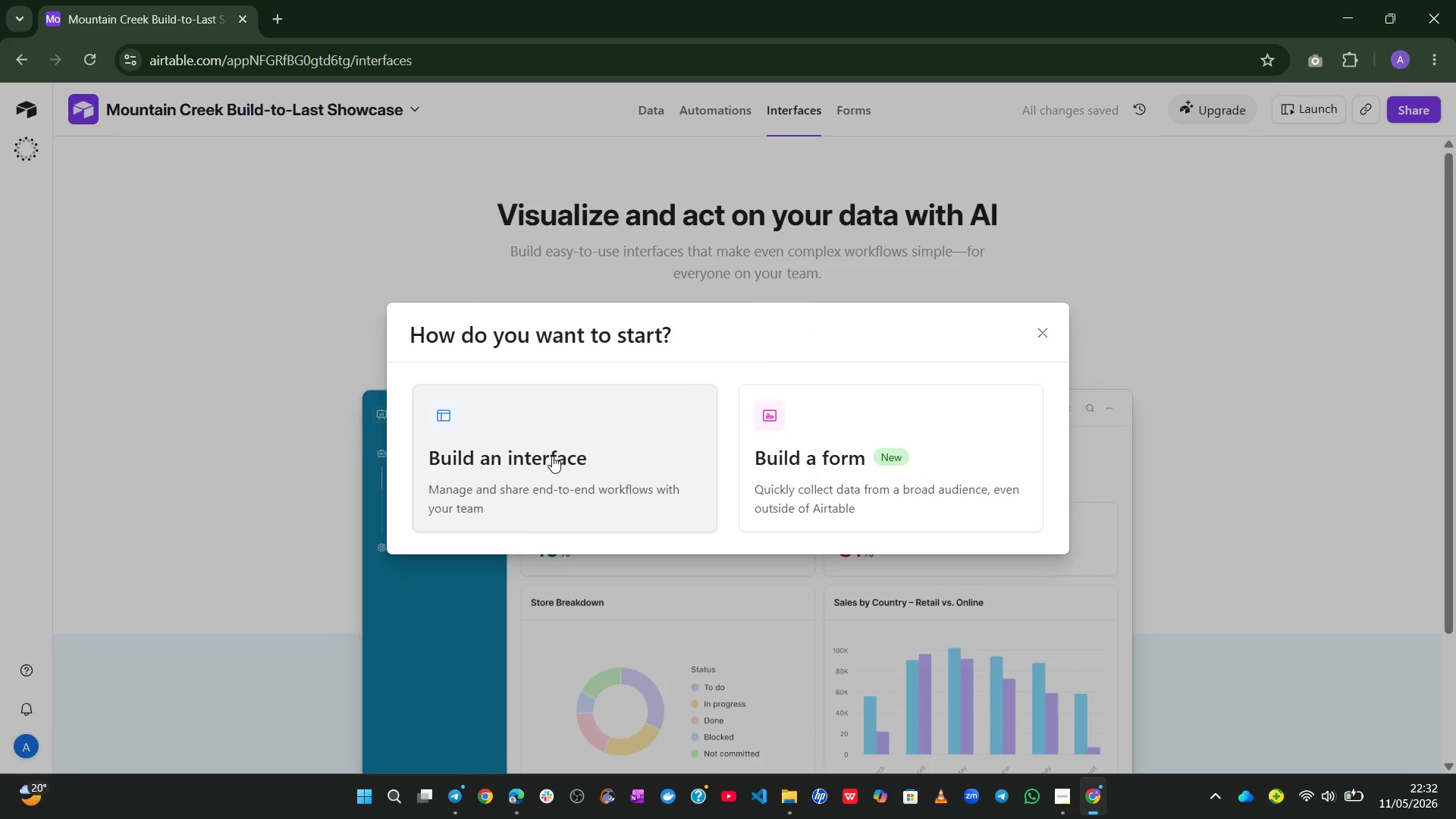 
mouse_move([586, 441])
 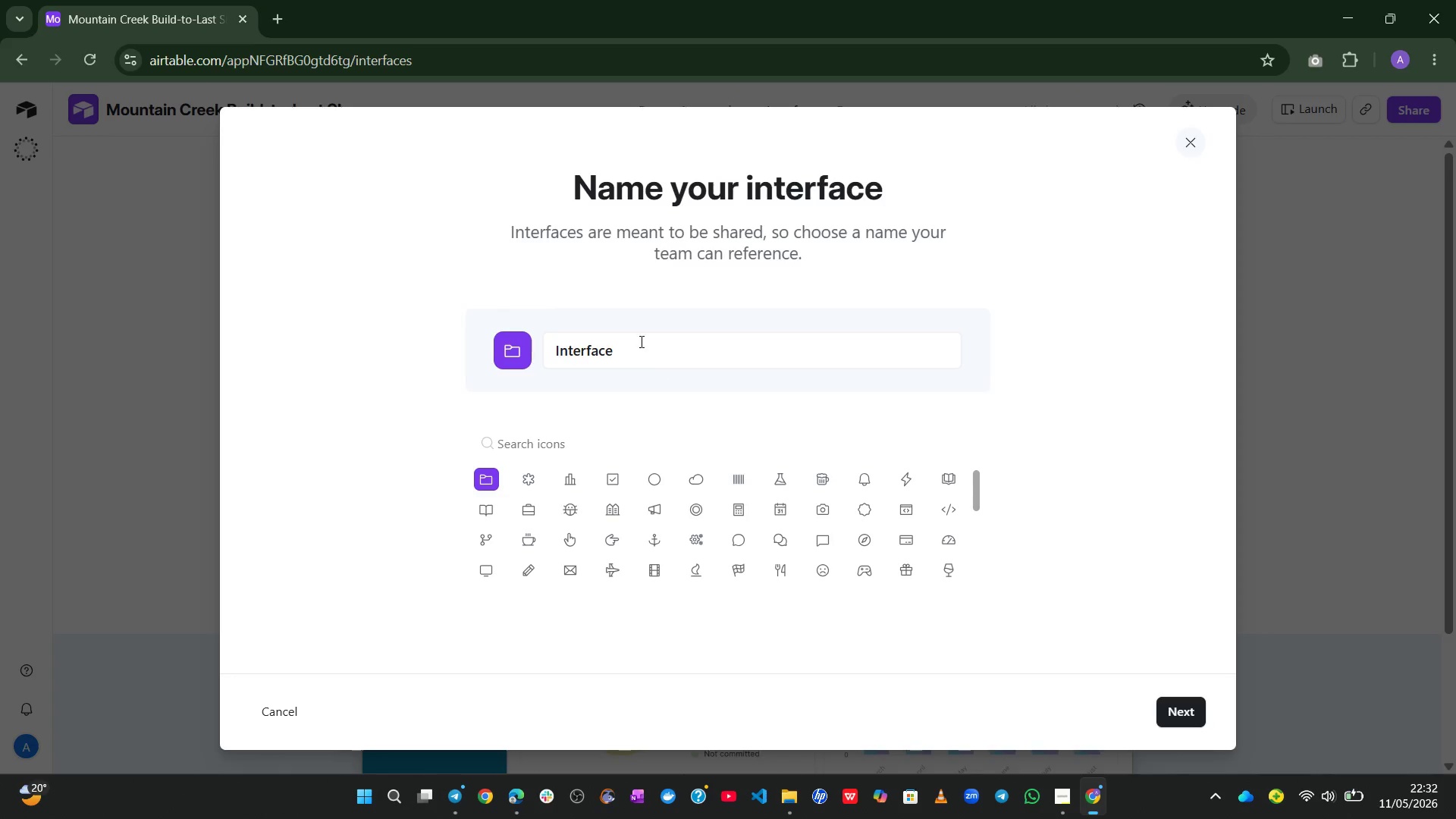 
left_click([639, 340])
 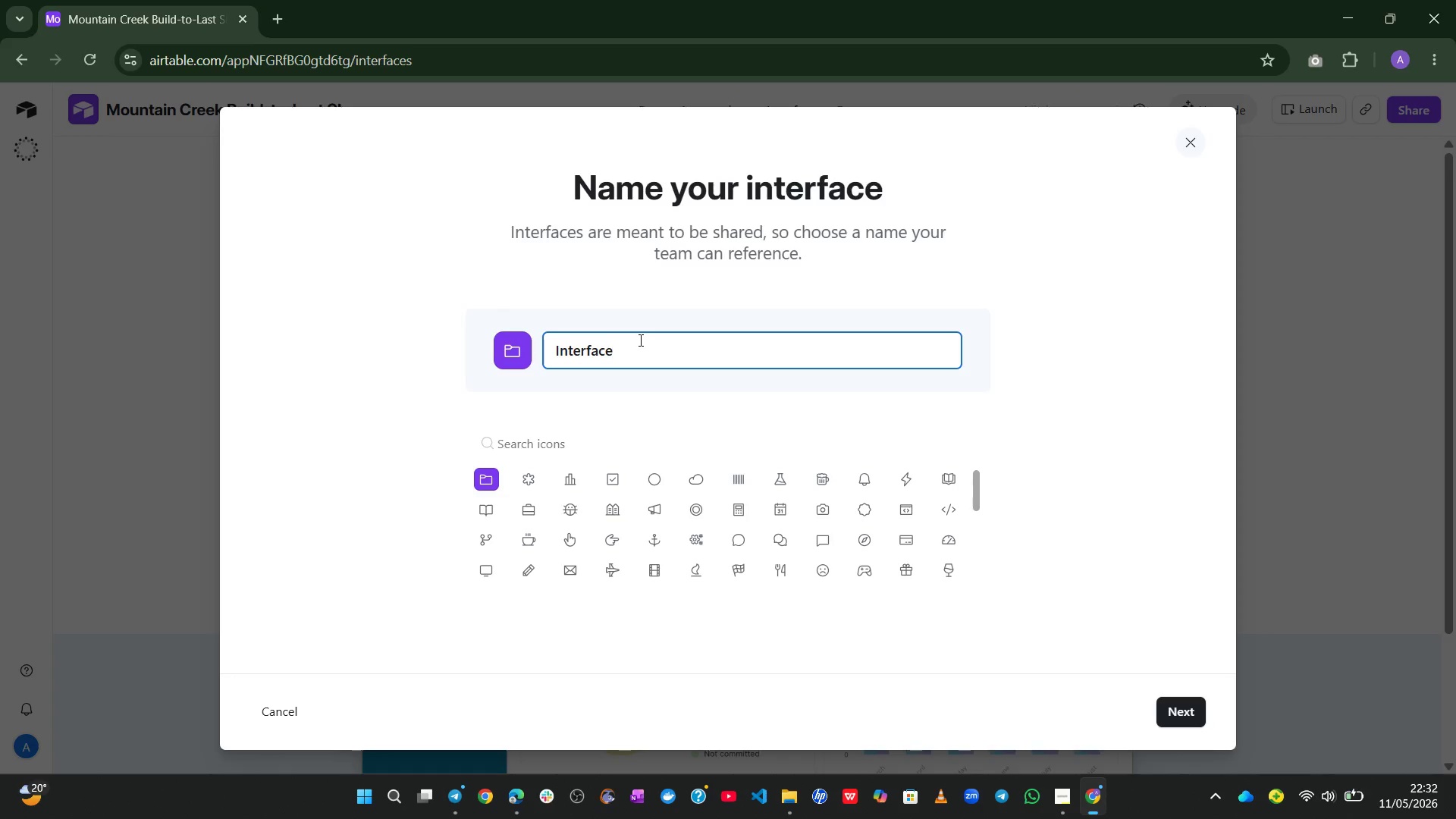 
key(Control+A)
 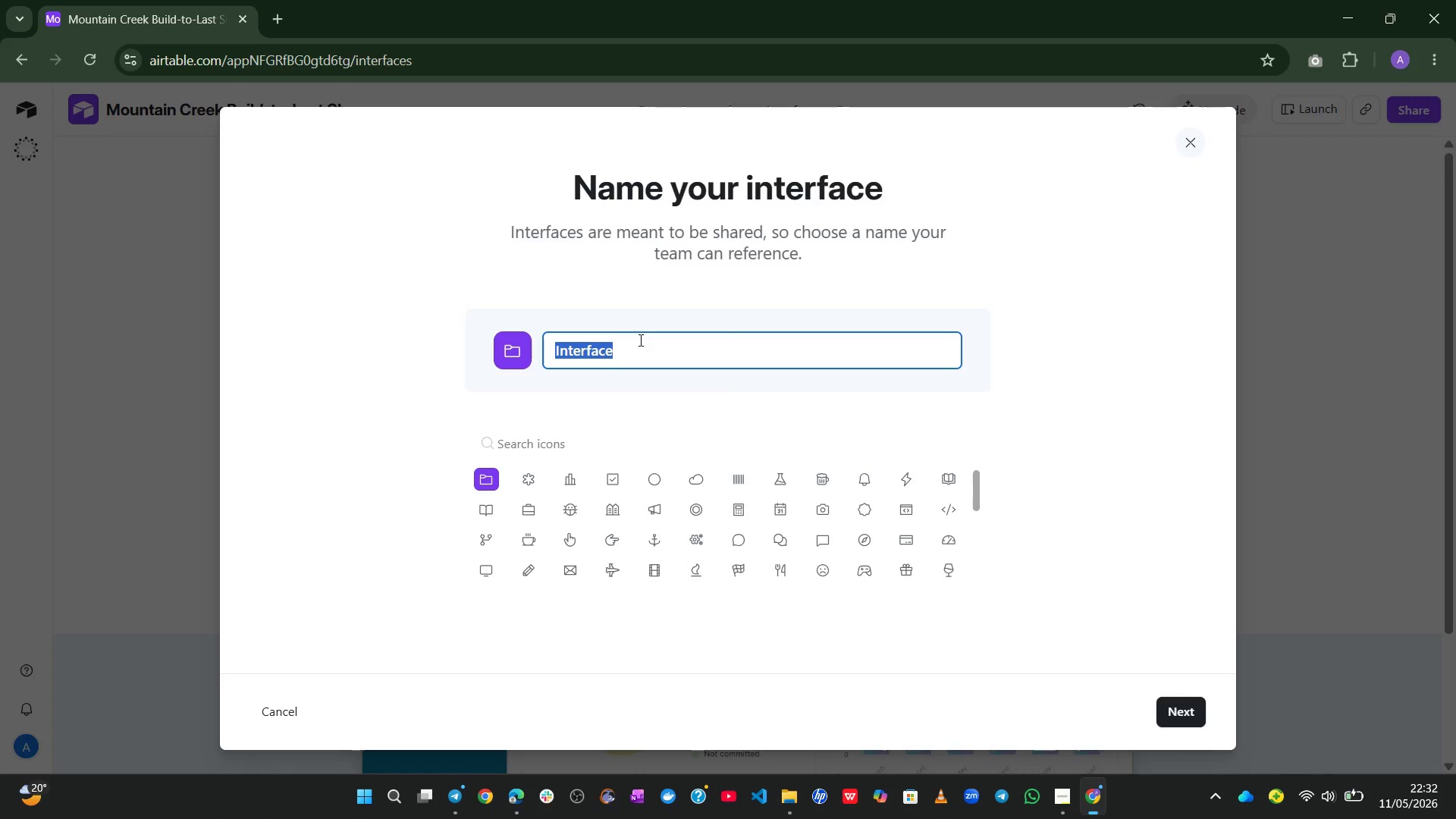 
type(Reporting Dashbaord)
 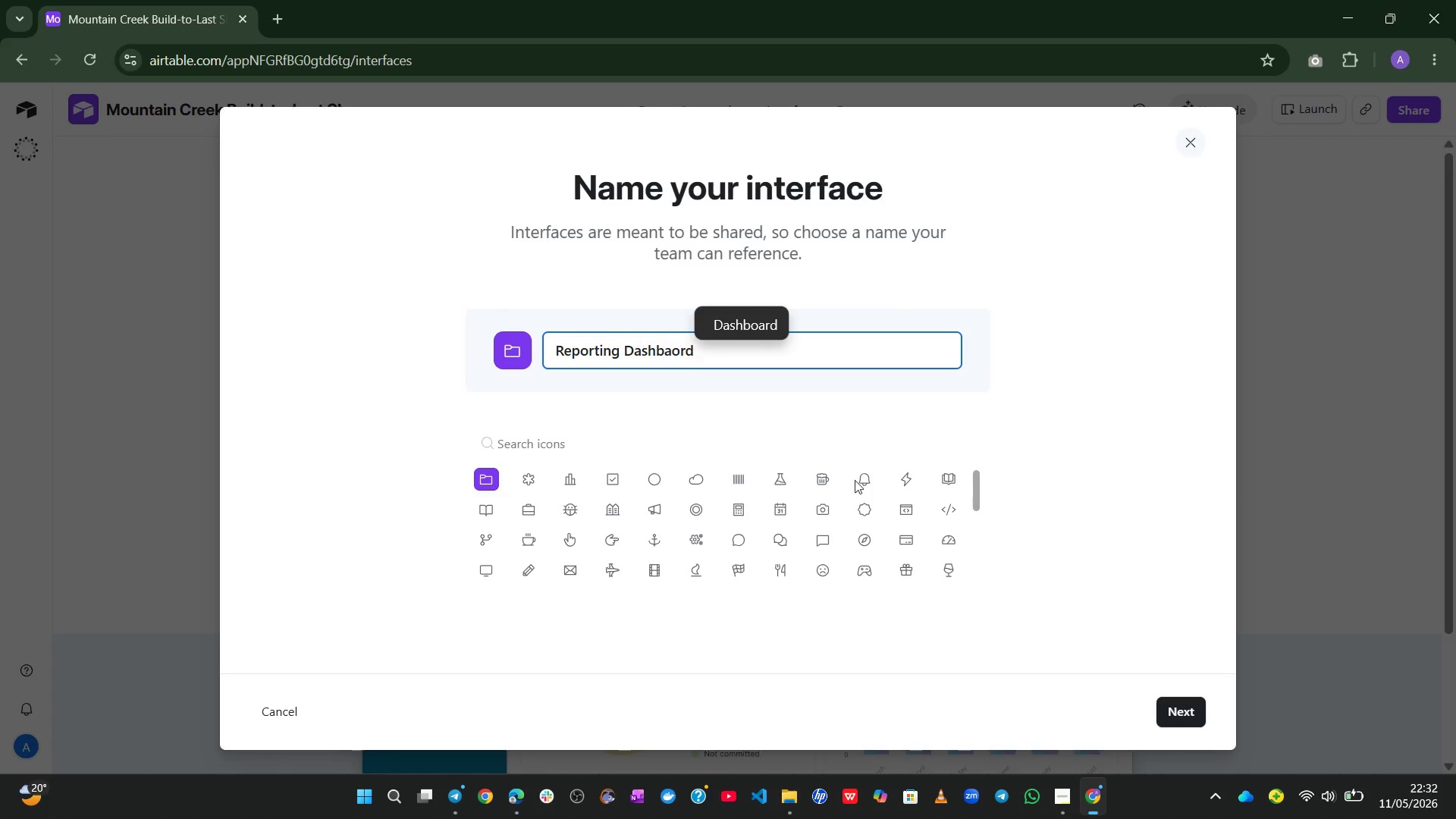 
left_click([1181, 714])
 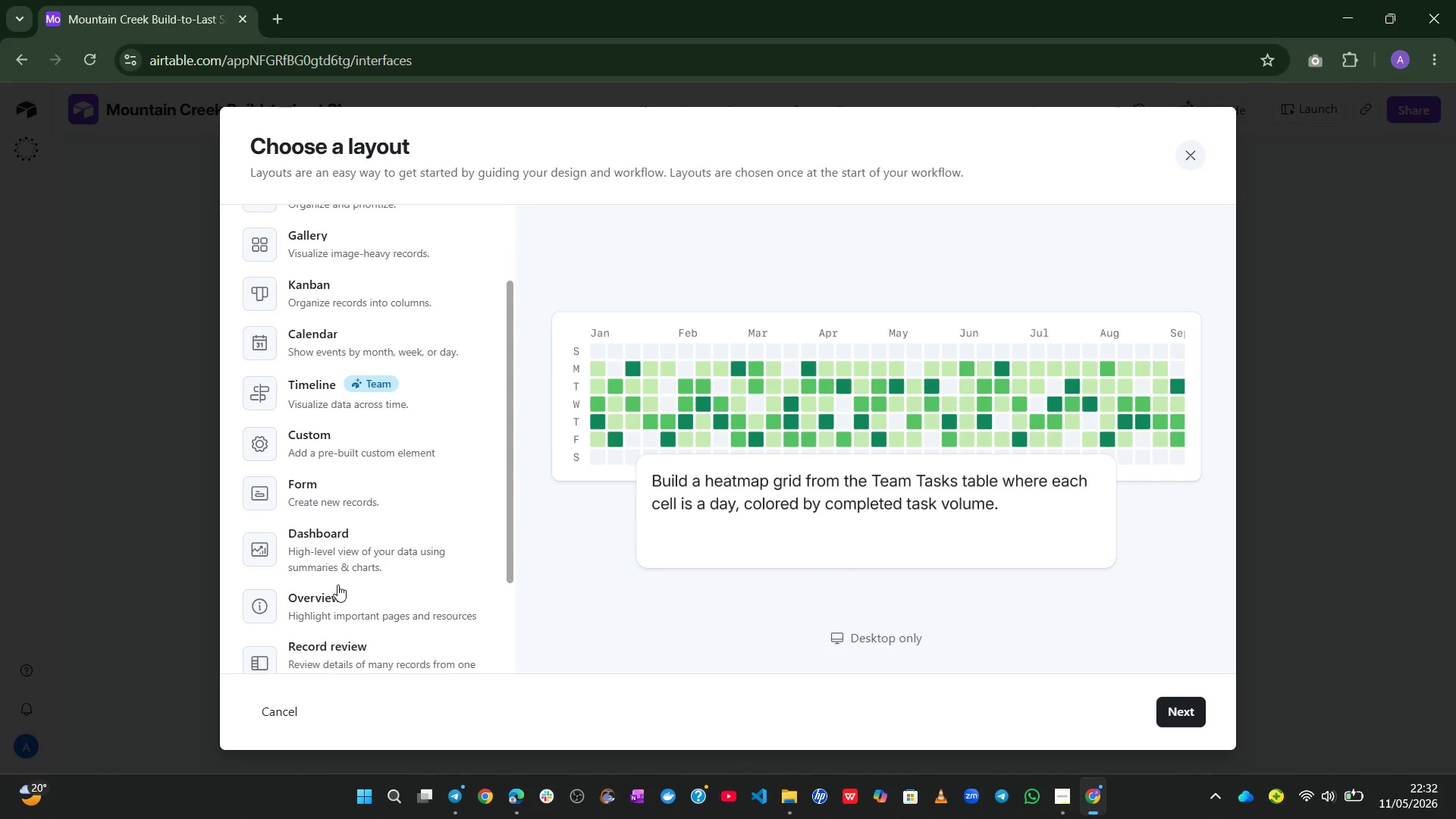 
left_click([372, 528])
 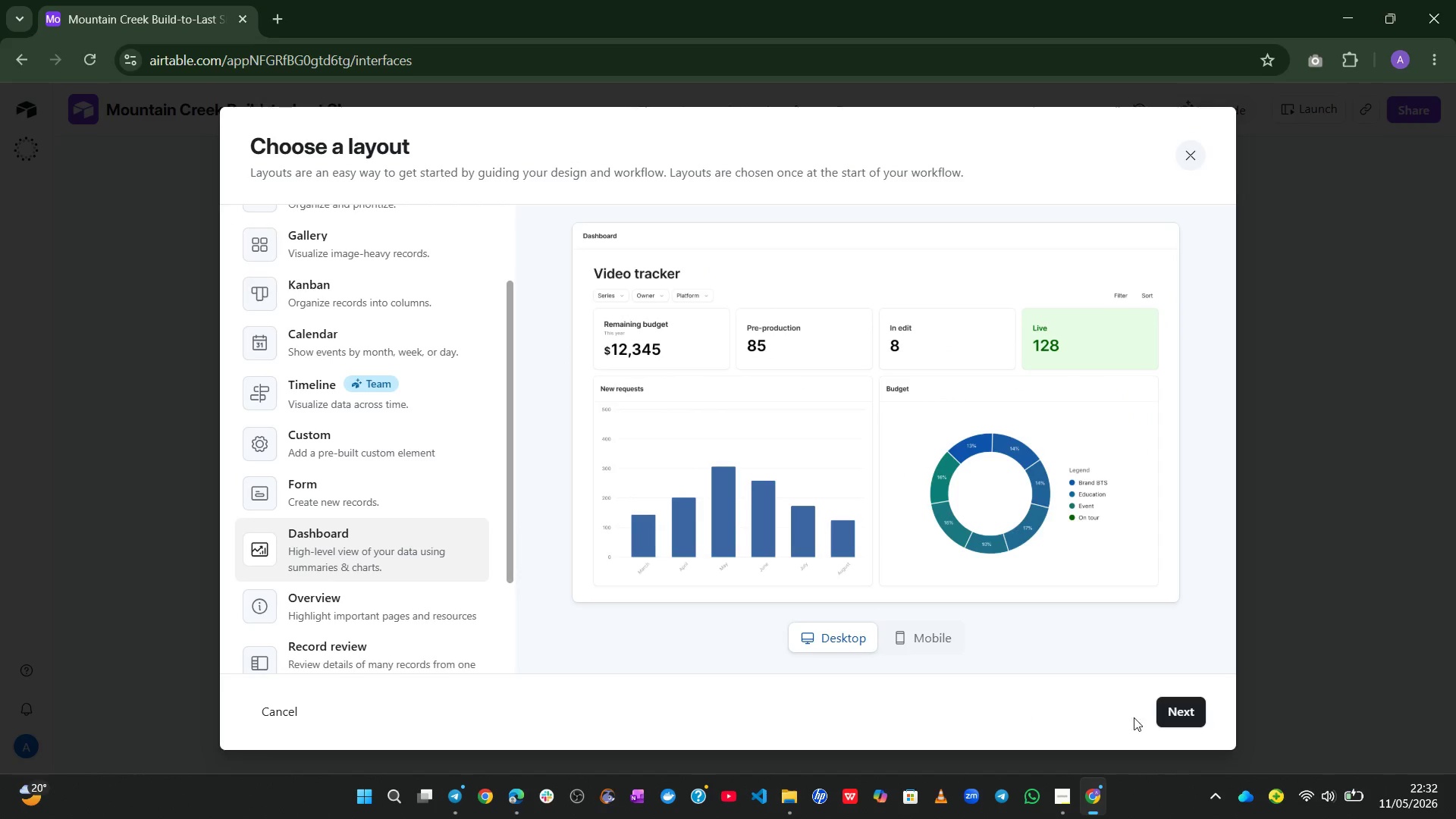 
left_click([1166, 720])
 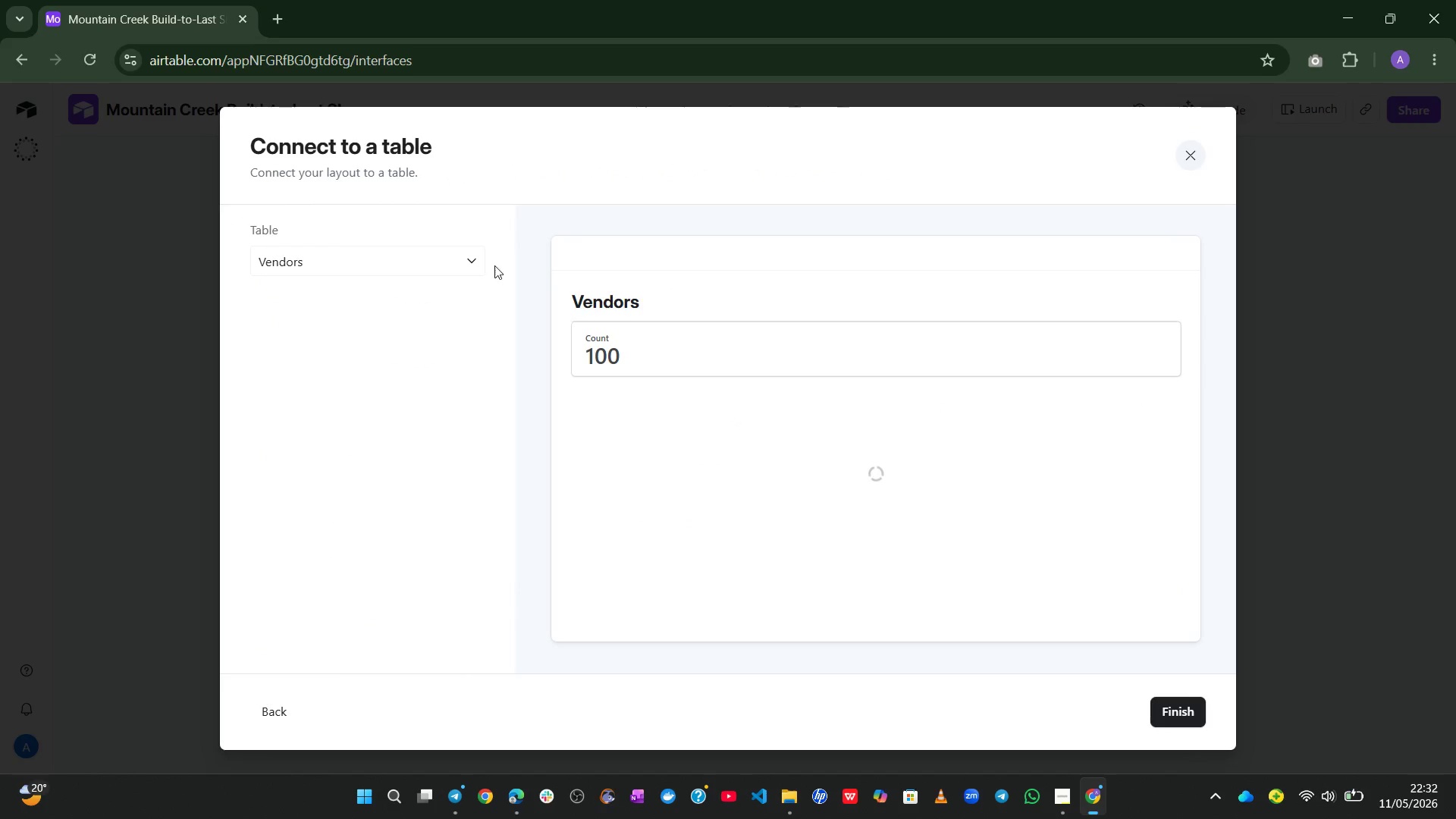 
left_click([466, 266])
 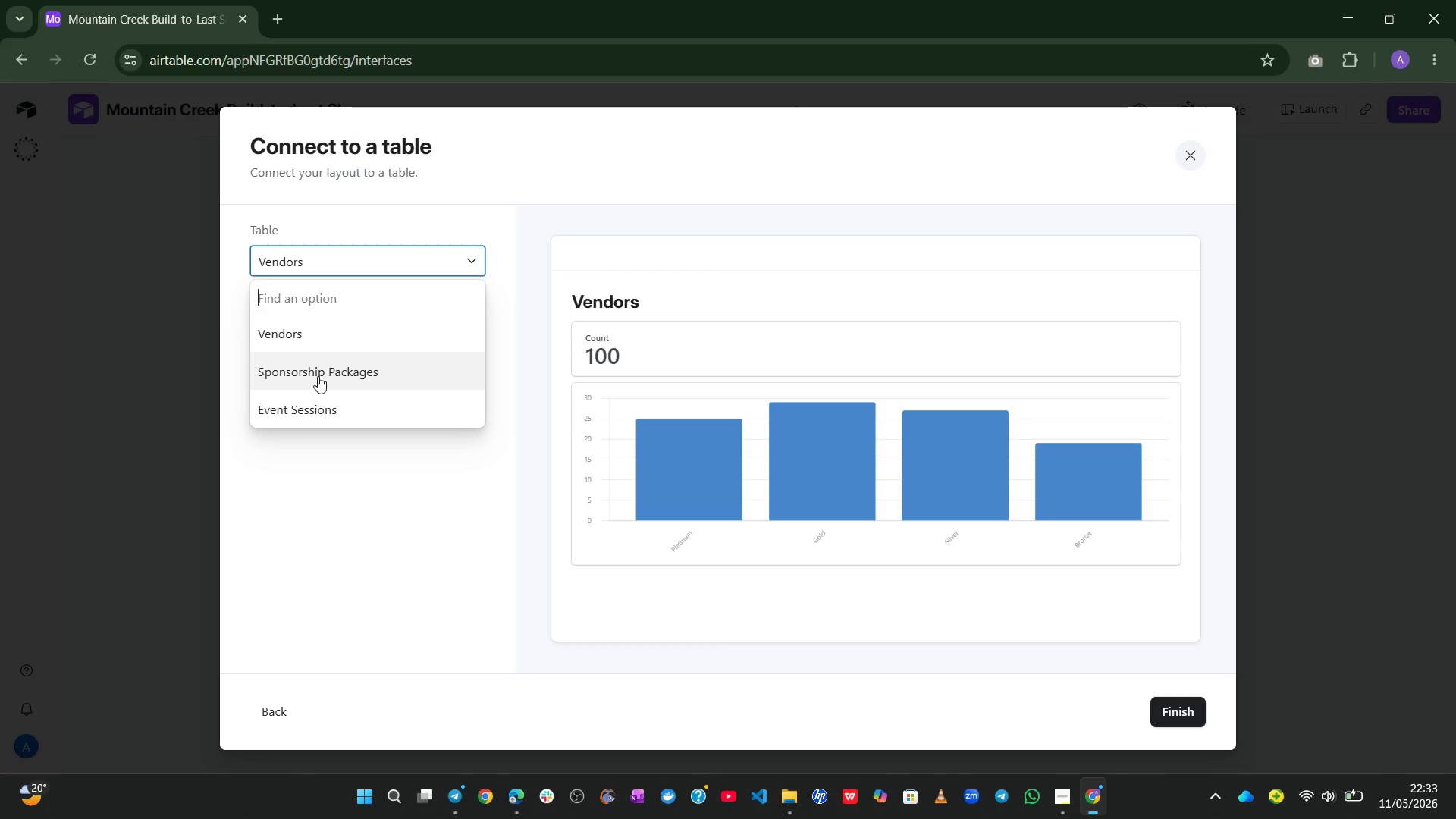 
wait(20.28)
 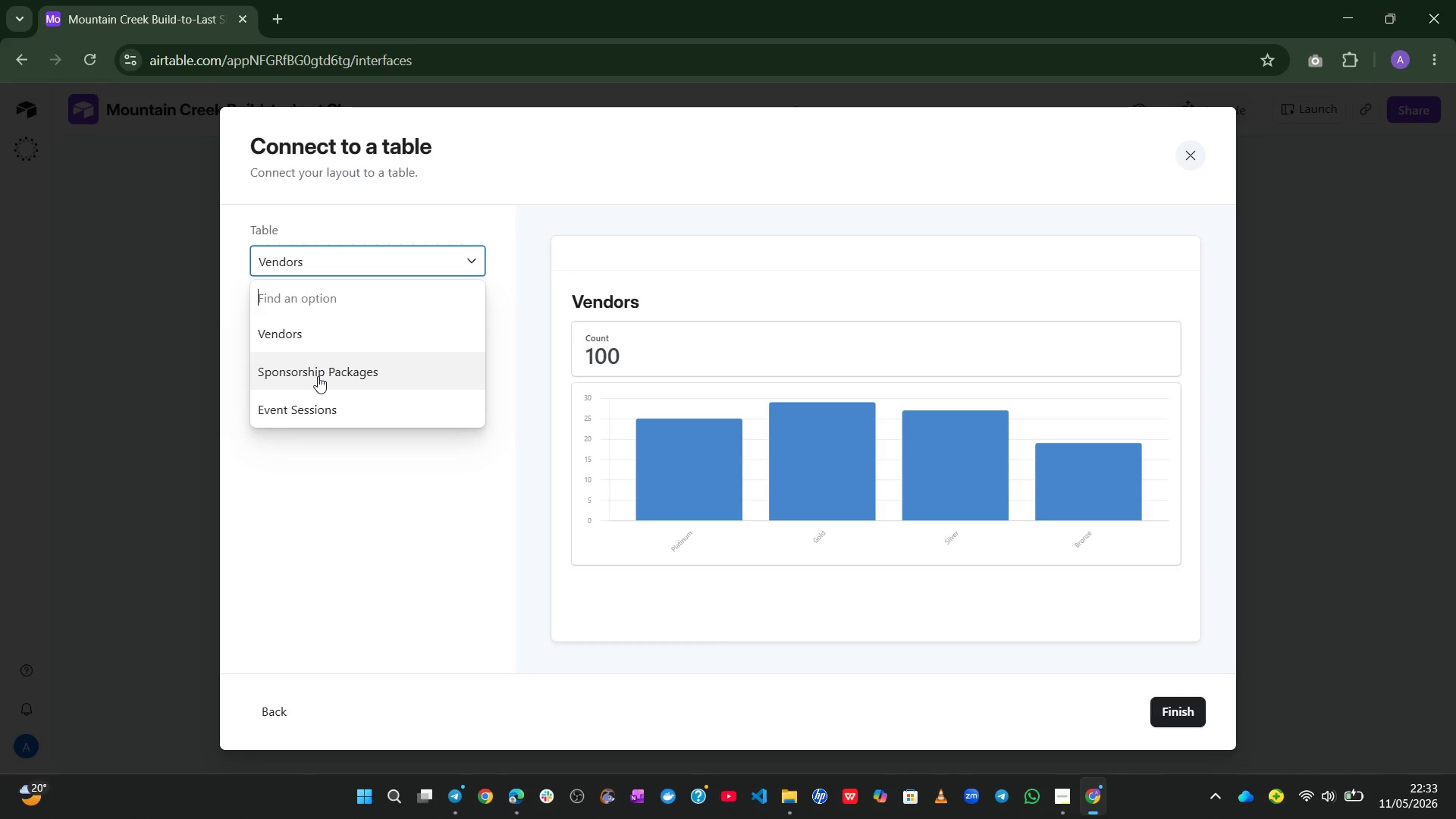 
left_click([322, 336])
 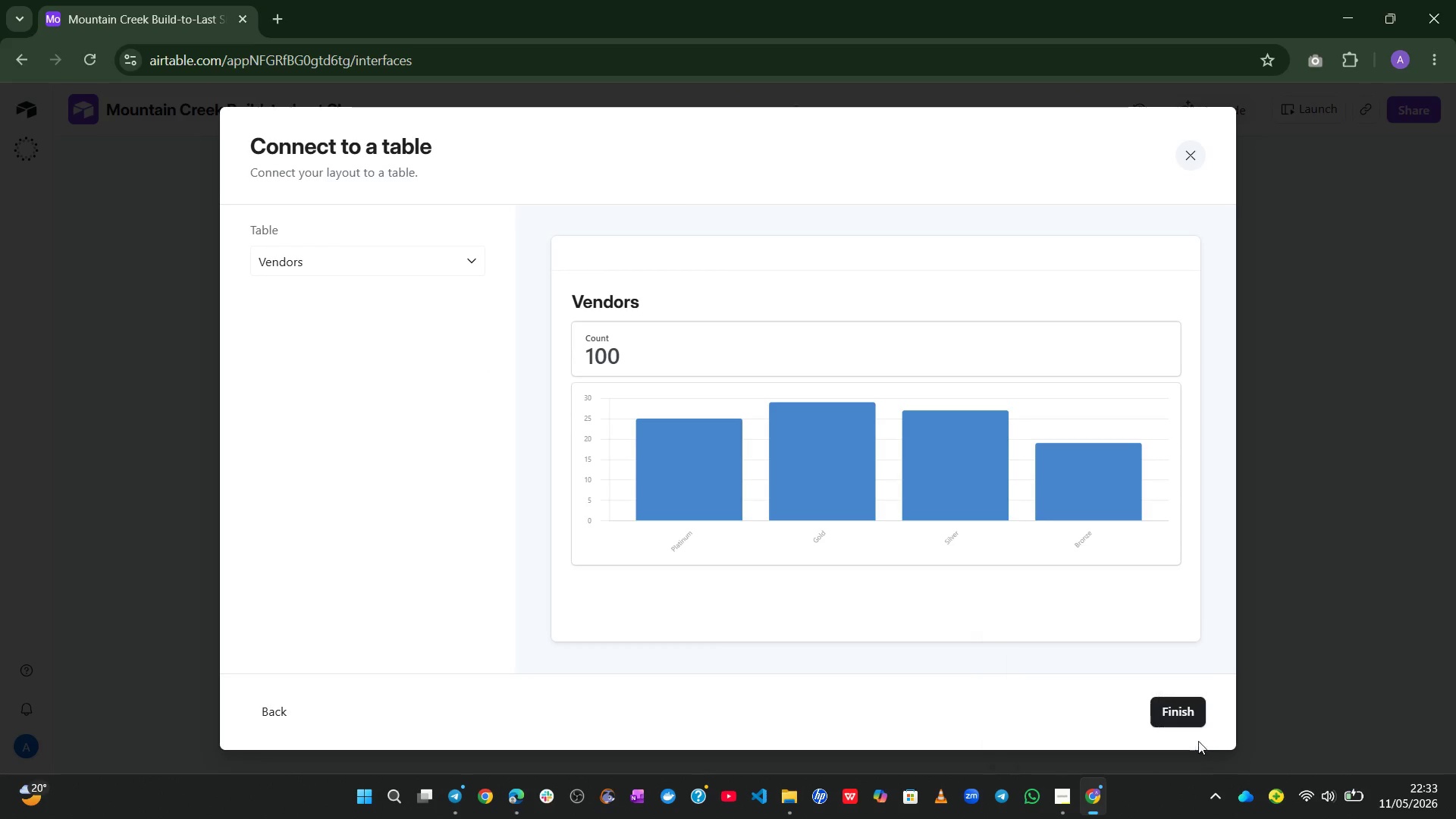 
left_click([1194, 718])
 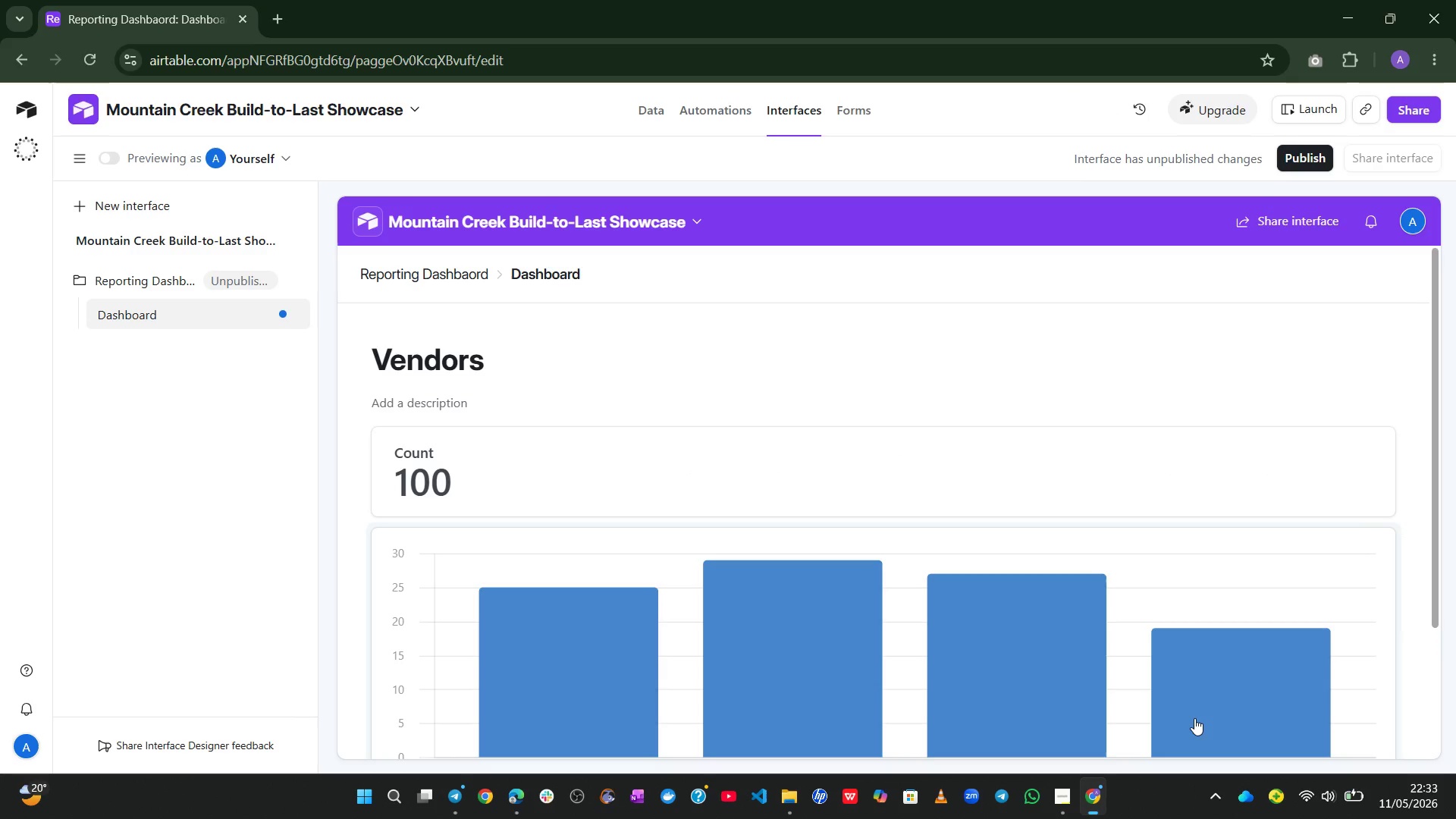 
wait(27.97)
 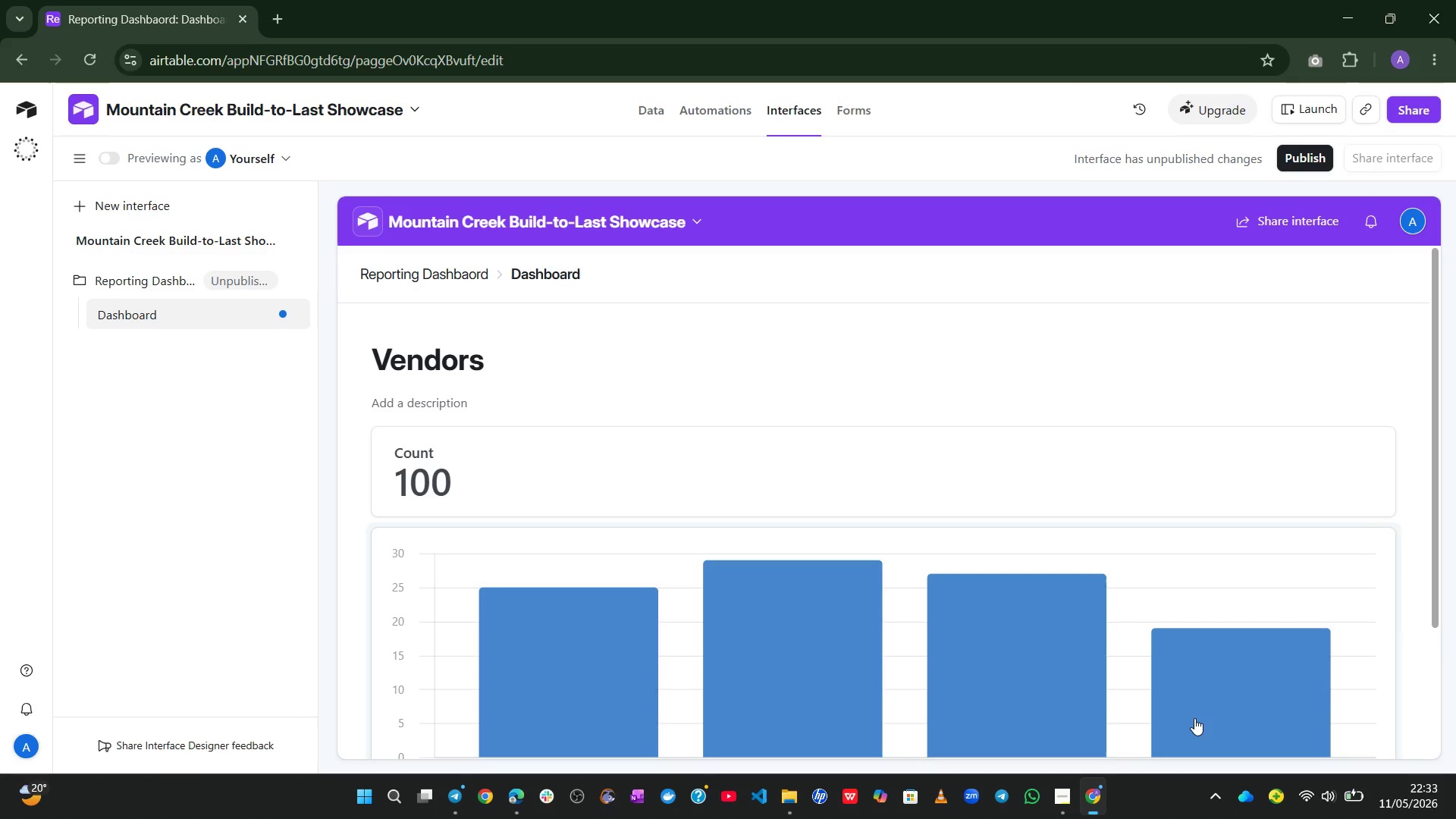 
left_click_drag(start_coordinate=[488, 275], to_coordinate=[369, 278])
 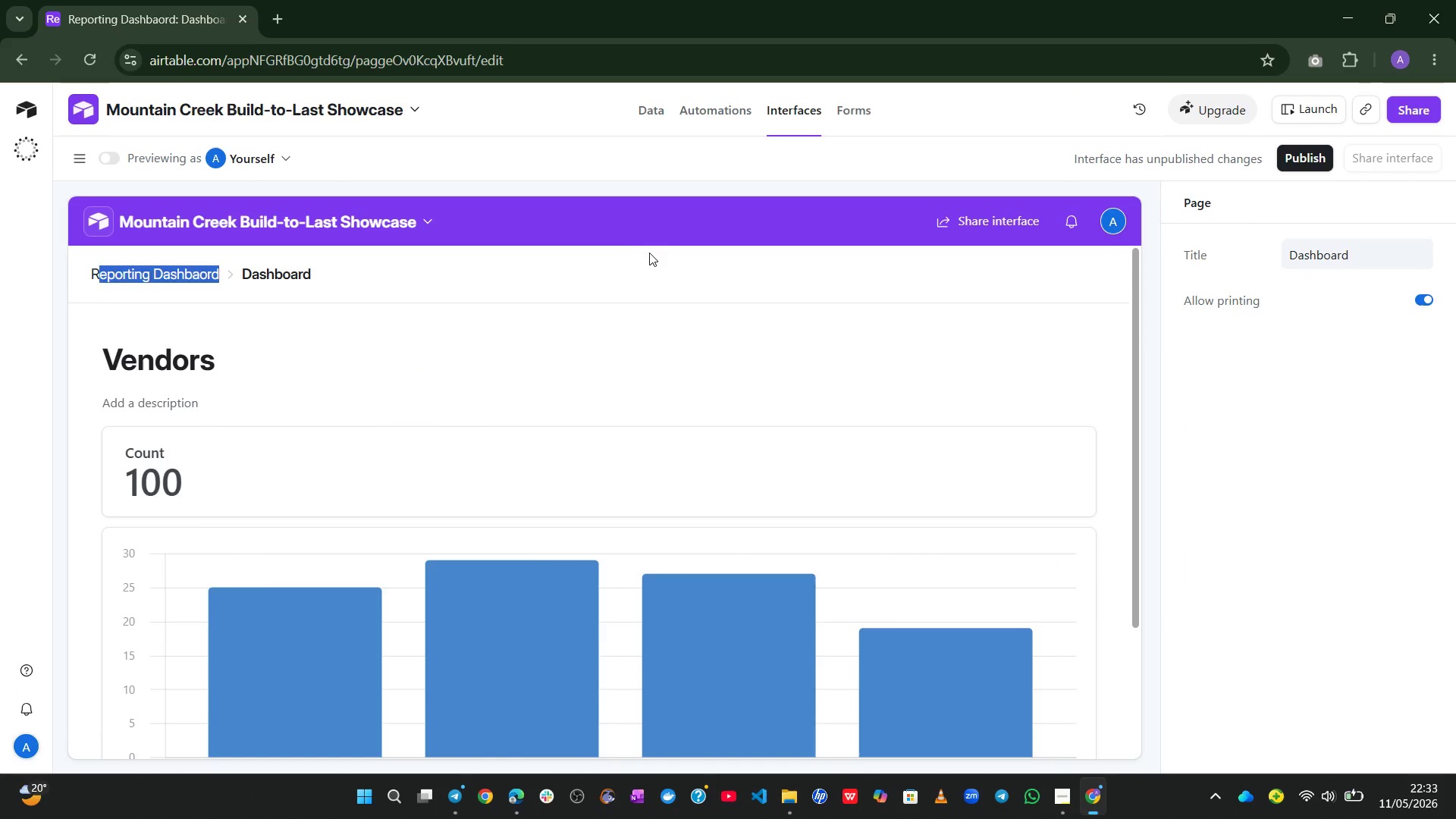 
left_click([649, 252])
 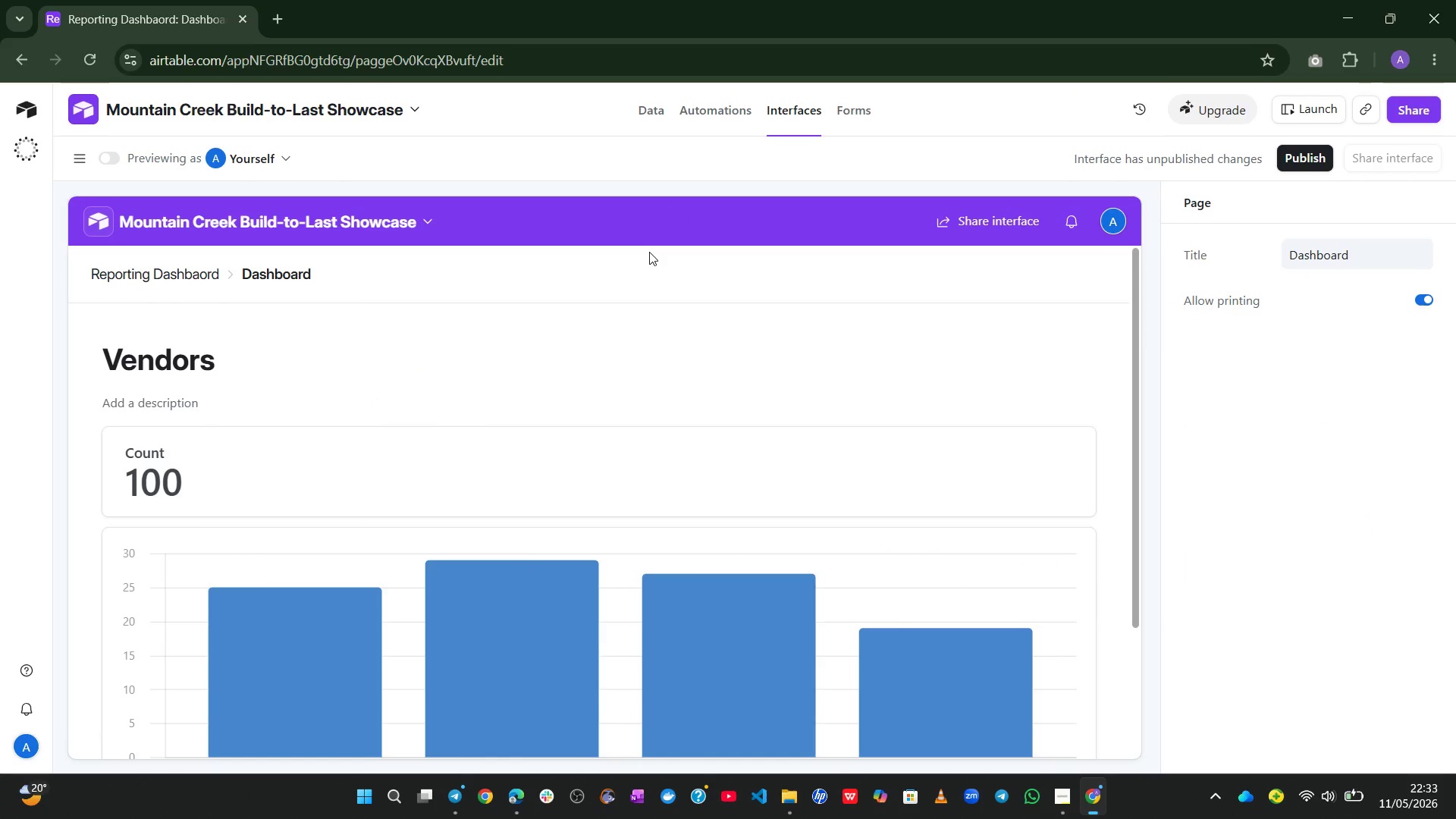 
wait(11.09)
 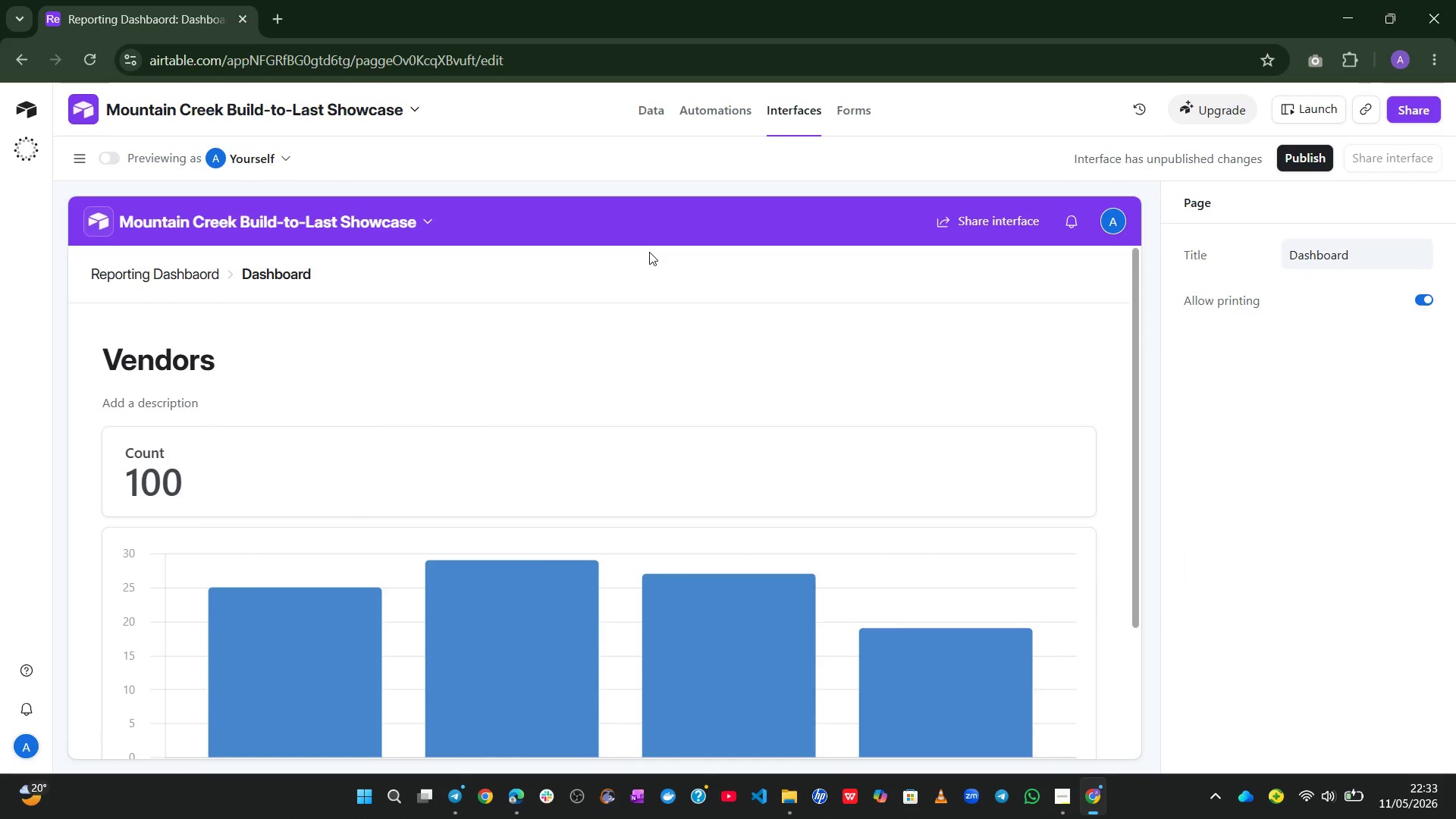 
left_click([643, 589])
 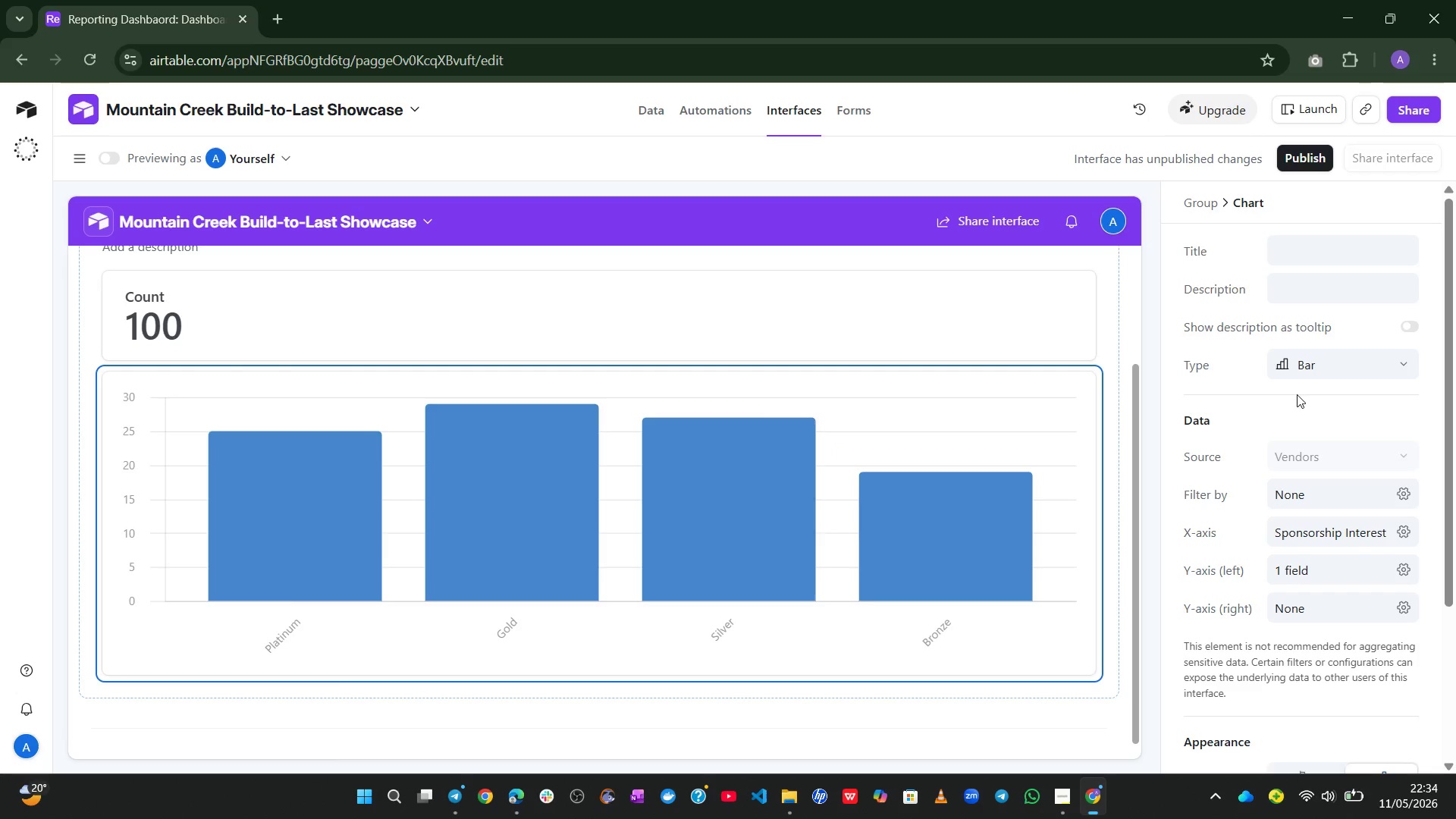 
wait(12.7)
 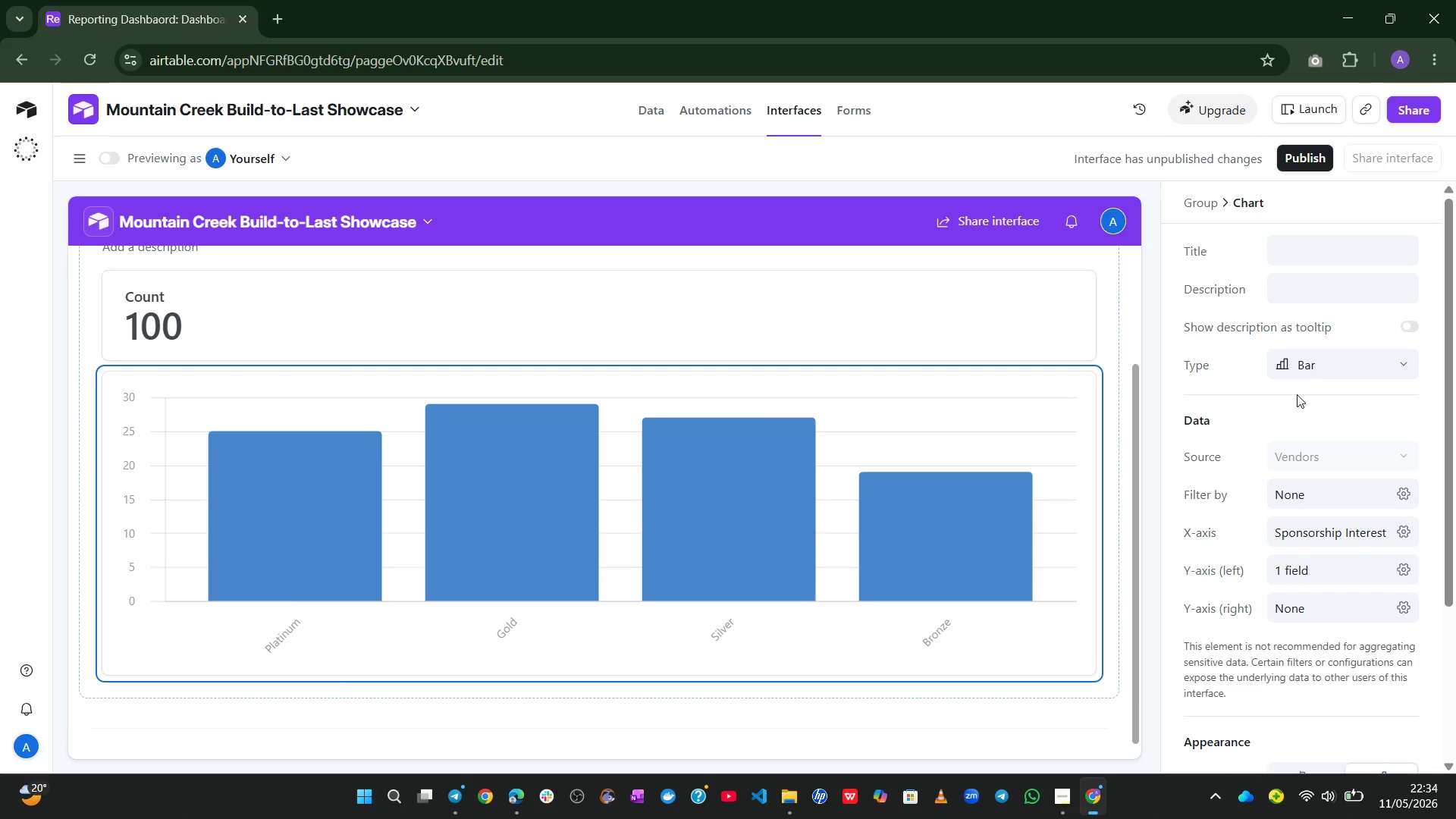 
left_click([1316, 249])
 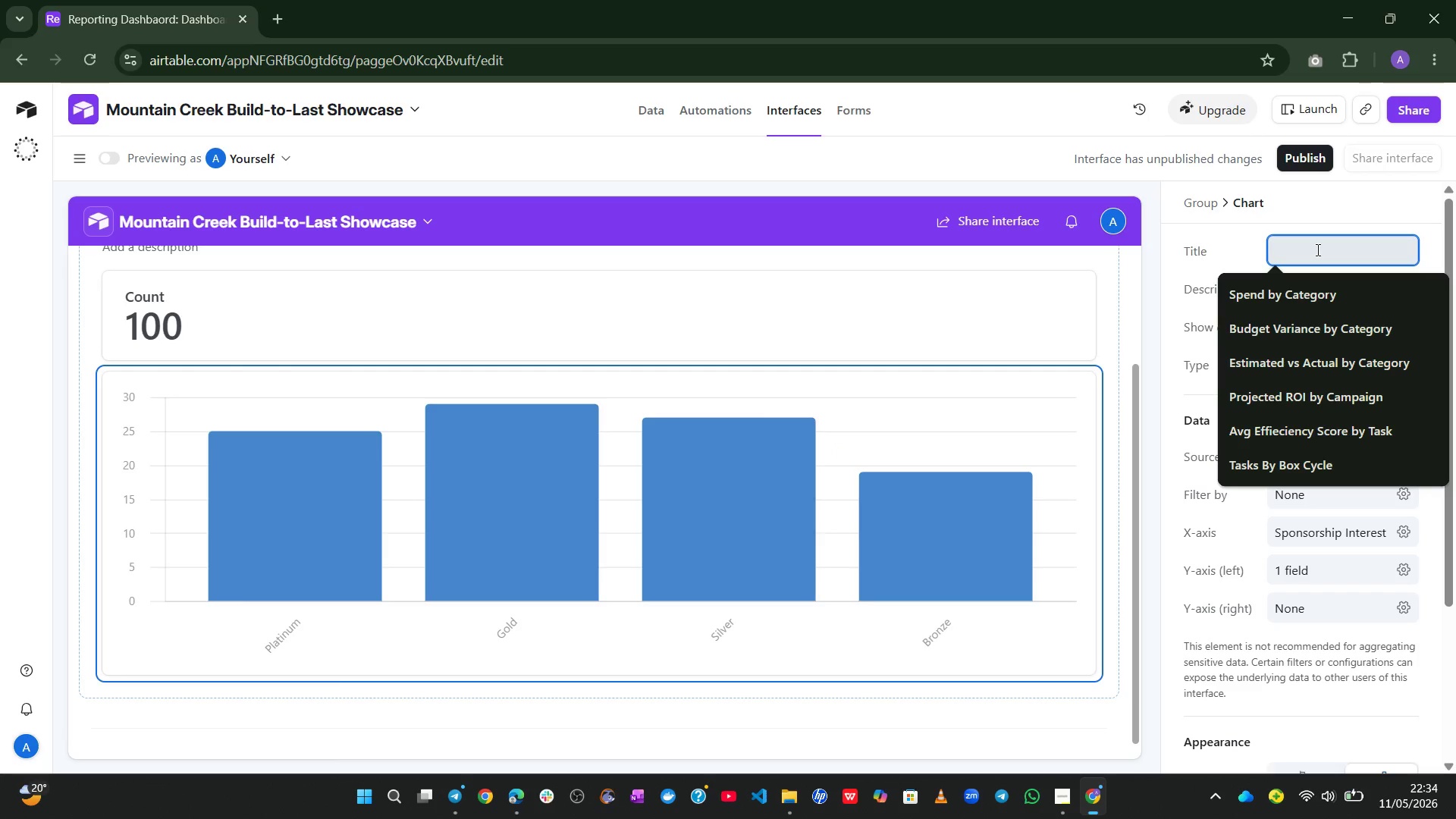 
type(Revenue Collected by Payment Status)
 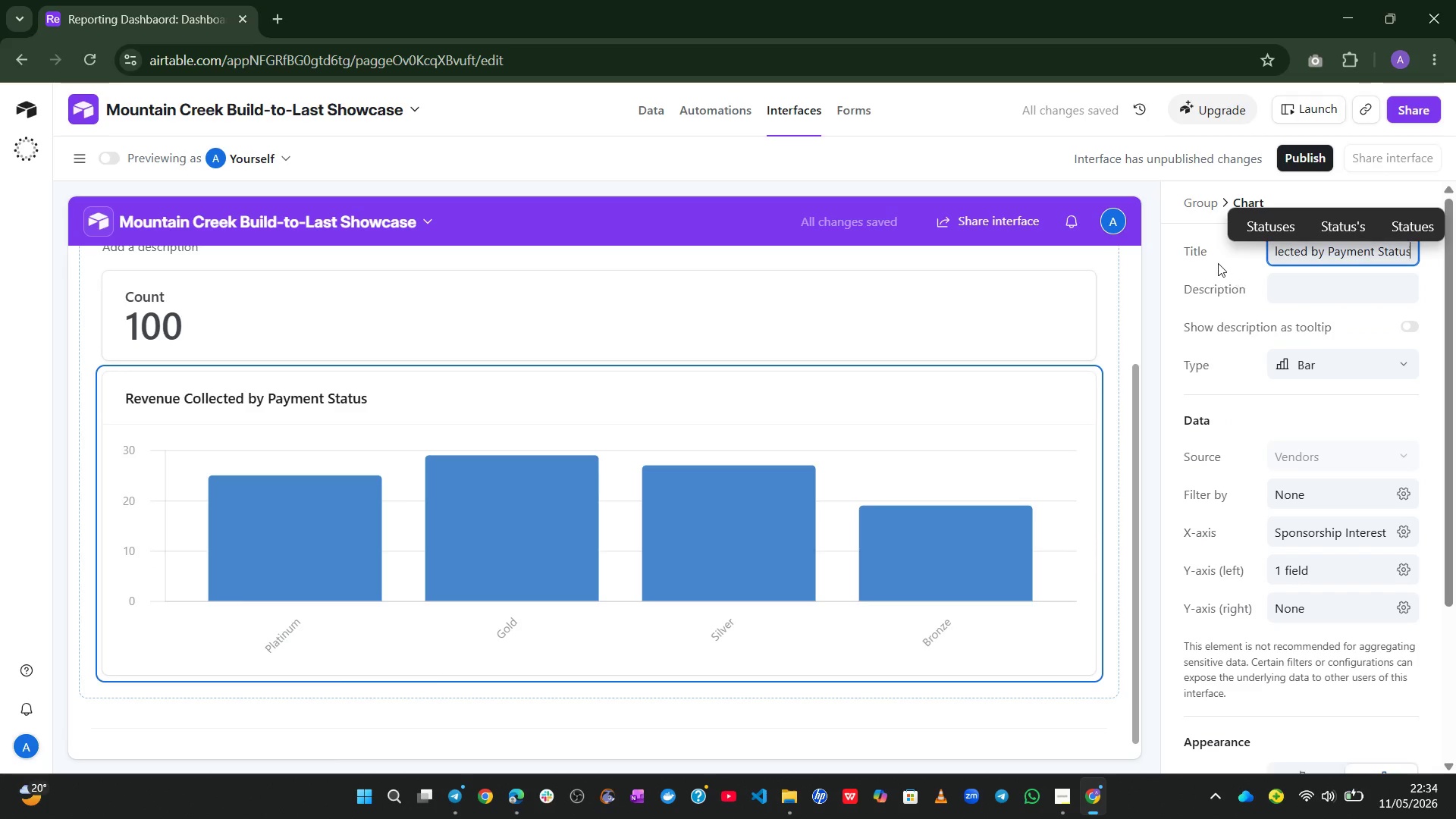 
left_click([1219, 259])
 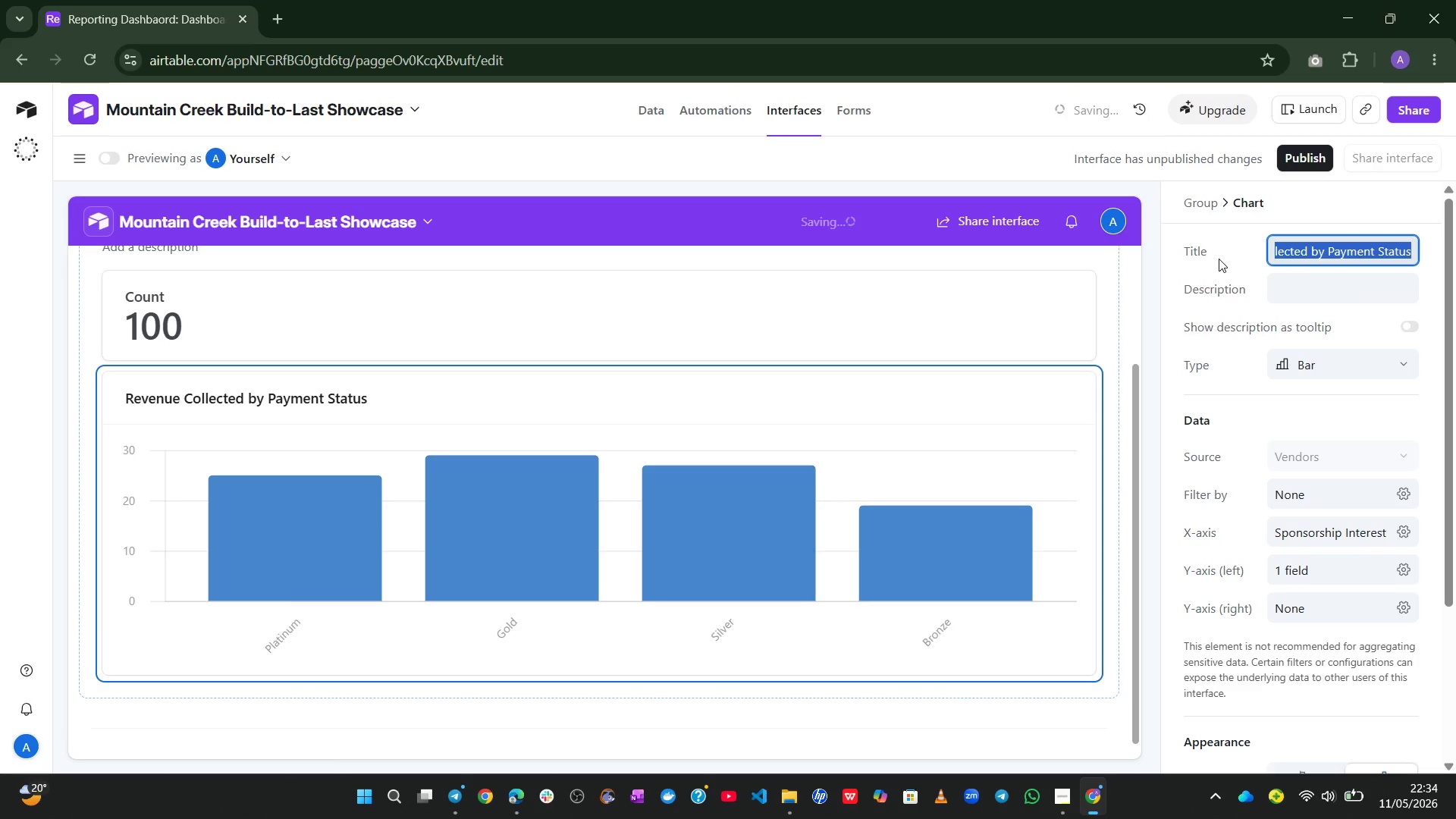 
left_click([1228, 251])
 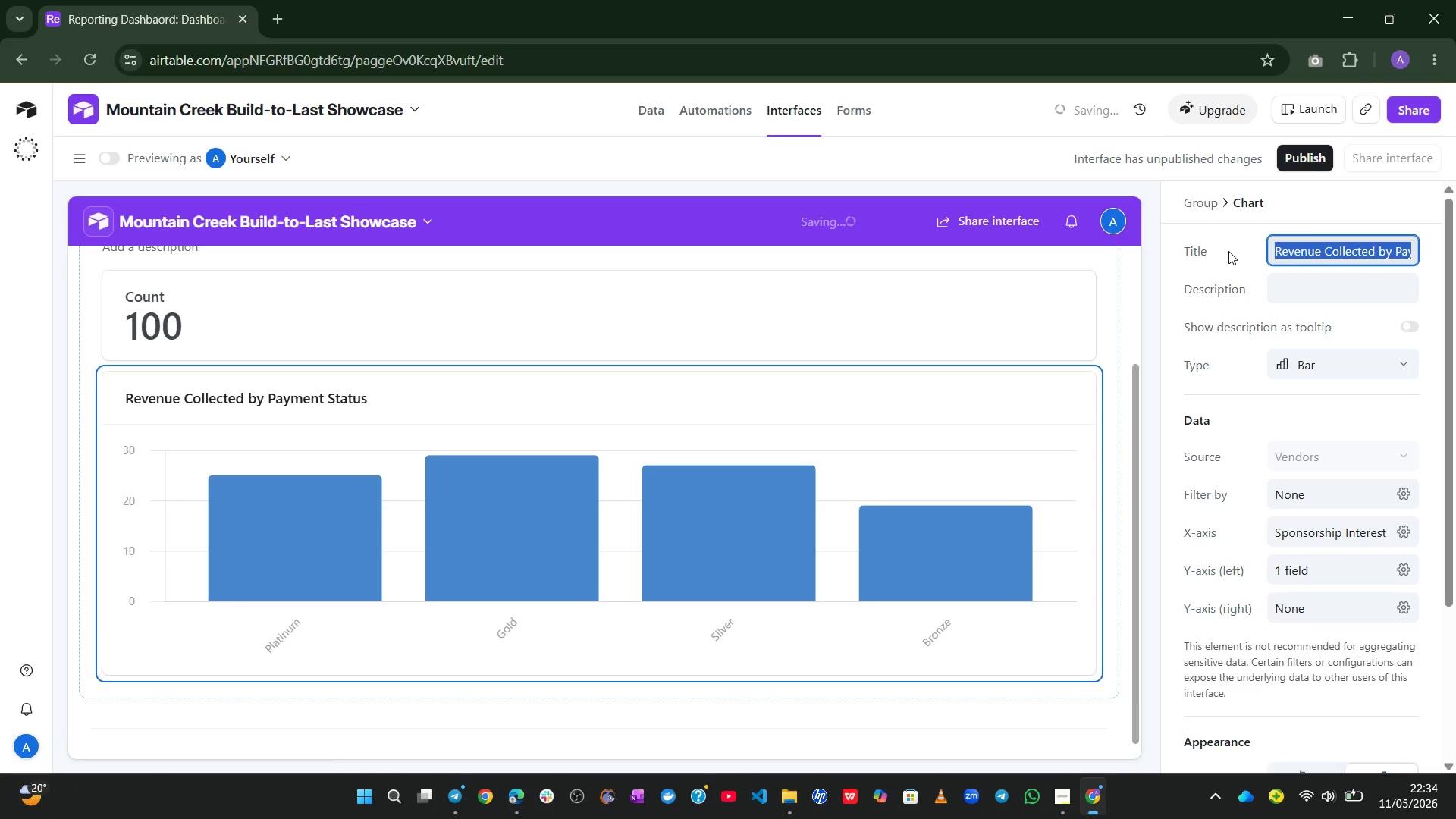 
right_click([1228, 251])
 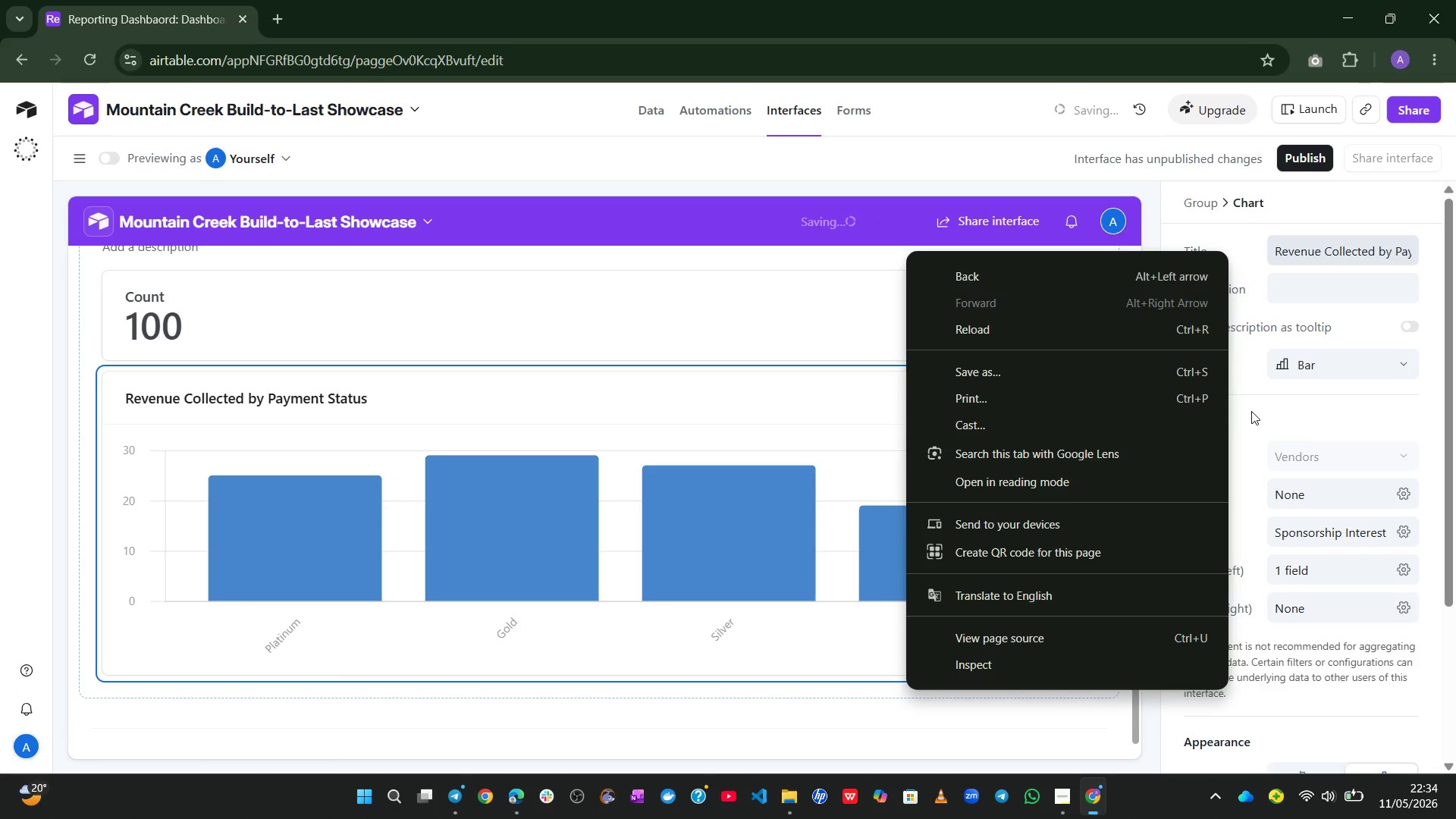 
left_click([1251, 412])
 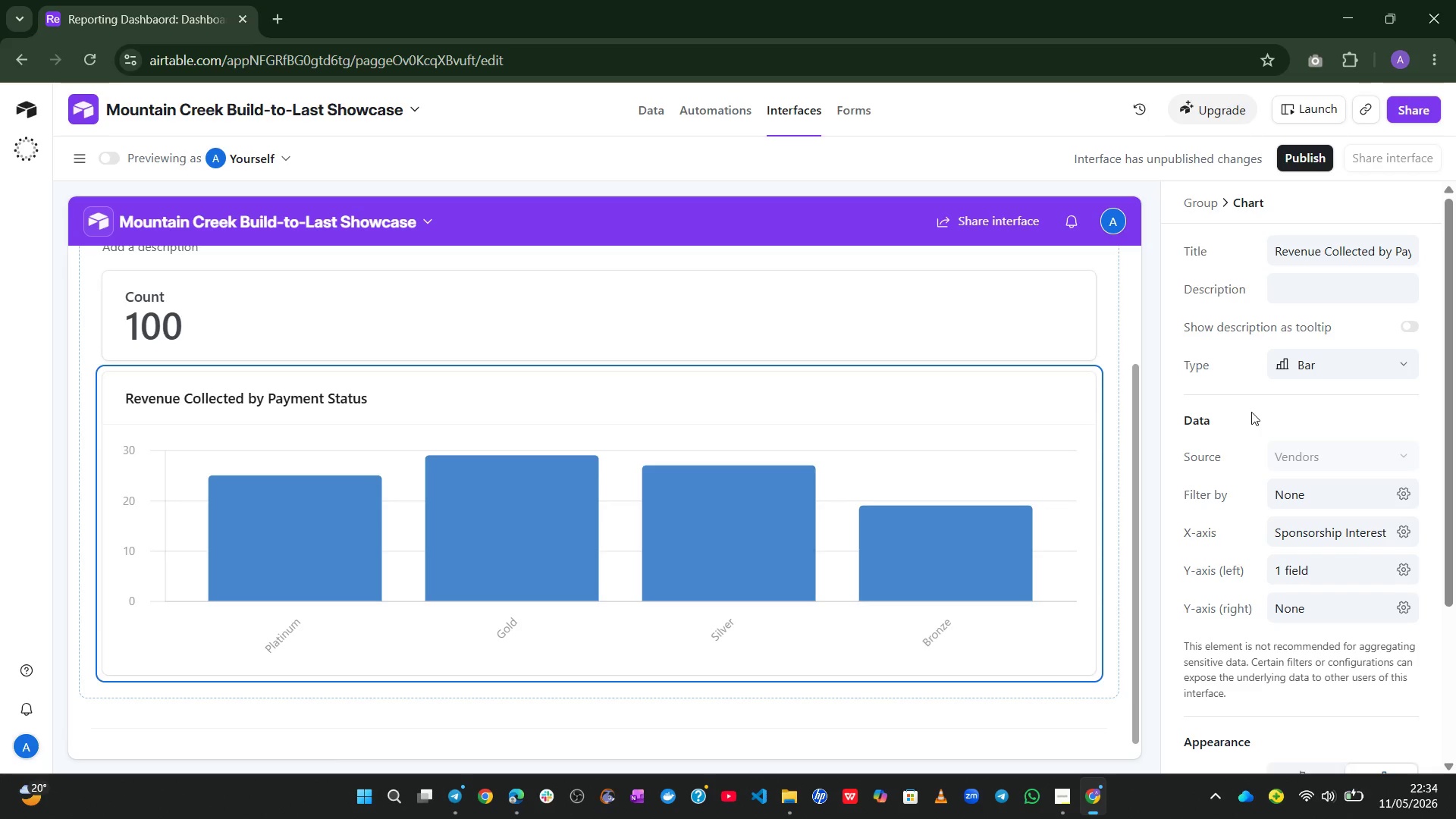 
wait(29.78)
 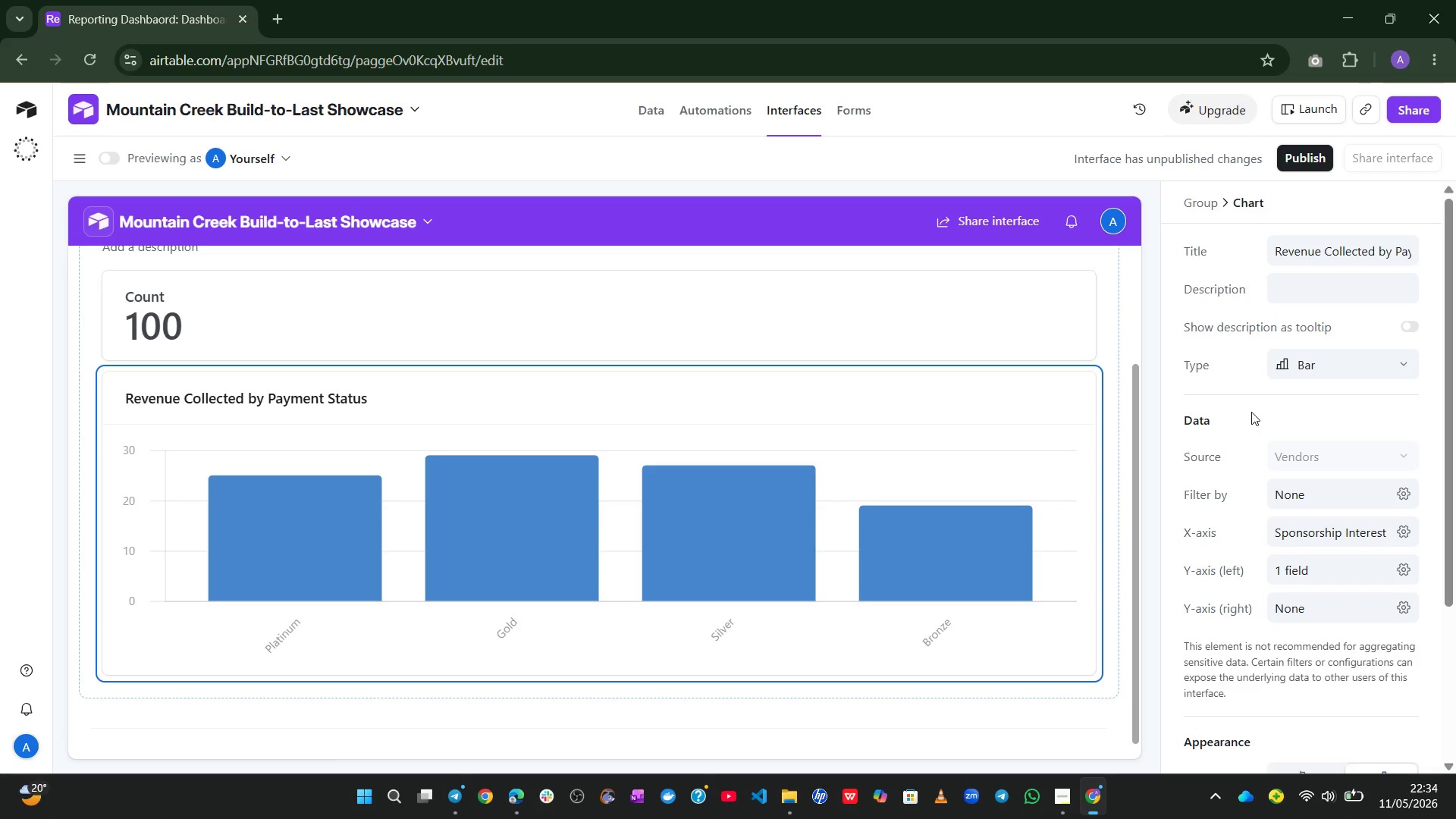 
left_click([1390, 562])
 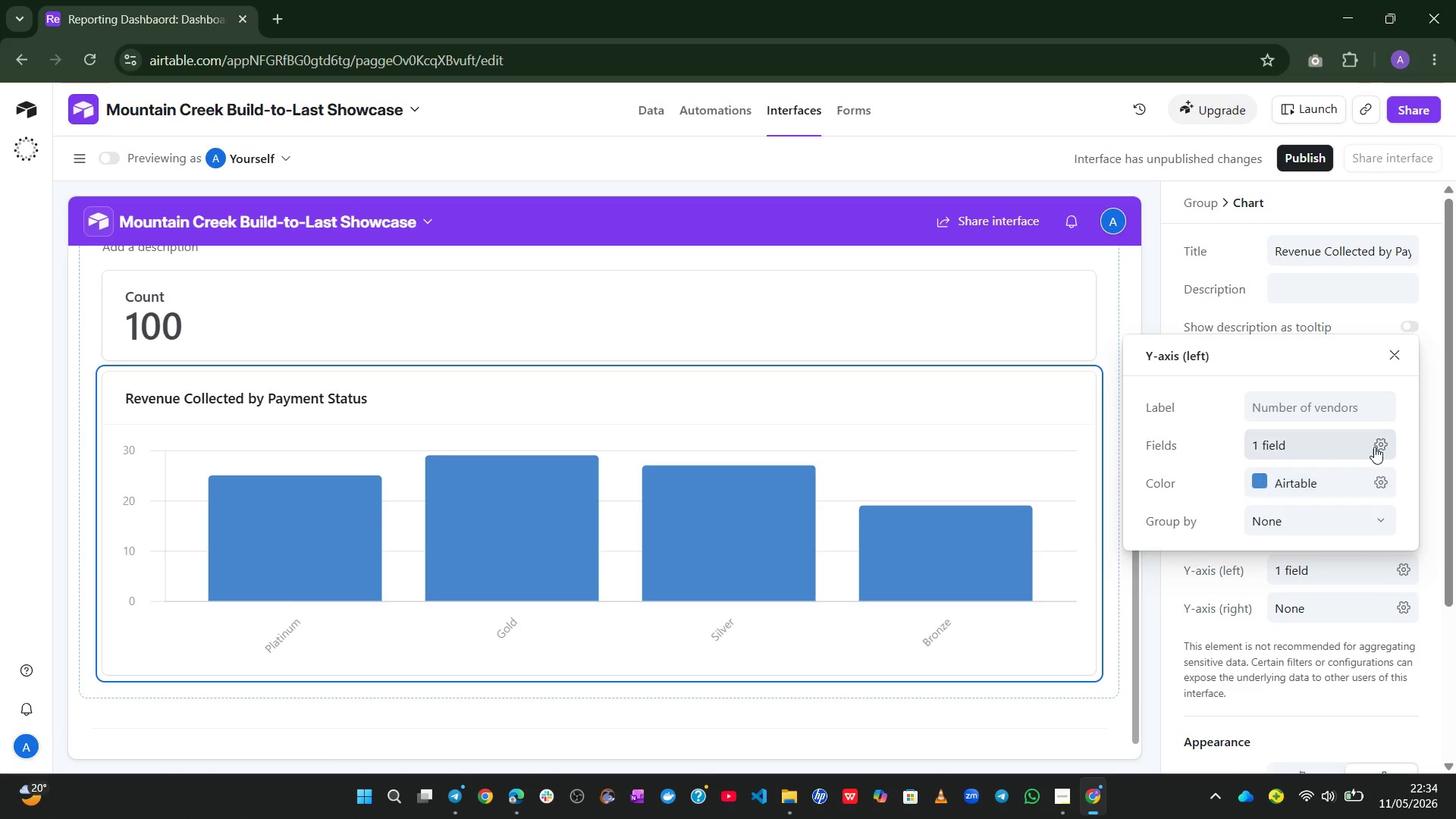 
left_click([1373, 439])
 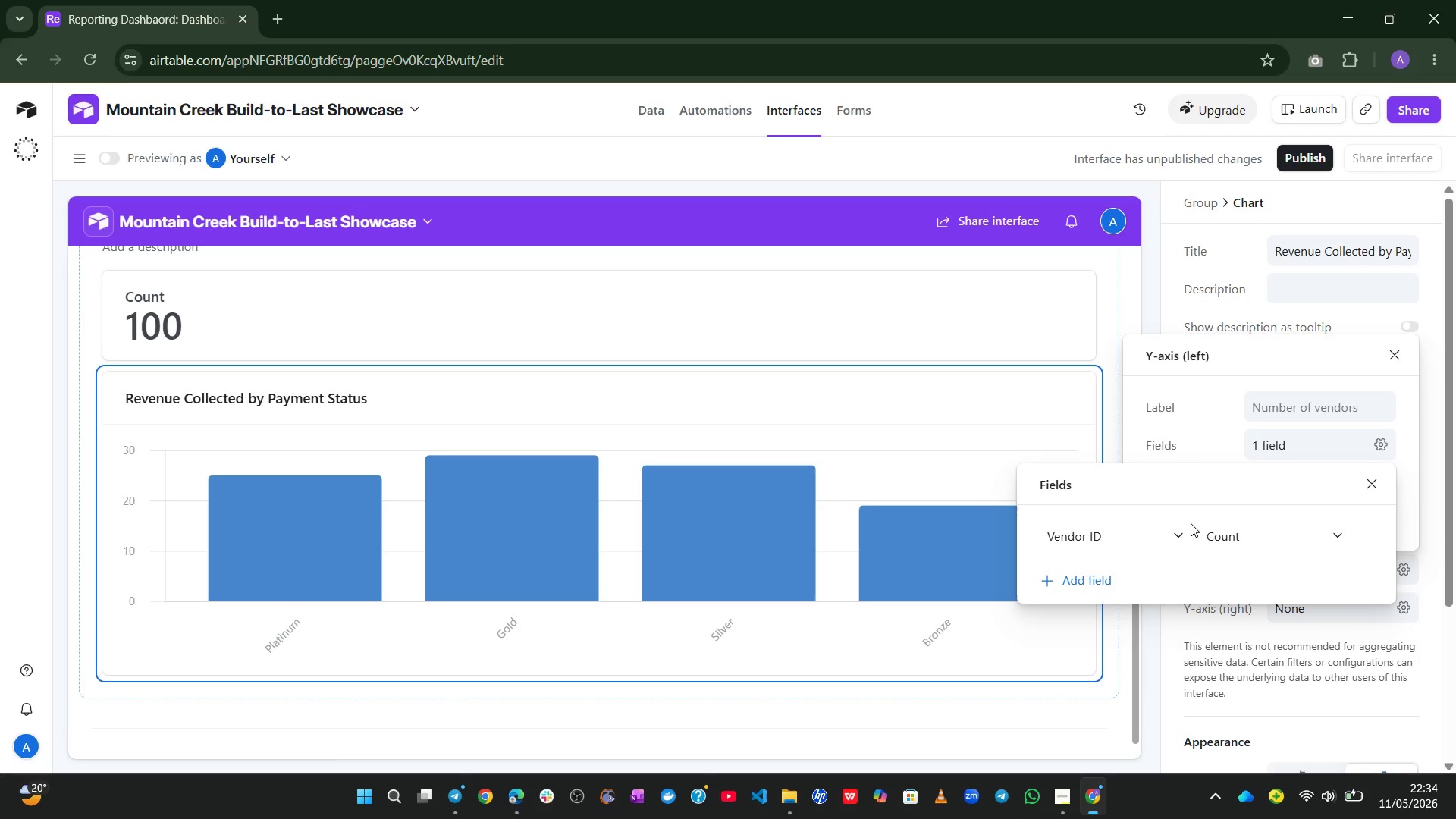 
left_click([1168, 532])
 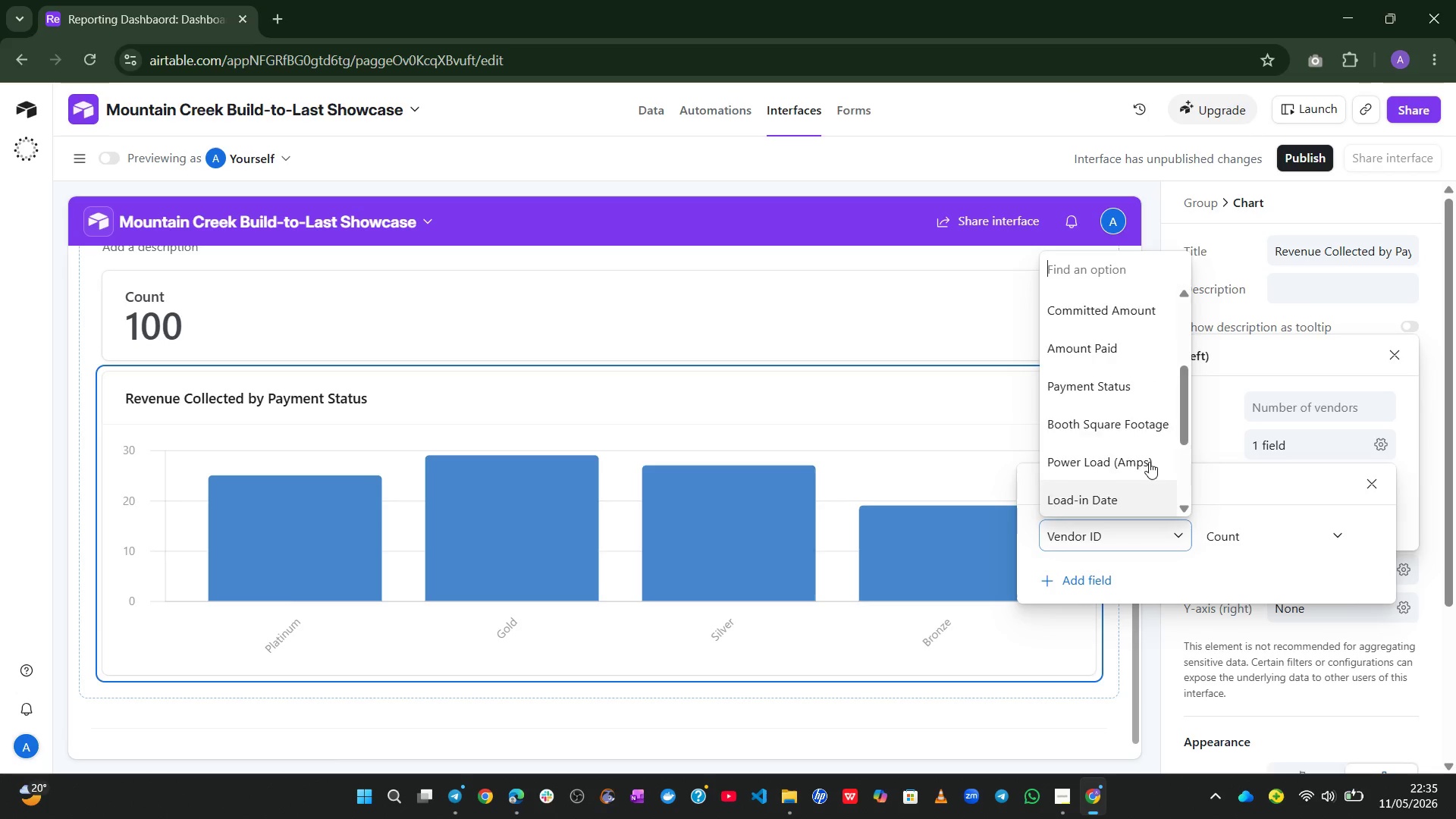 
wait(6.11)
 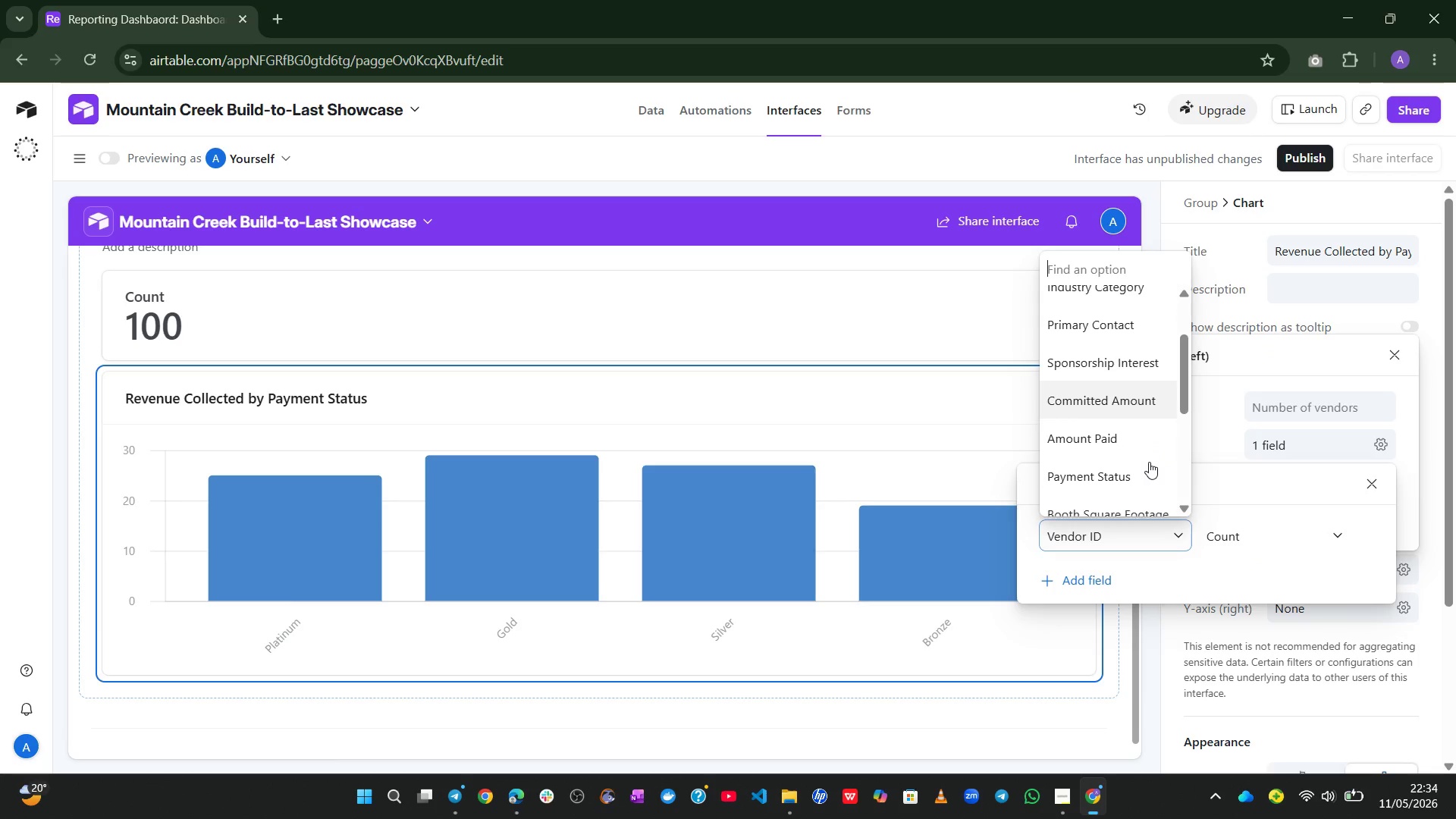 
left_click([1144, 414])
 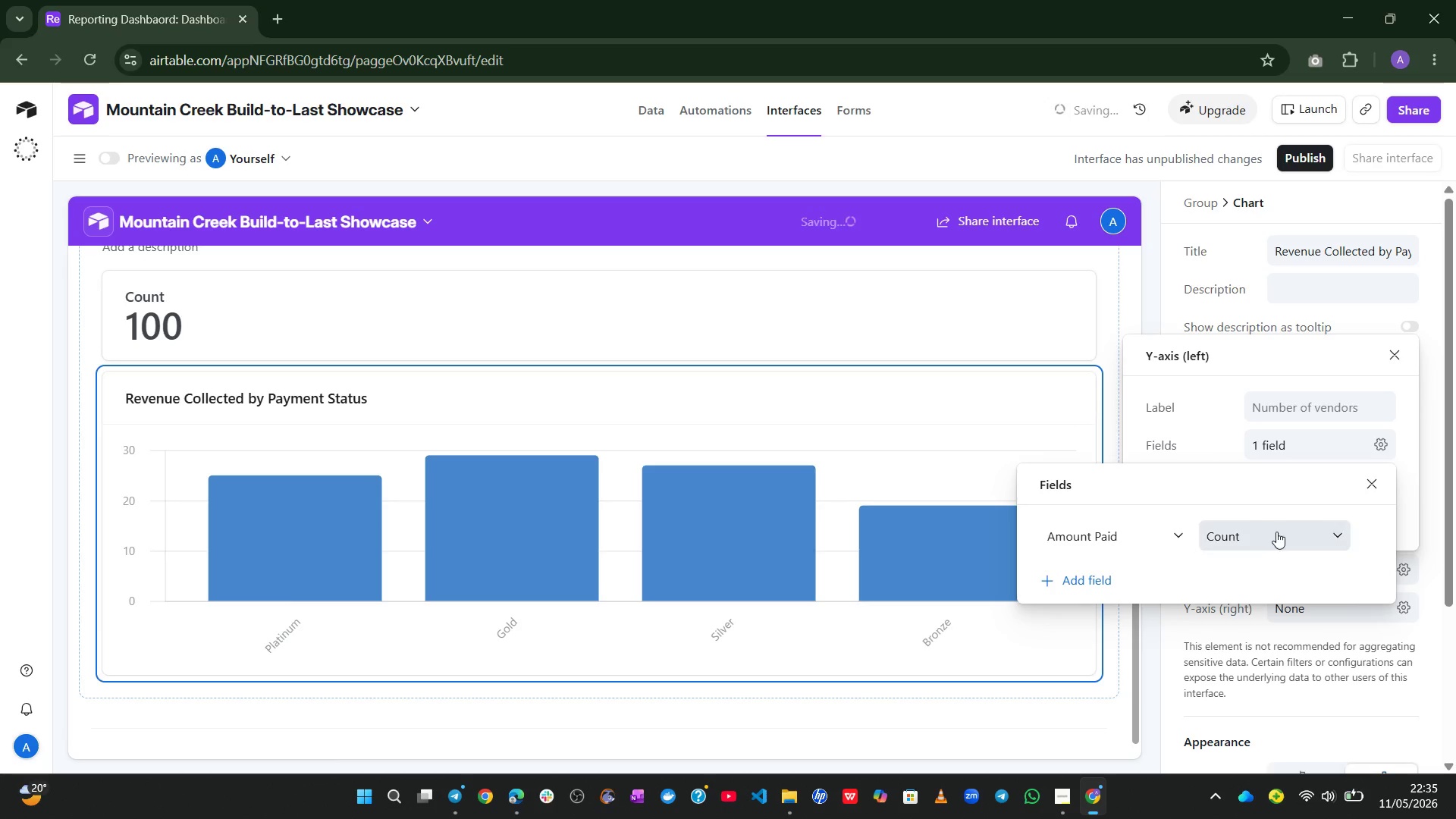 
left_click([1276, 534])
 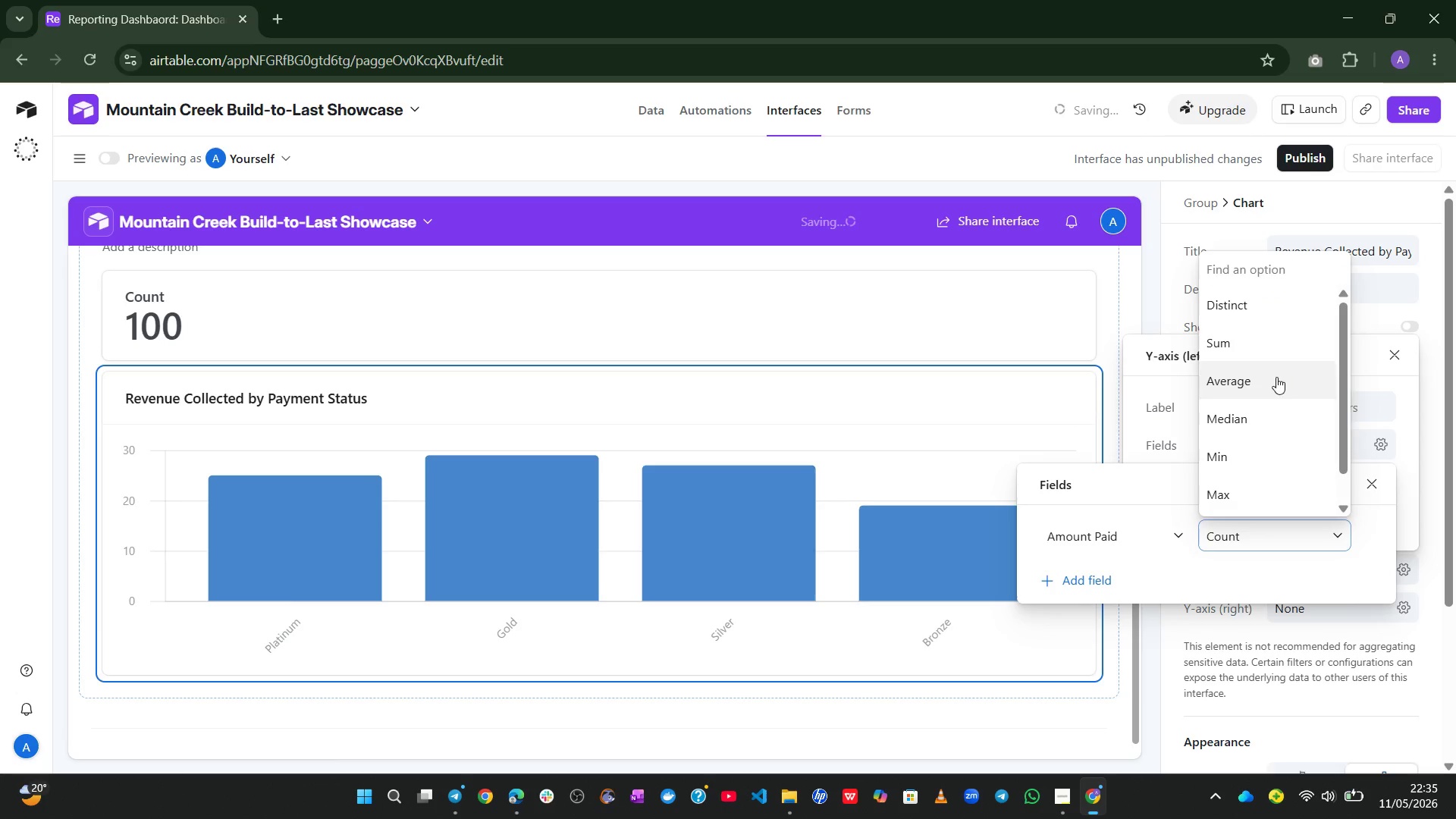 
left_click([1279, 350])
 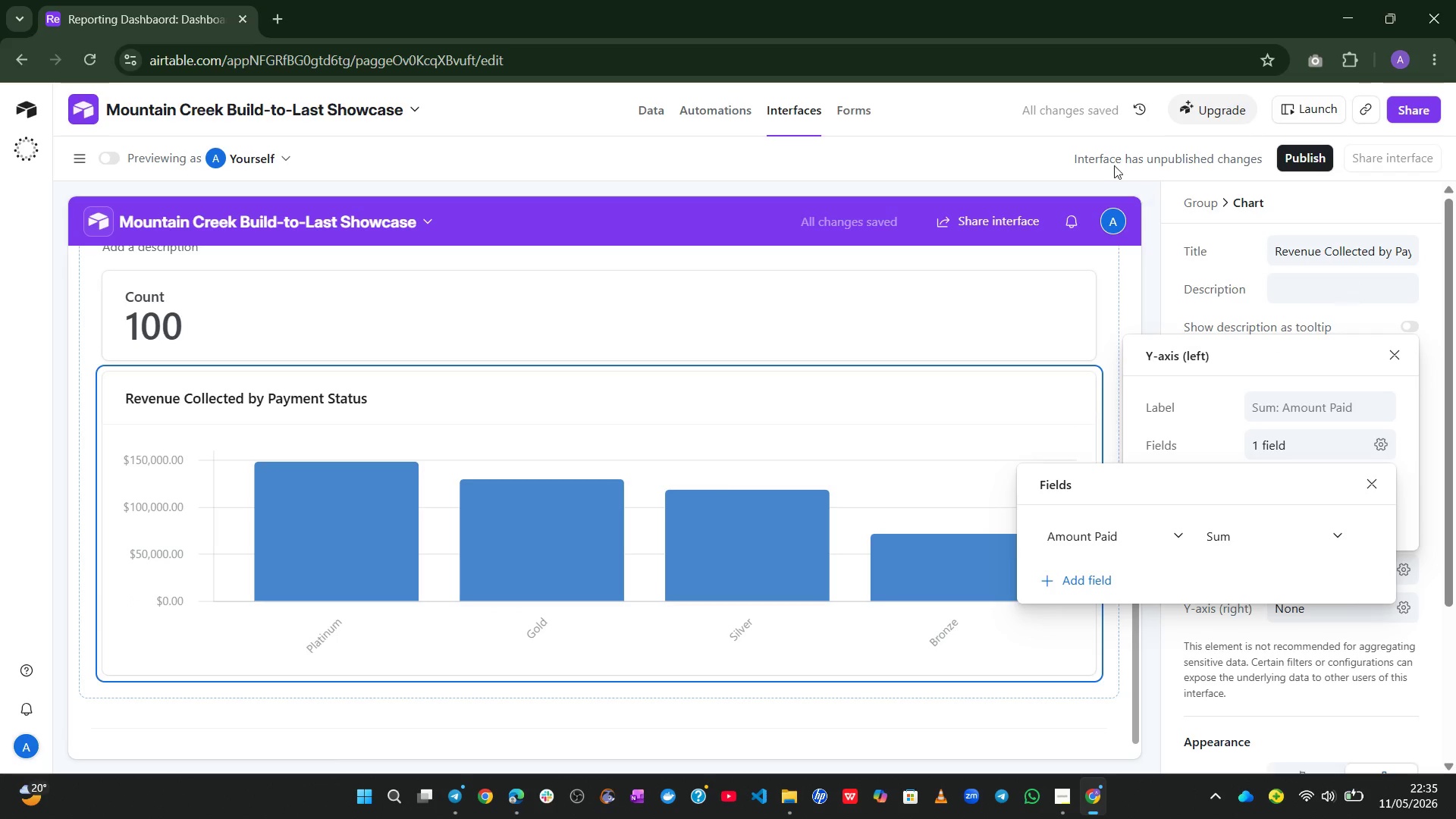 
left_click([1020, 154])
 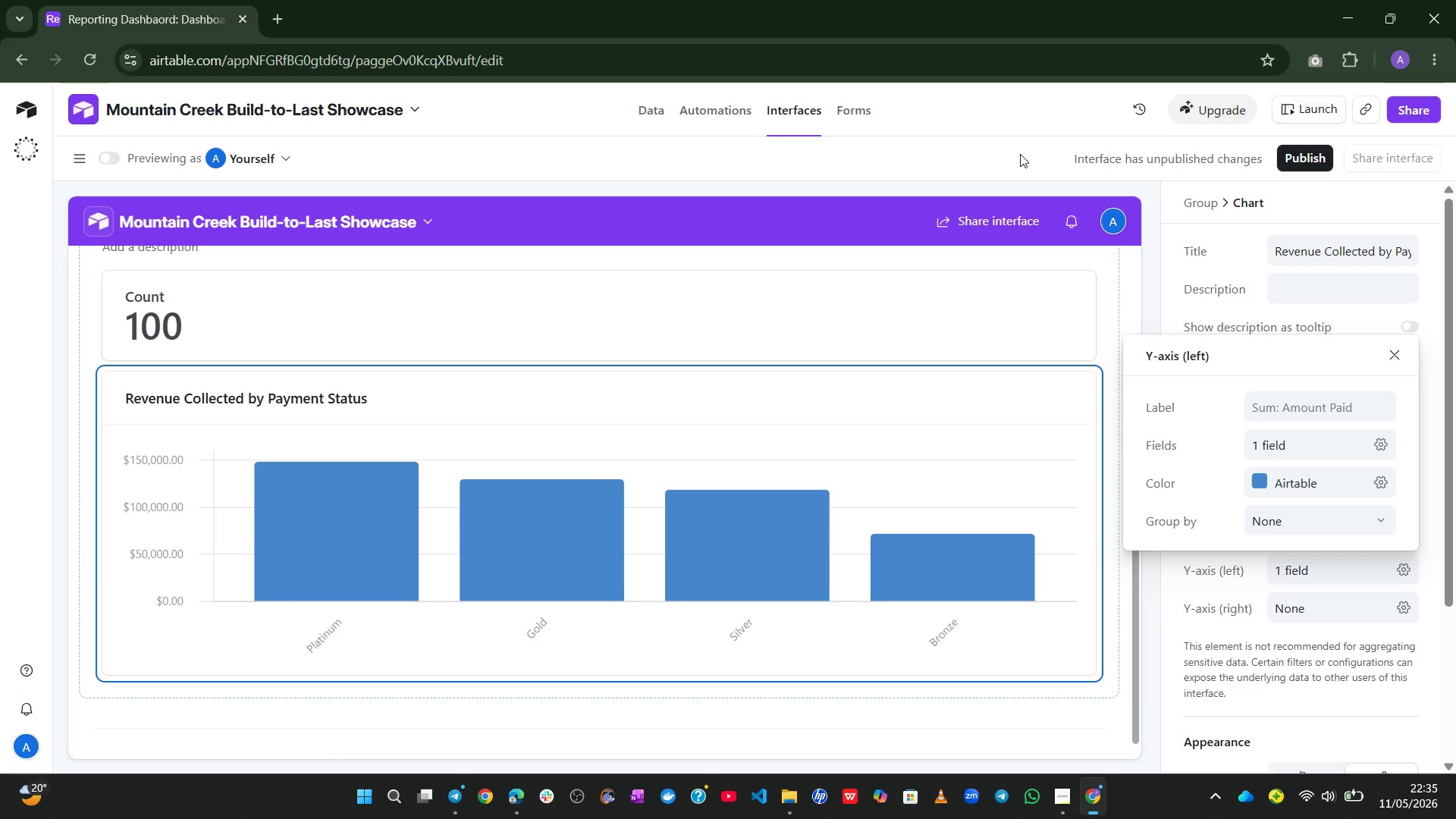 
wait(18.66)
 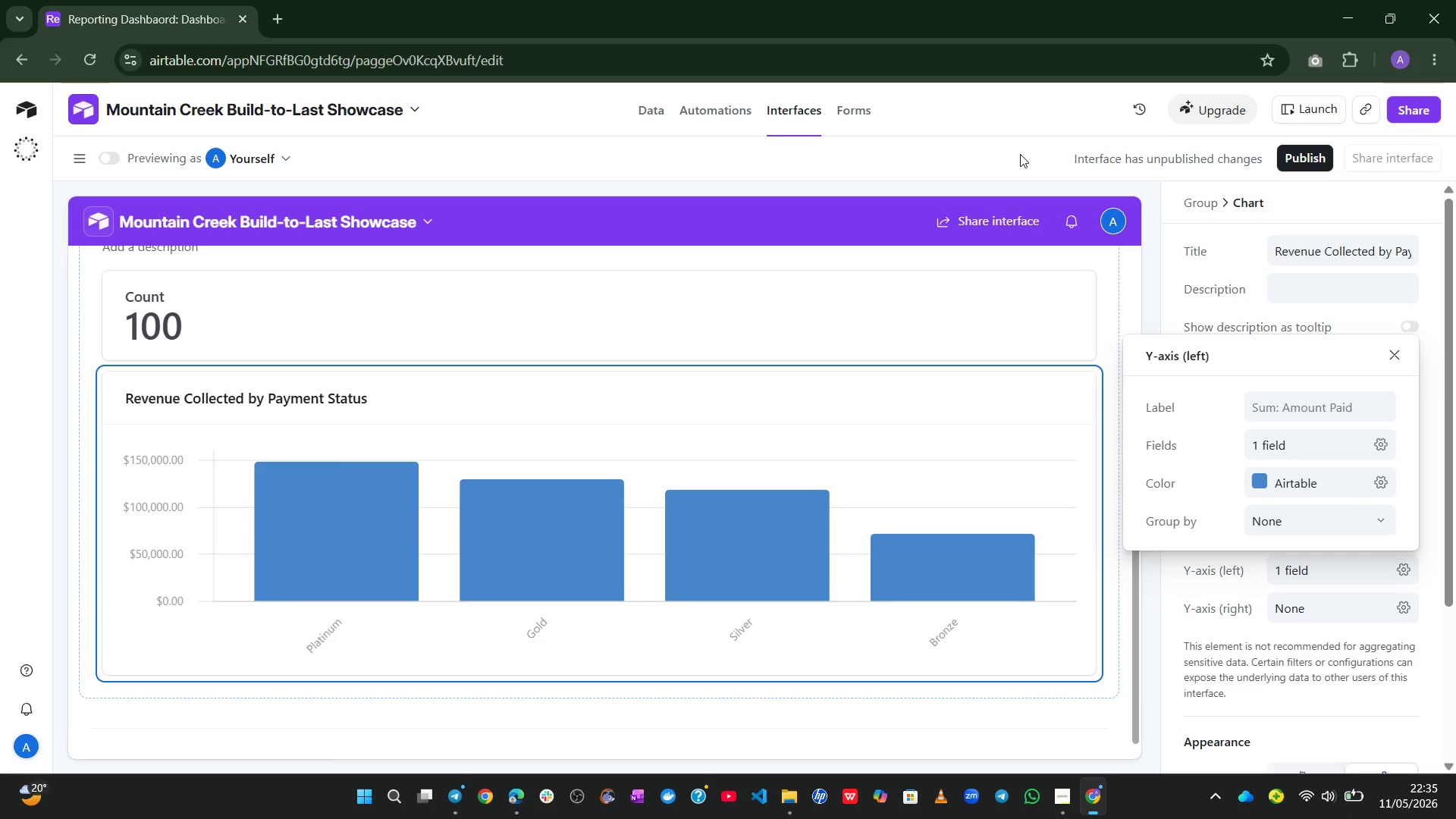 
left_click([682, 300])
 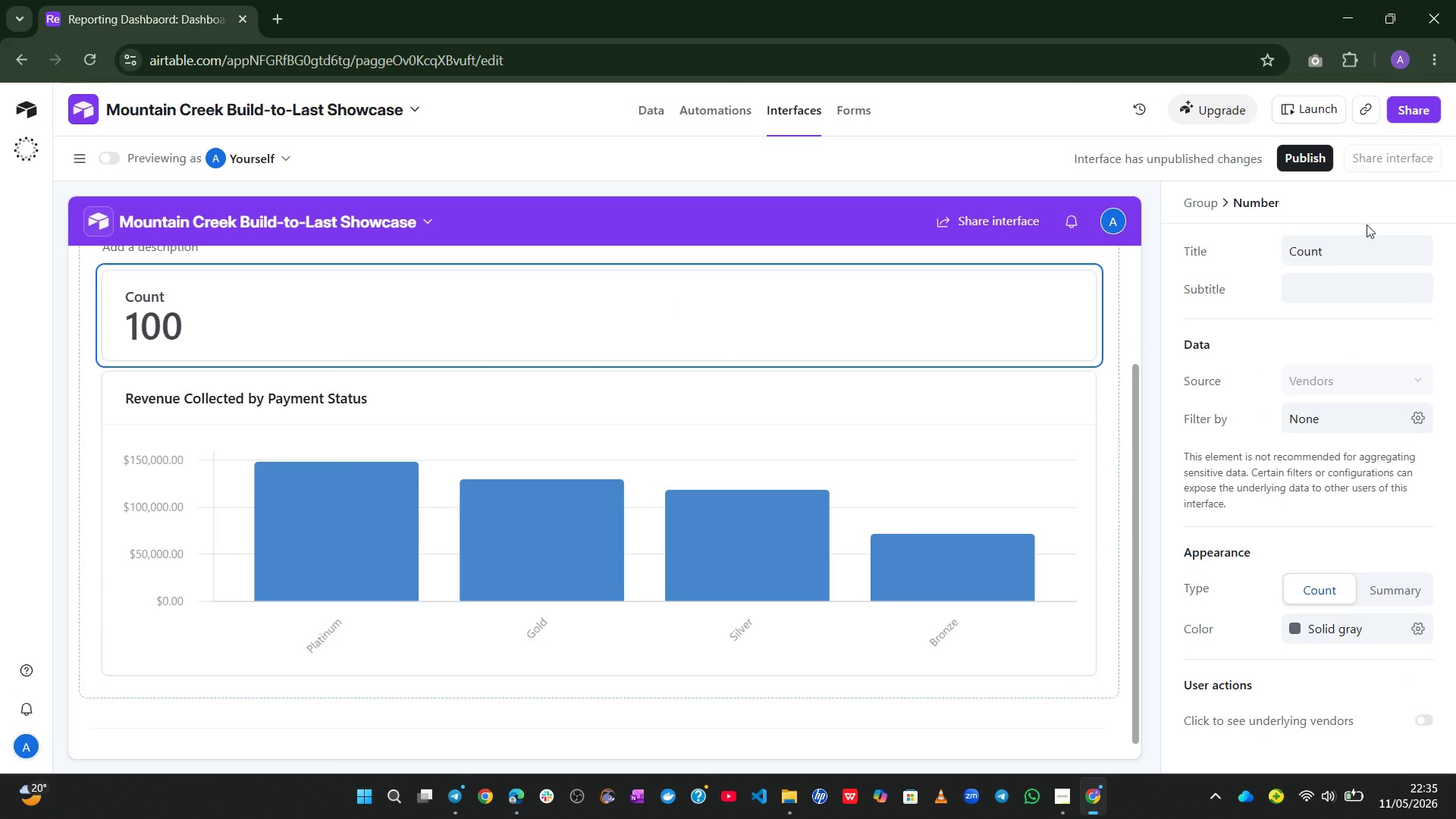 
left_click([1354, 258])
 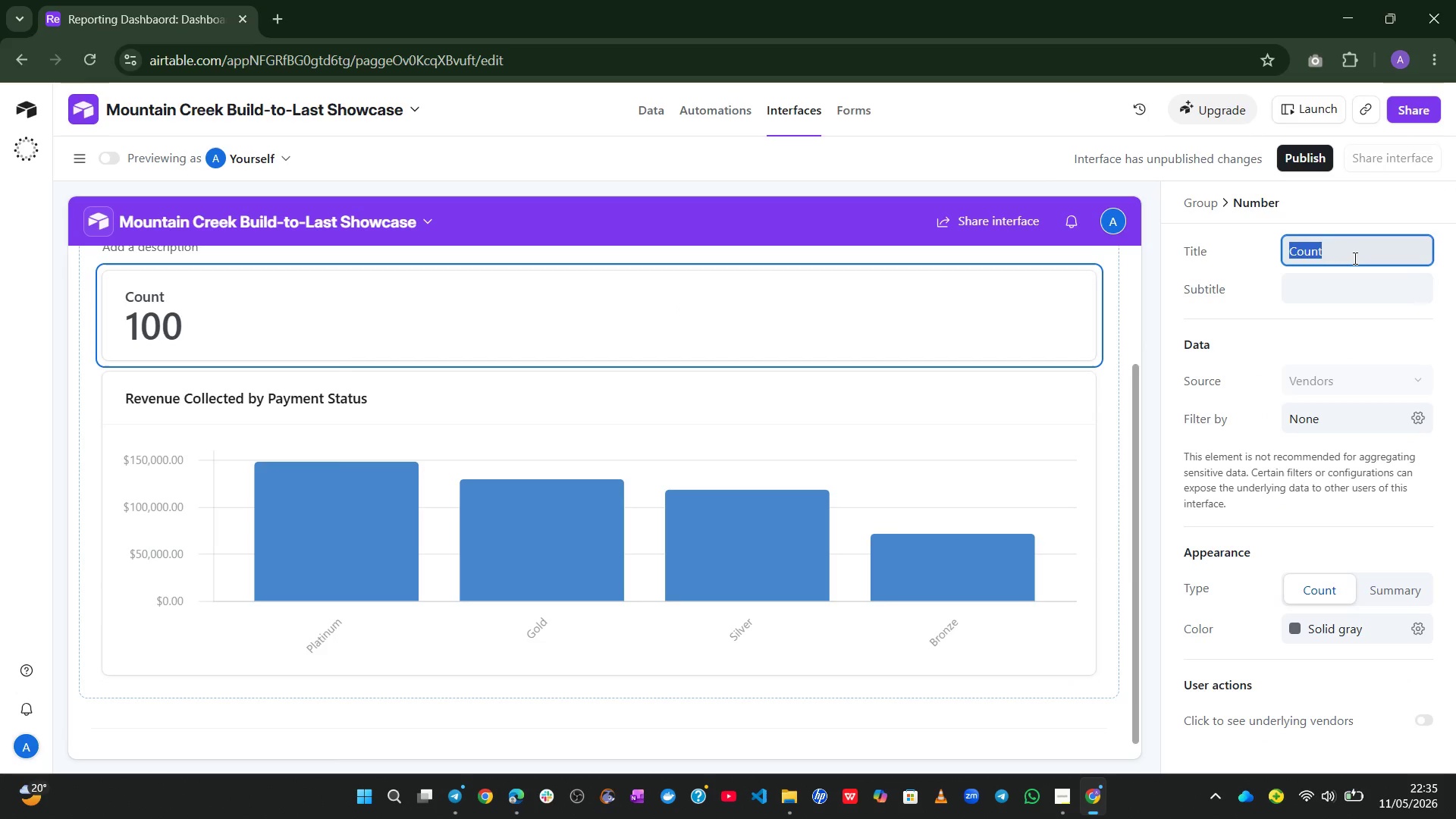 
type(mo)
key(Backspace)
key(Backspace)
 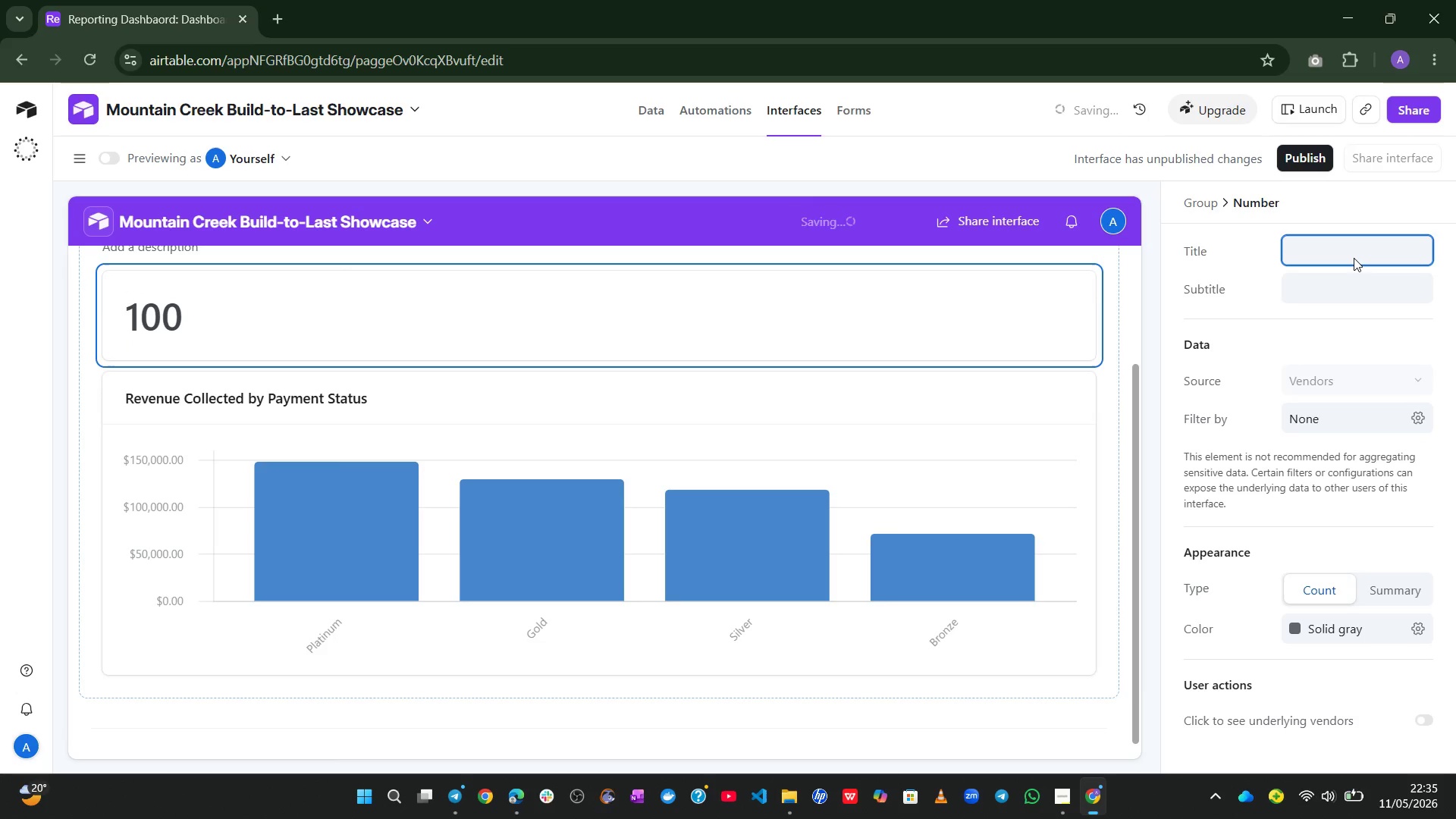 
key(Alt+Control+Meta+Shift+ShiftLeft)
 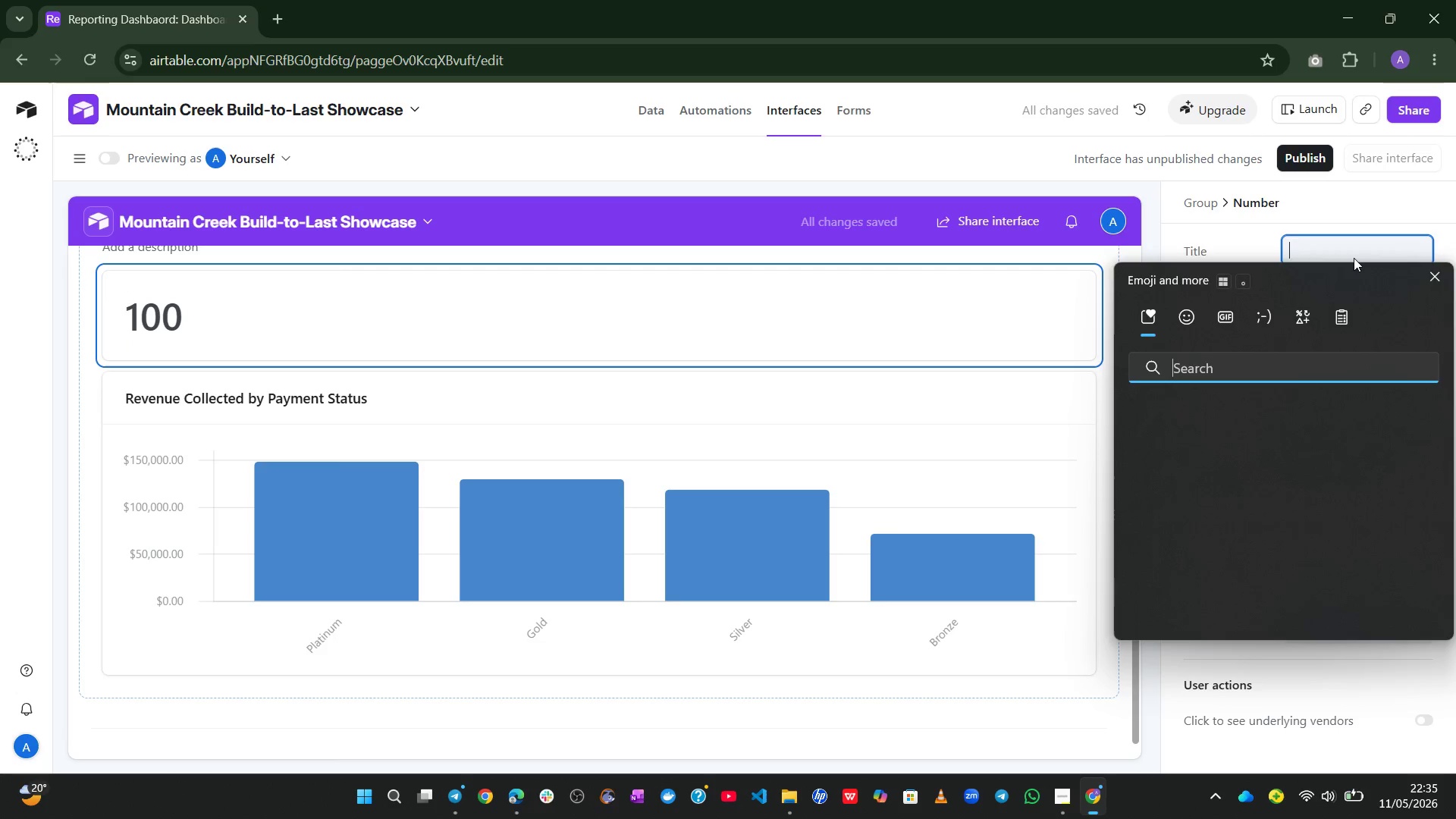 
key(Meta+MetaLeft)
 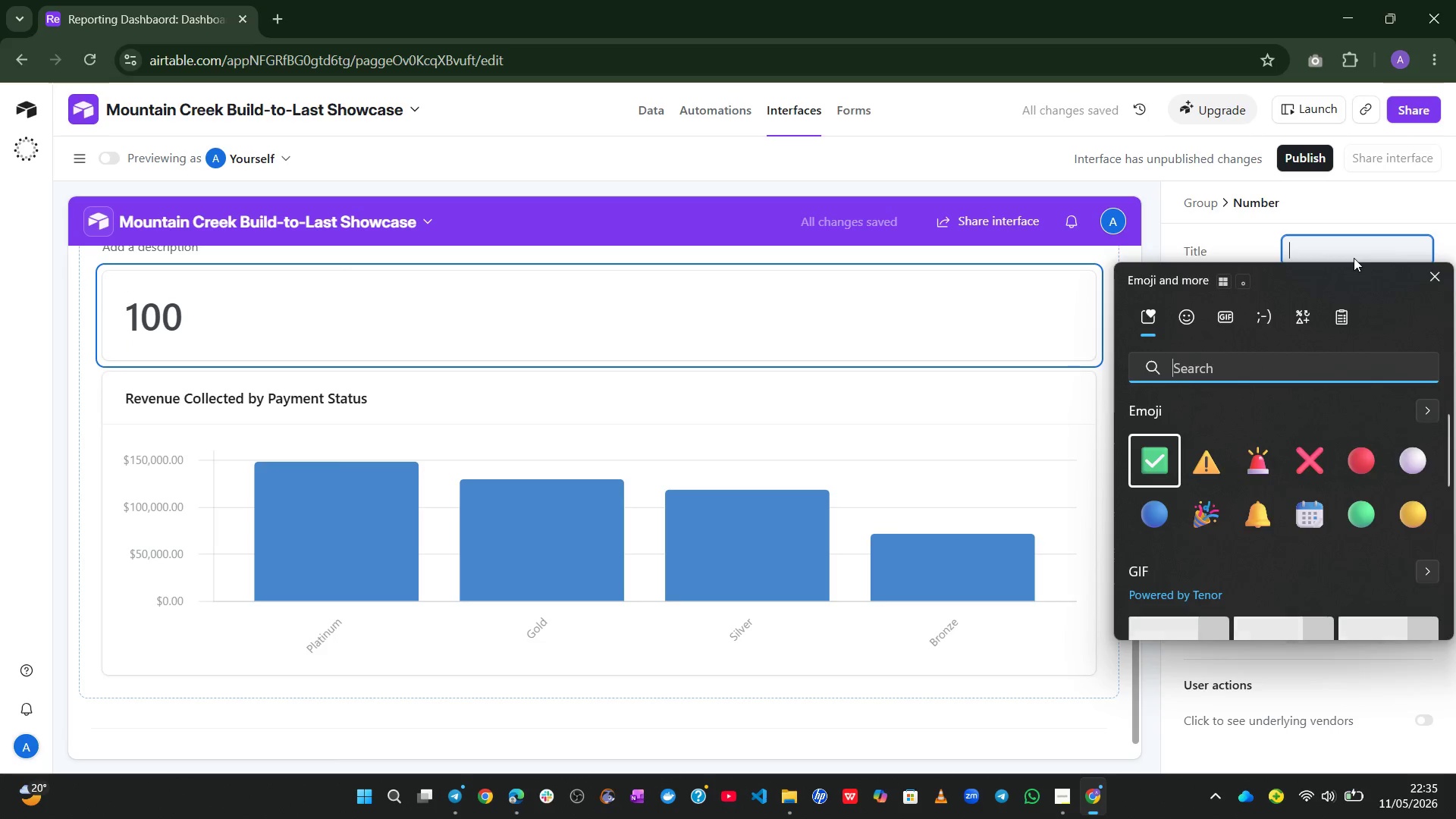 
key(Control+Meta+ControlLeft)
 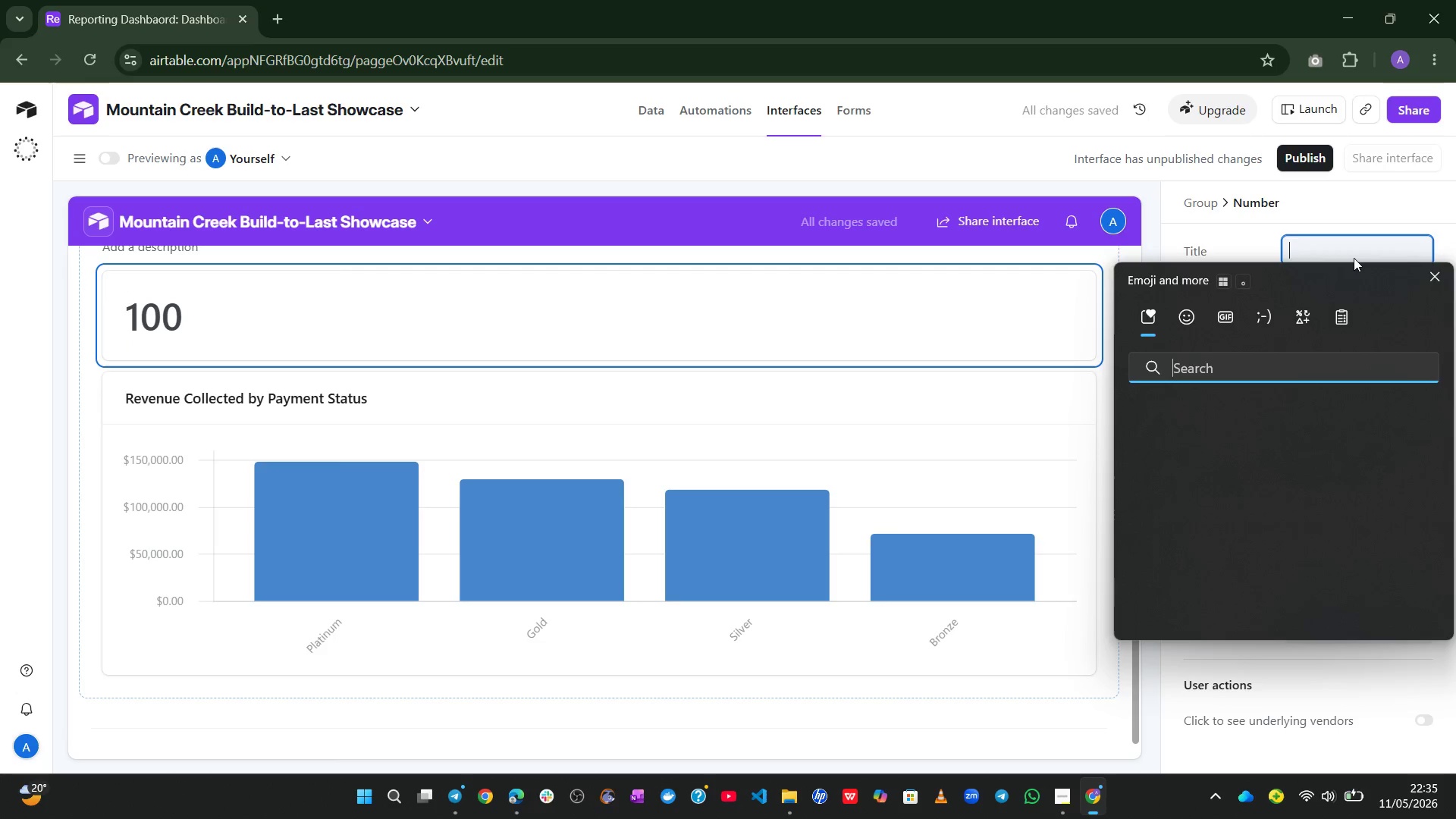 
key(Alt+Control+Meta+Shift+Space)
 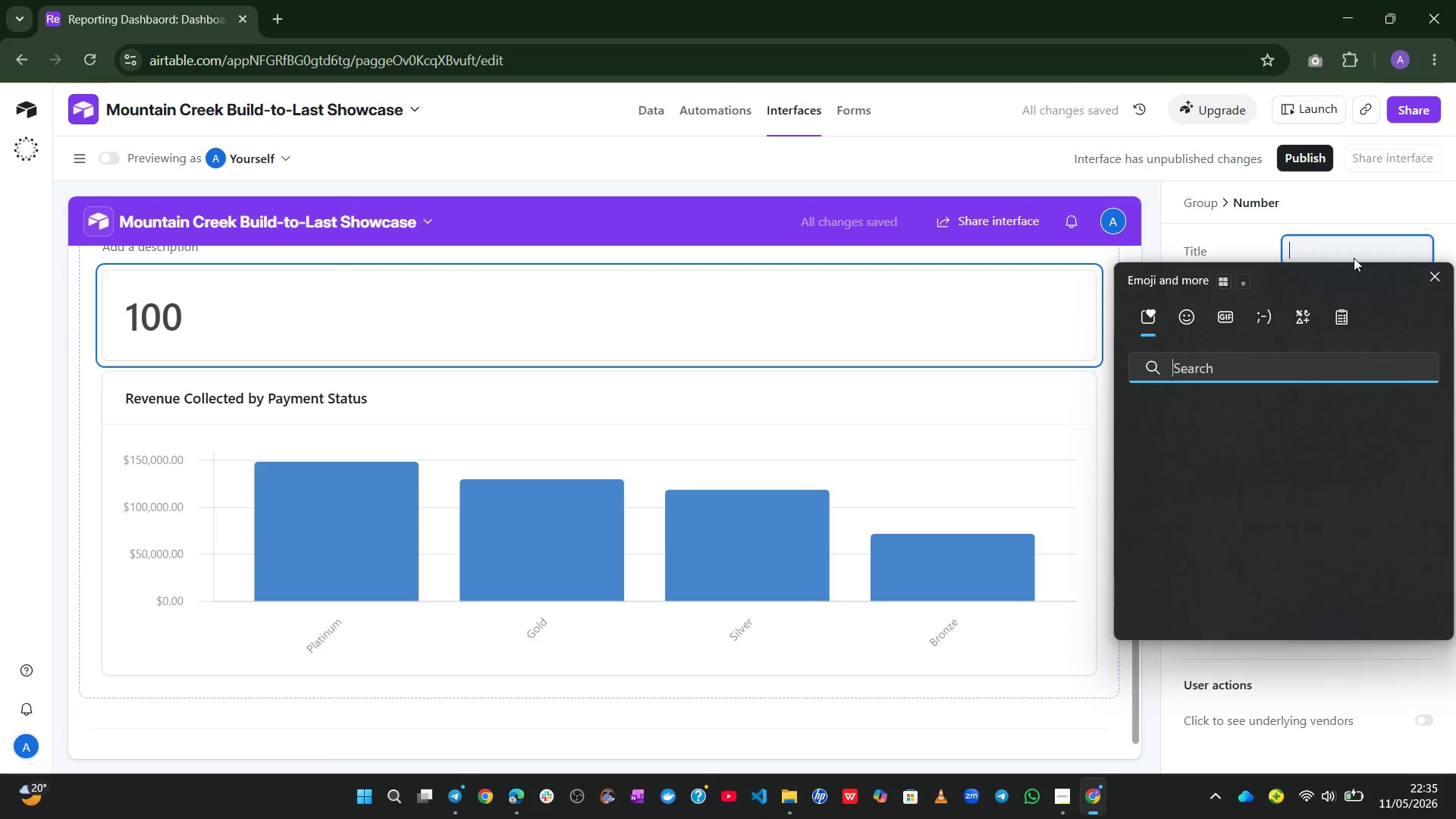 
key(Alt+Control+Meta+AltLeft)
 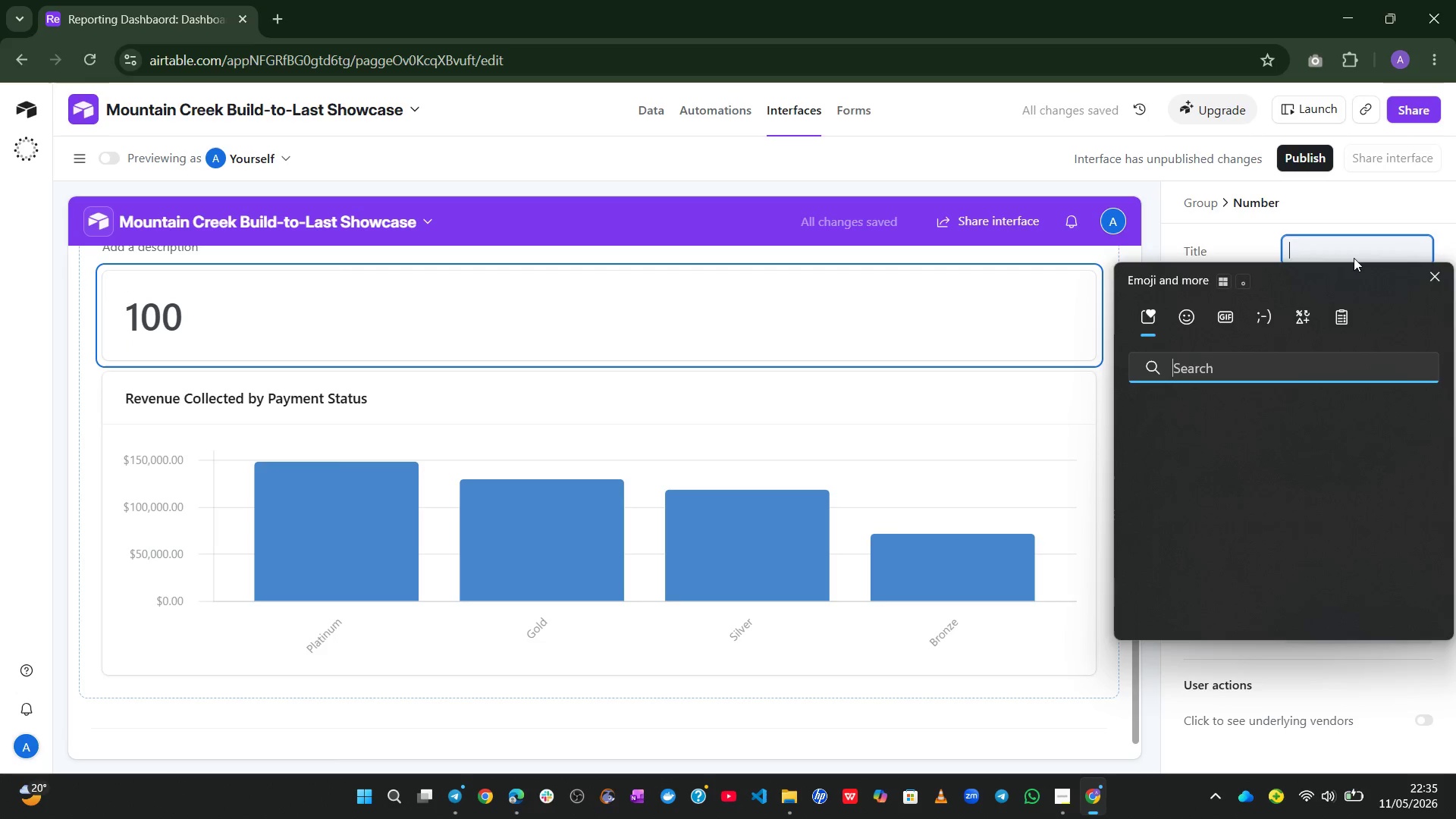 
type(money)
 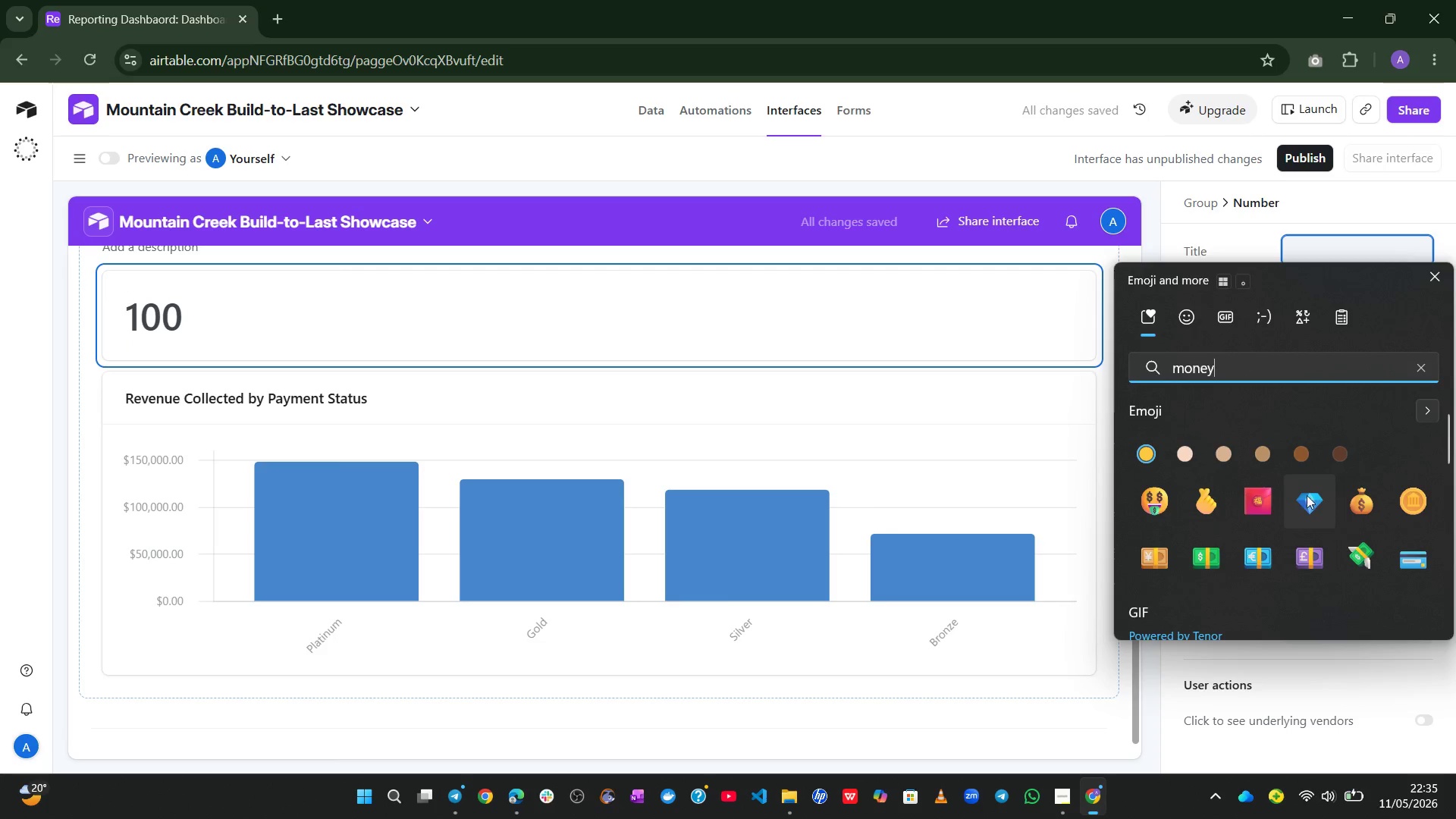 
left_click([1351, 502])
 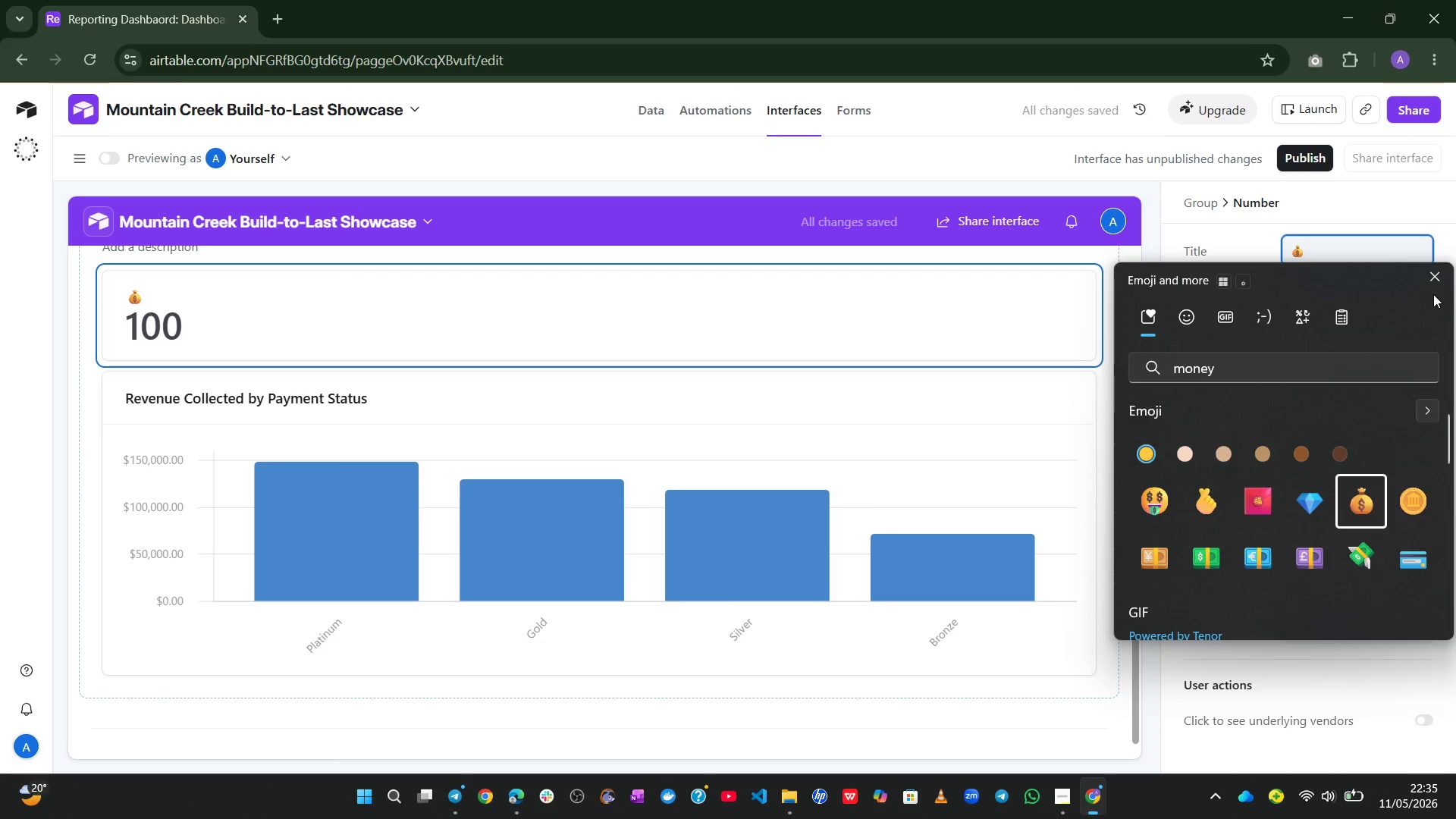 
left_click([1436, 281])
 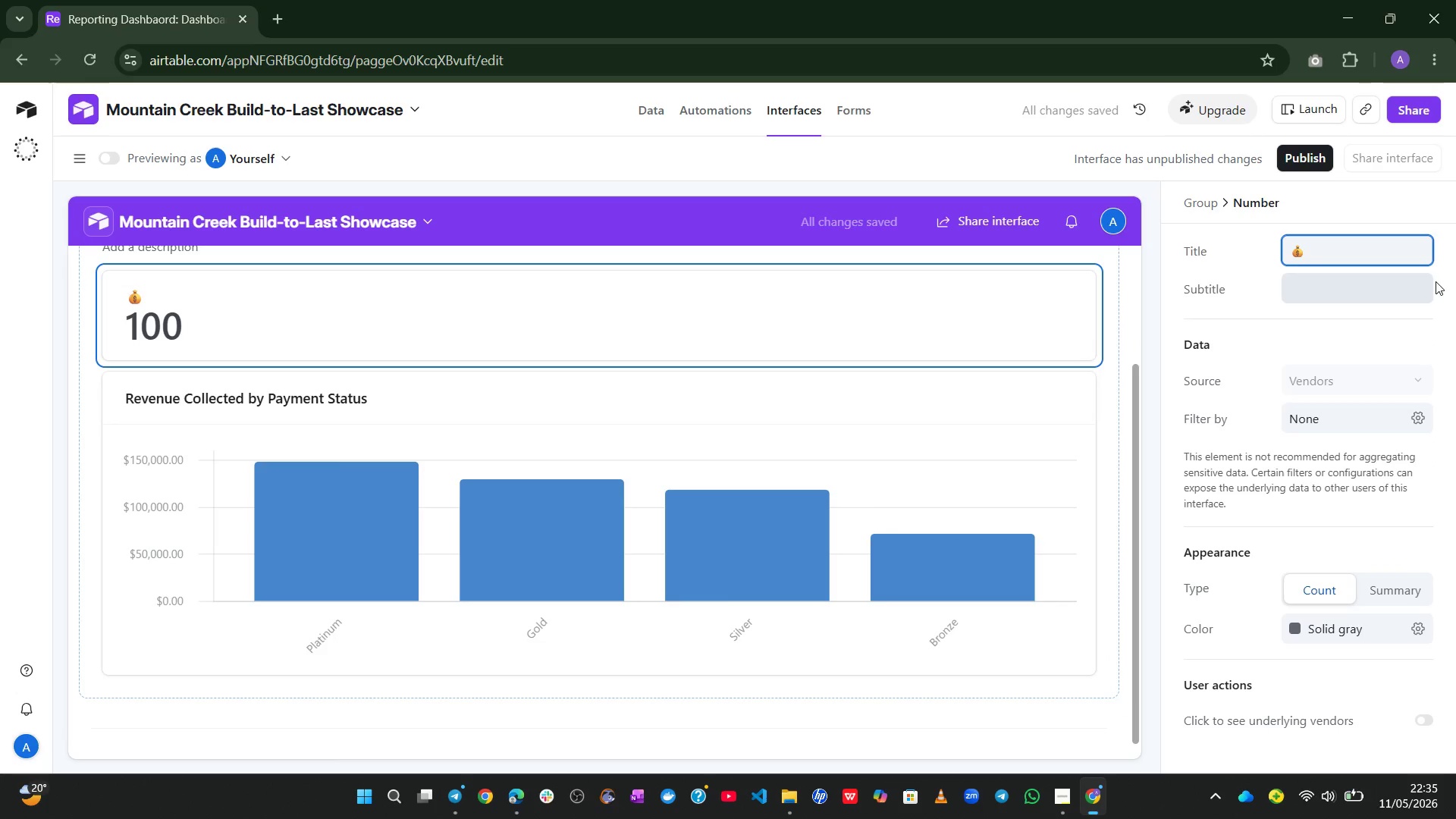 
type( Total Collected)
 